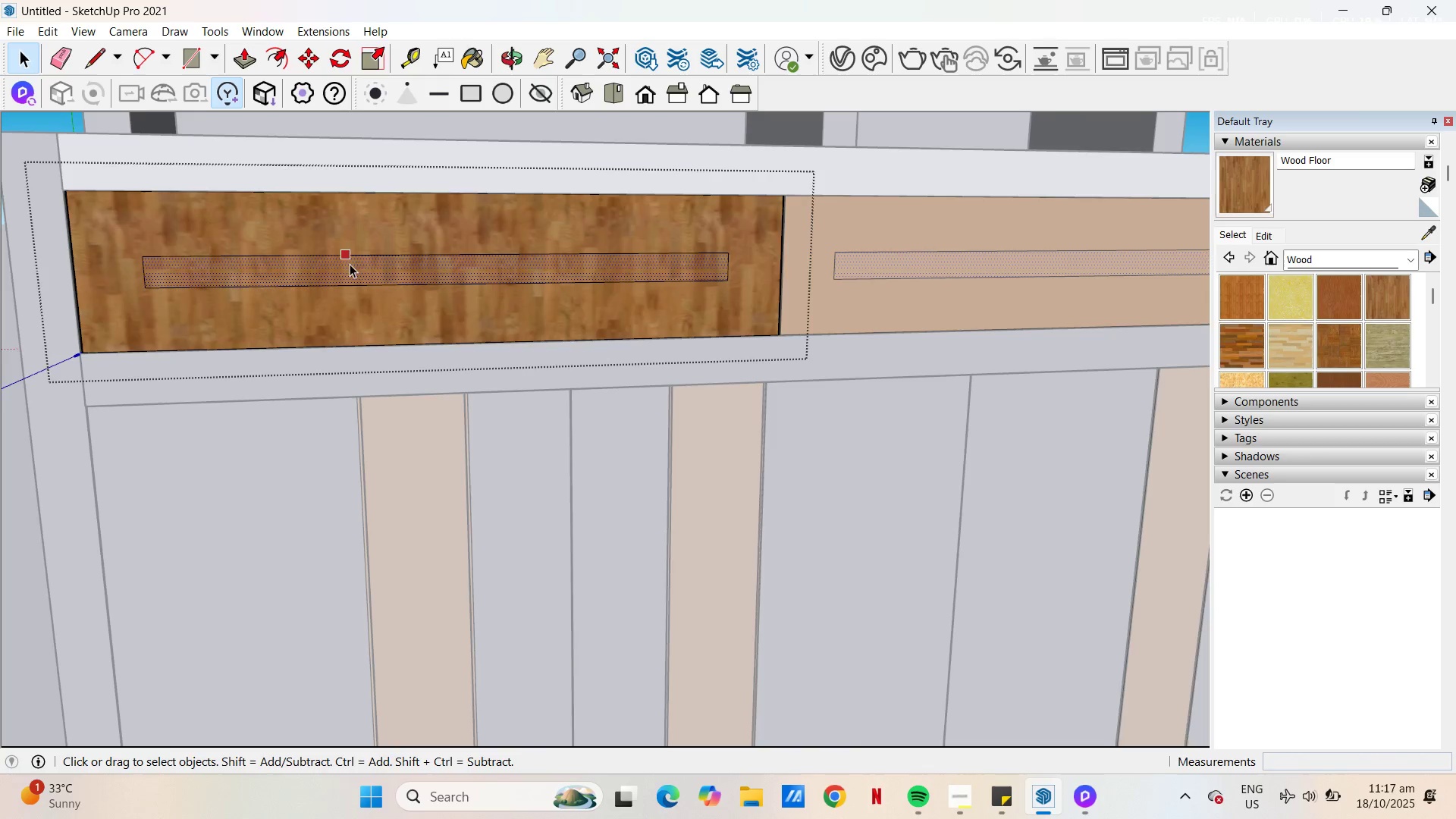 
scroll: coordinate [373, 250], scroll_direction: down, amount: 4.0
 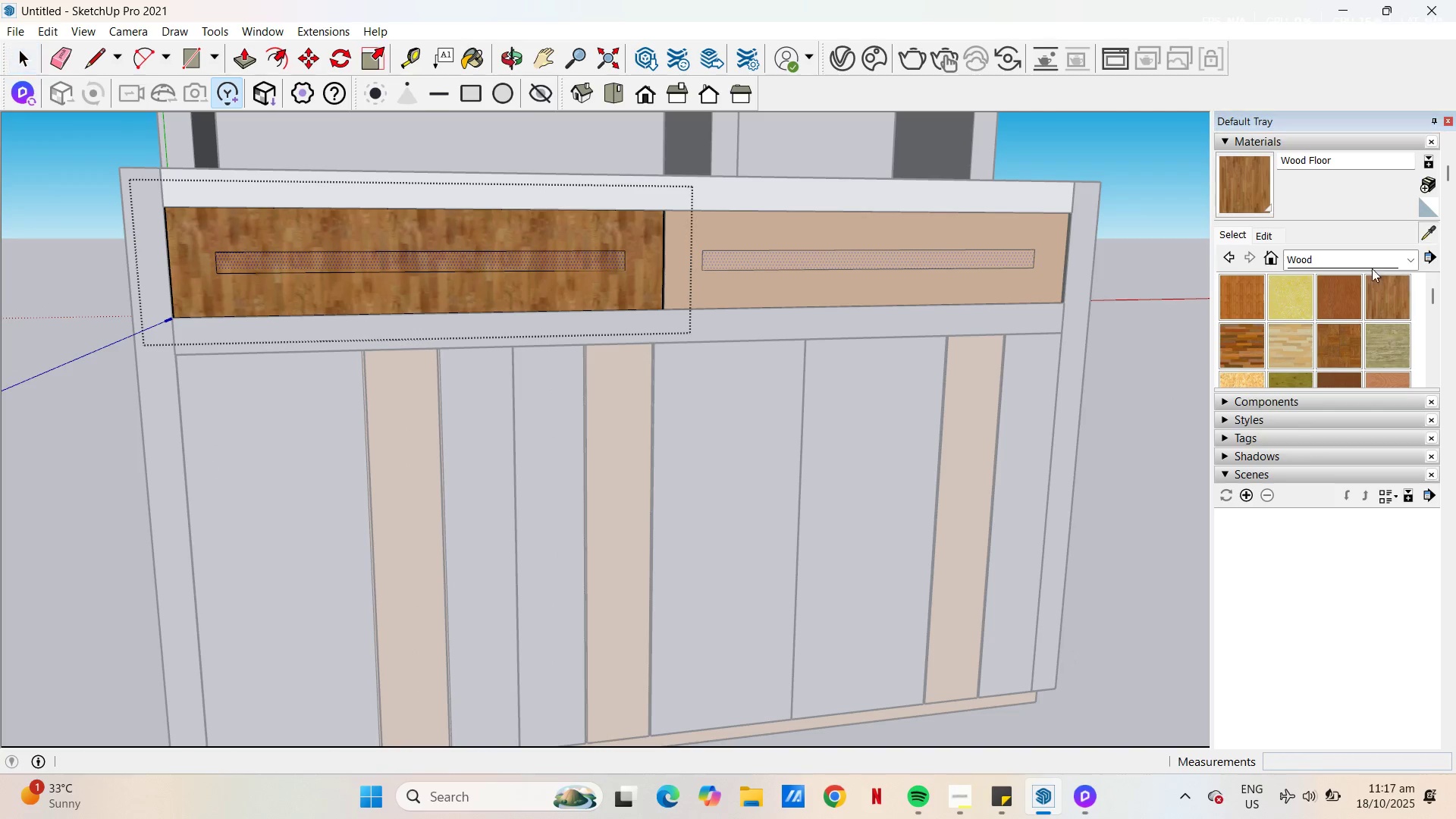 
left_click([564, 261])
 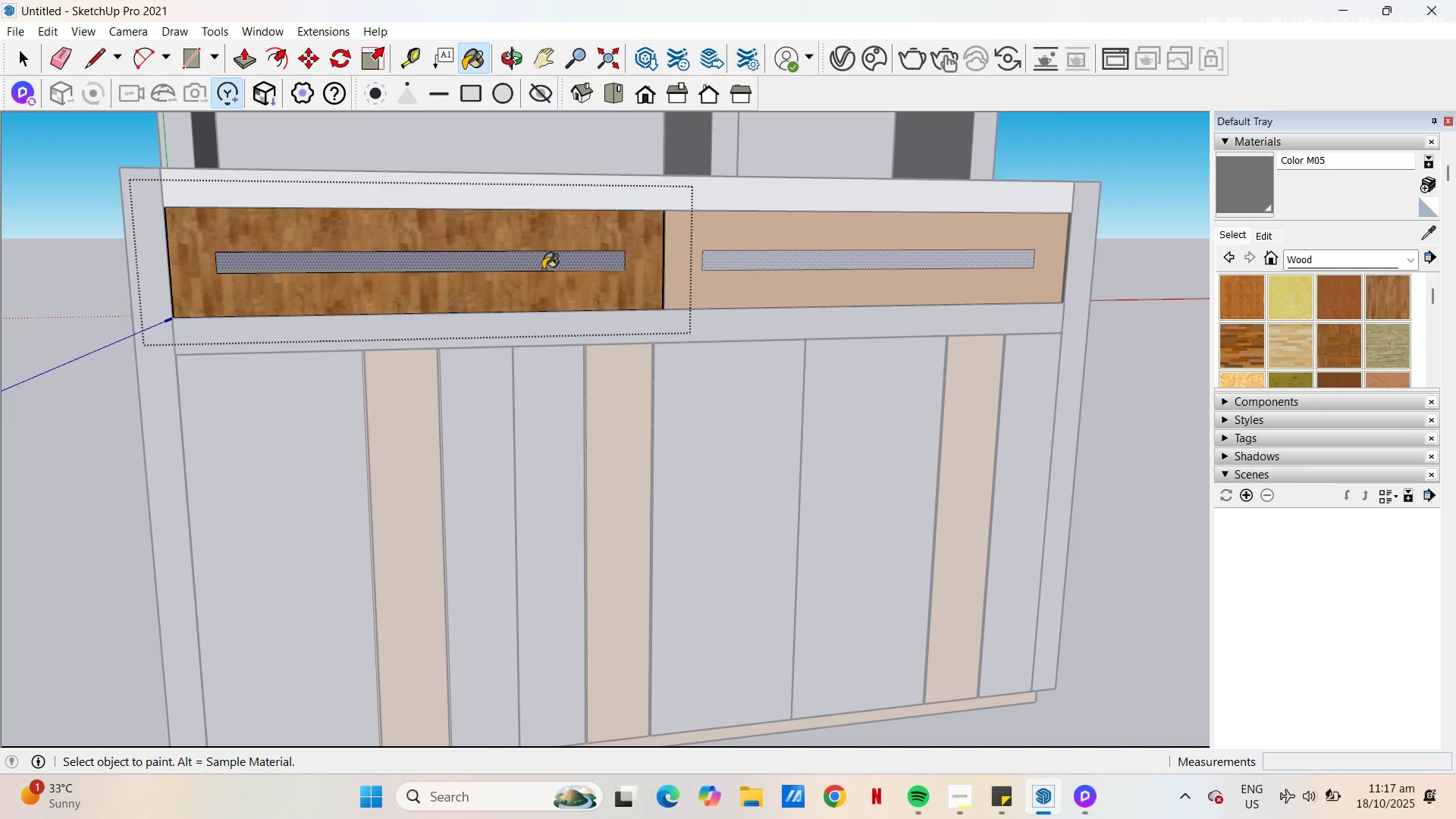 
key(P)
 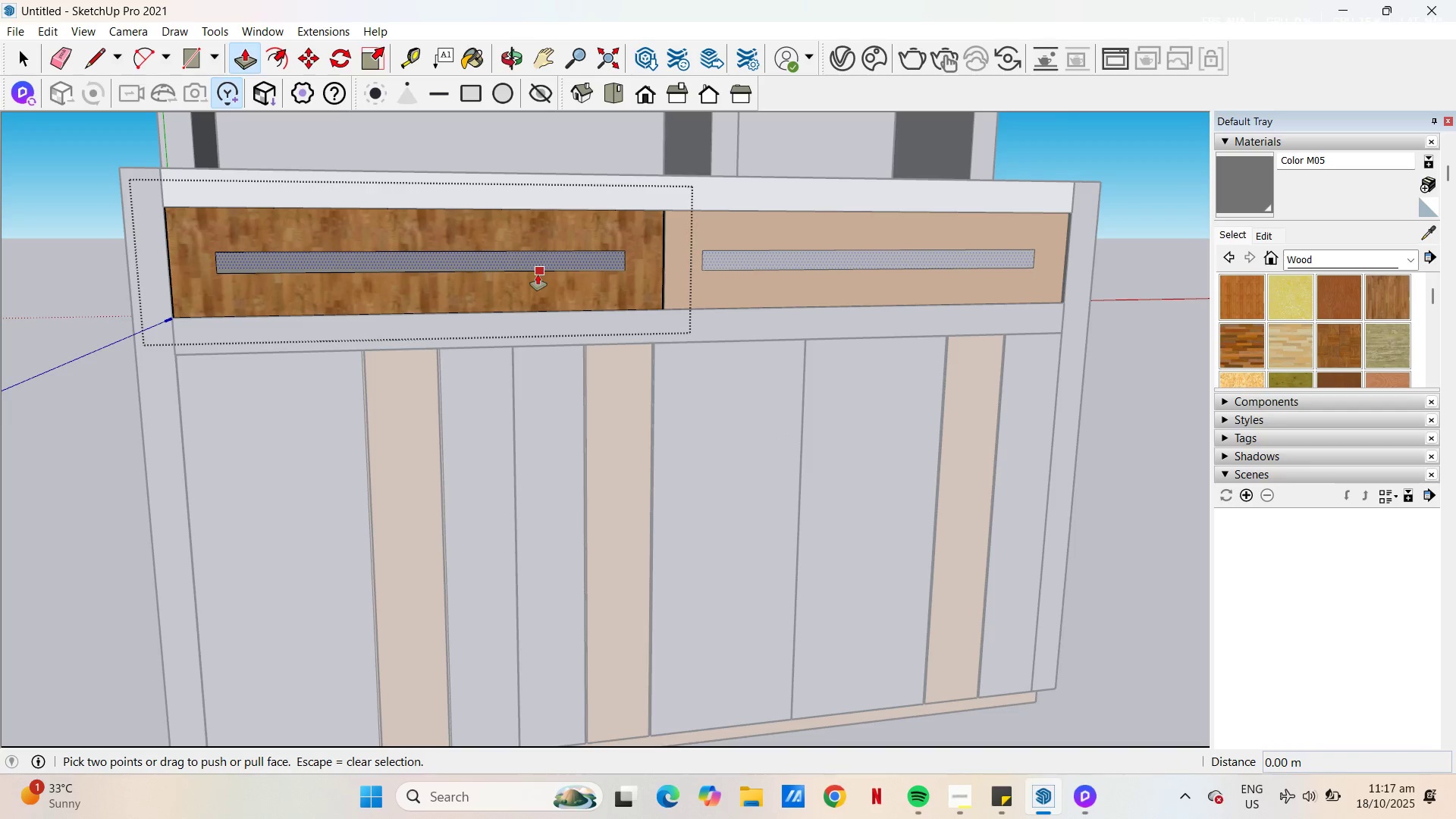 
scroll: coordinate [538, 275], scroll_direction: up, amount: 5.0
 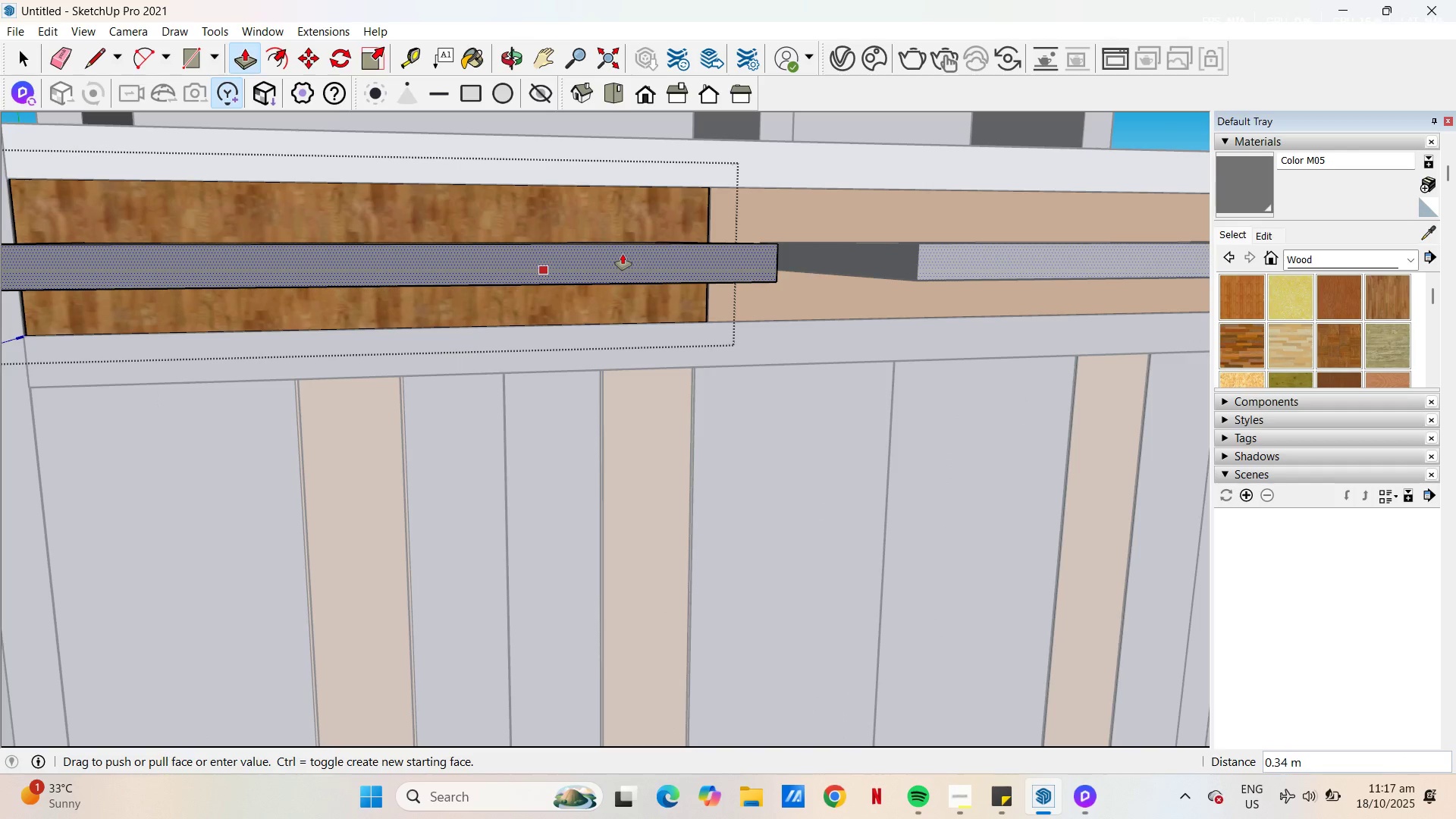 
key(NumpadDecimal)
 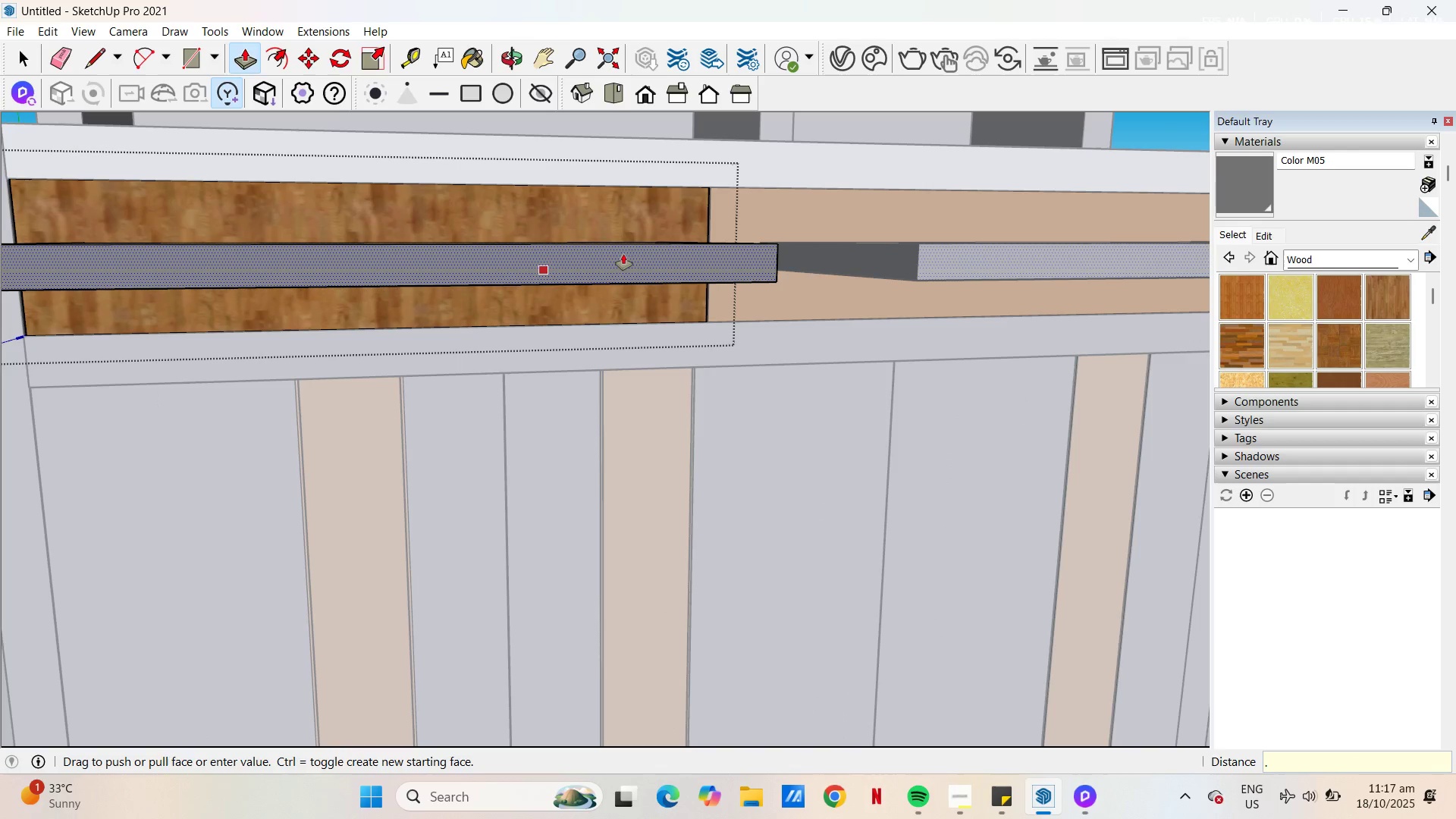 
key(Numpad0)
 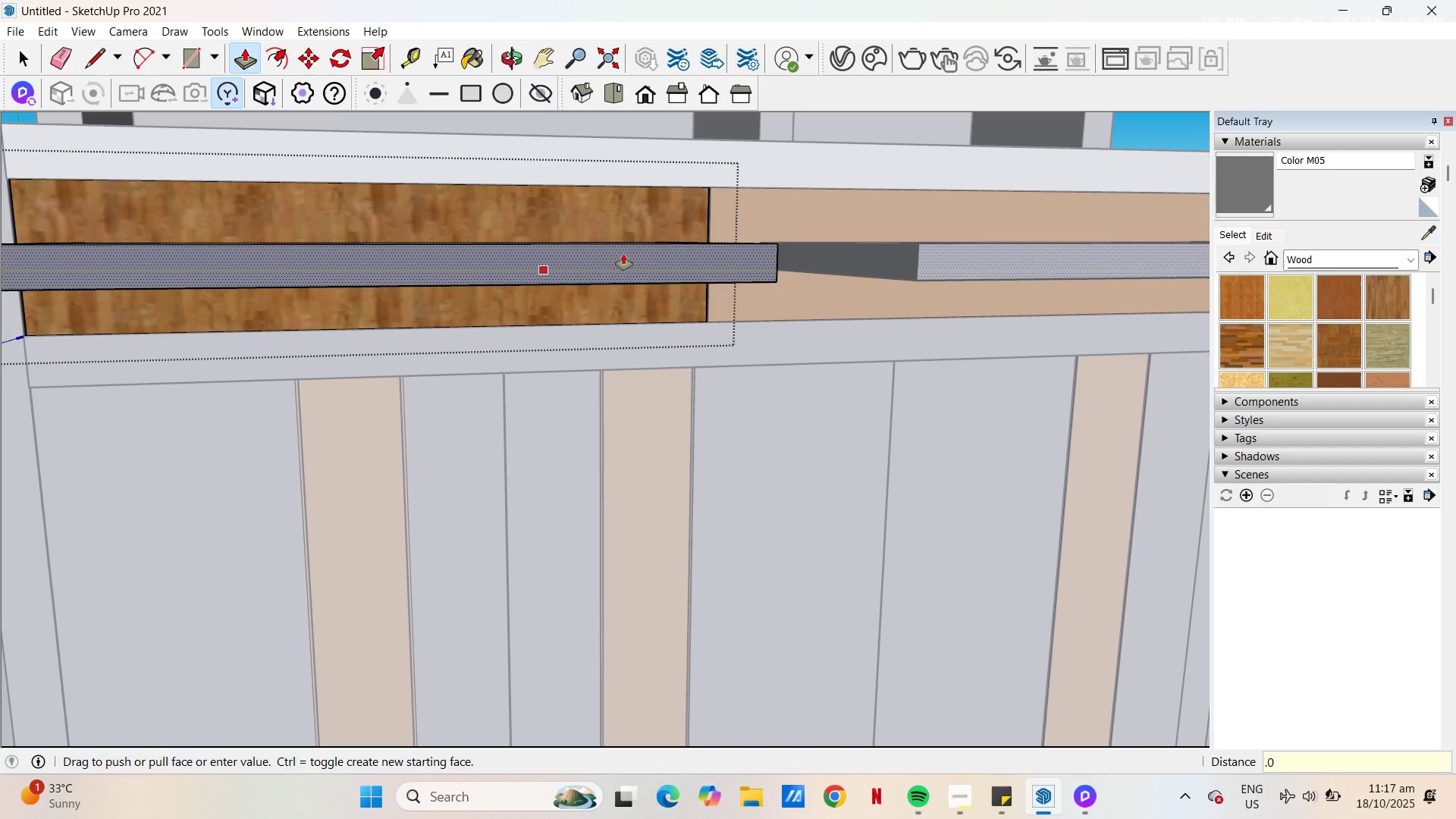 
key(Numpad5)
 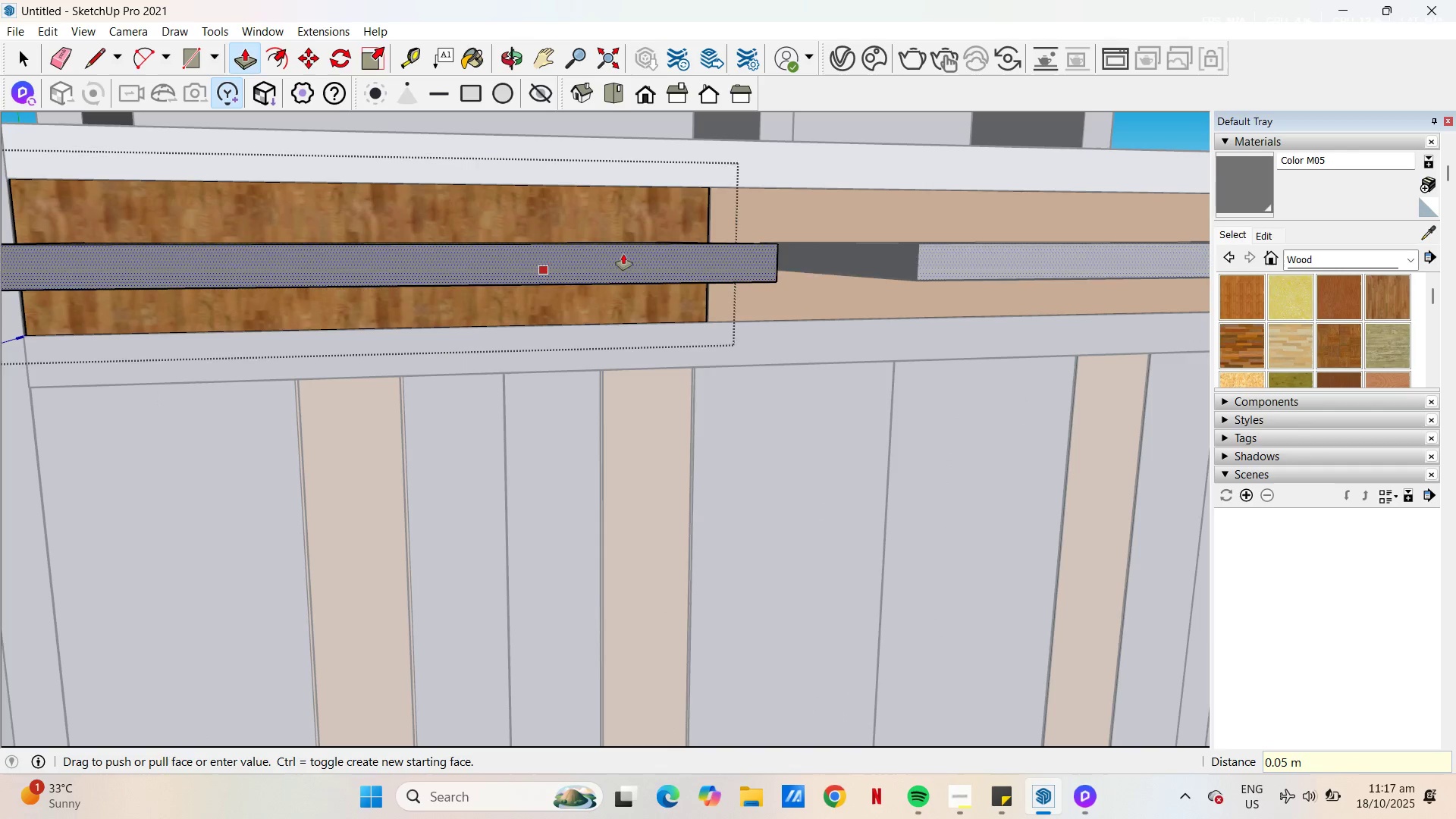 
key(NumpadEnter)
 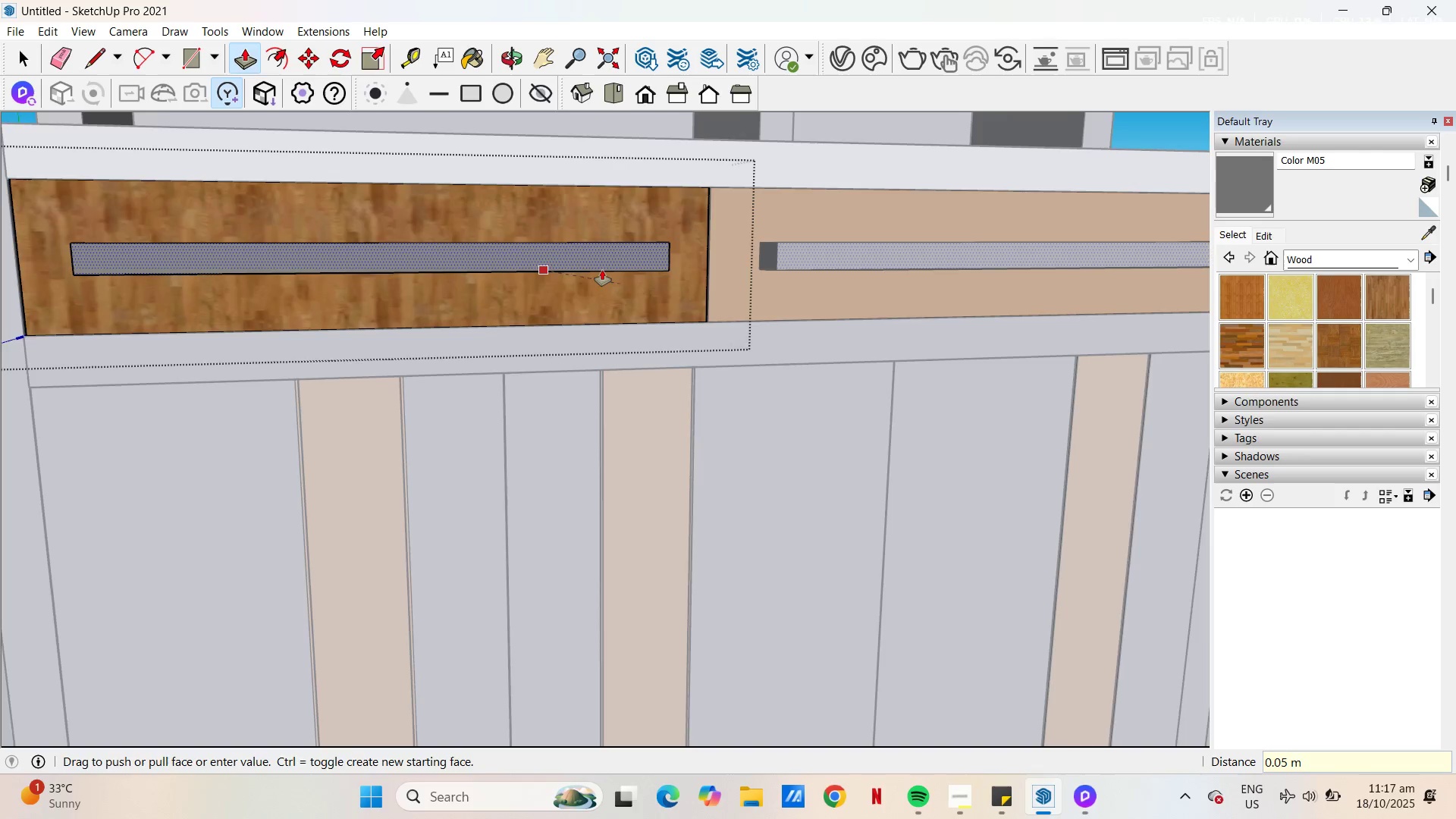 
scroll: coordinate [607, 275], scroll_direction: down, amount: 3.0
 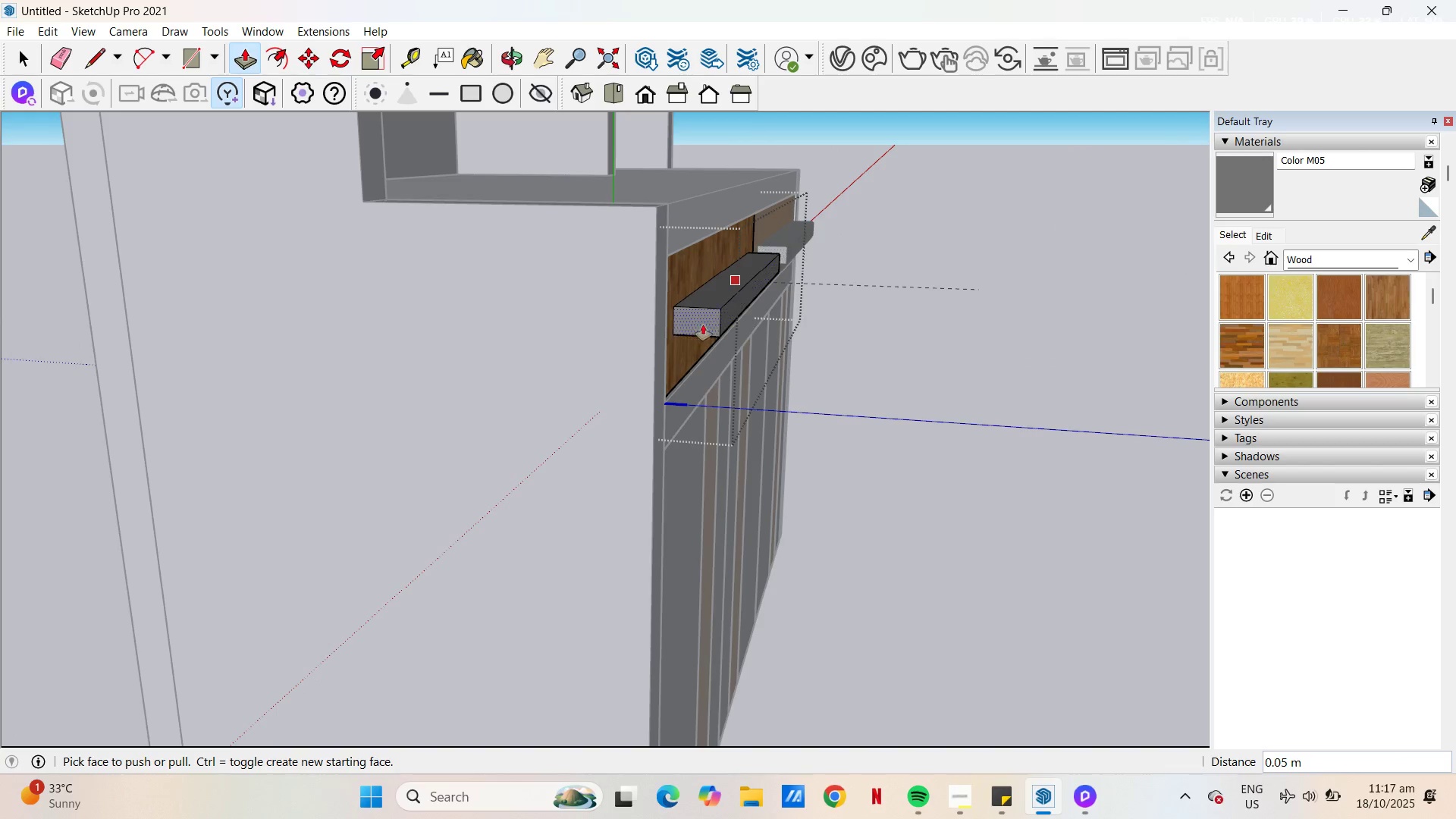 
left_click([724, 317])
 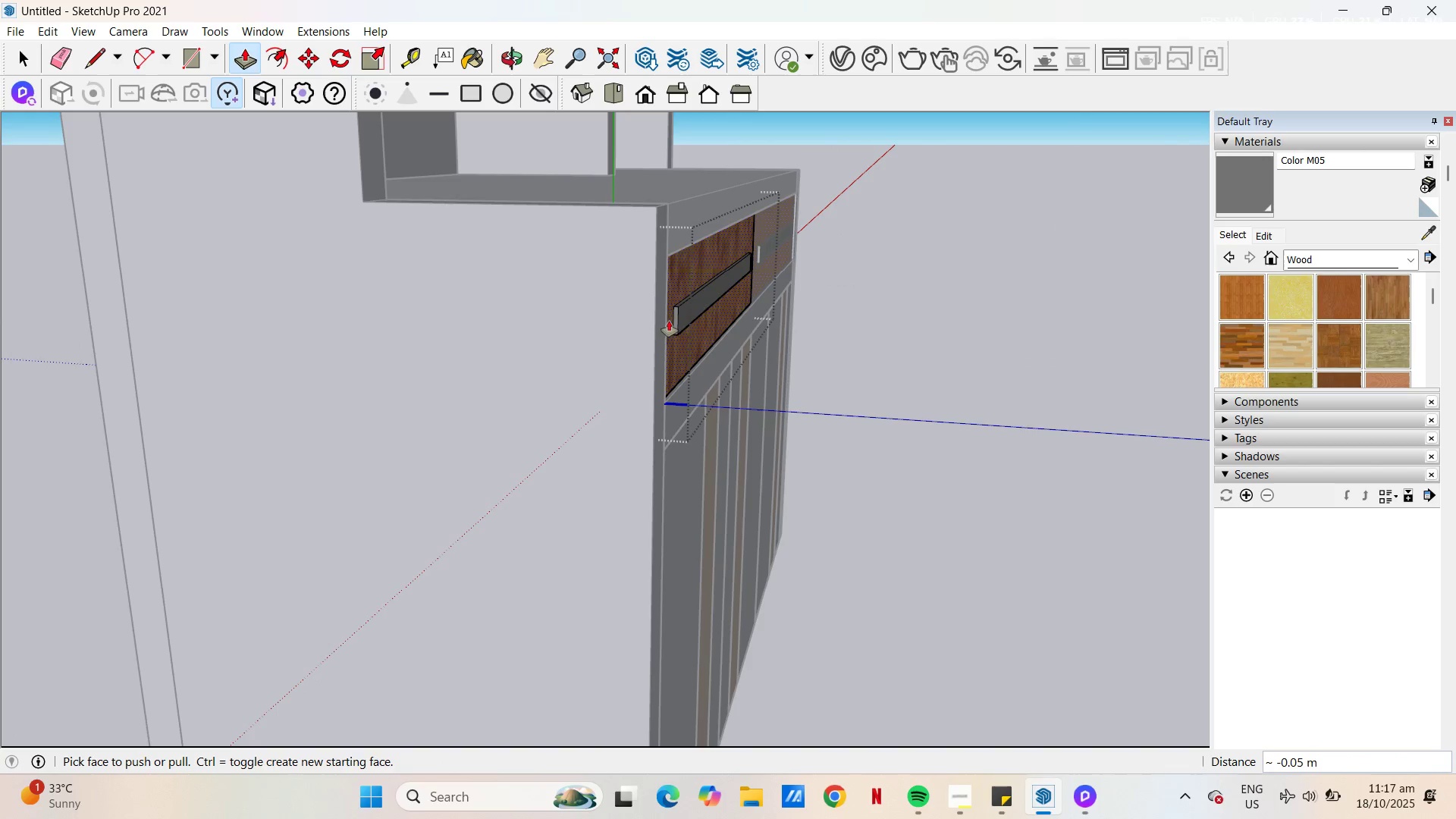 
scroll: coordinate [676, 308], scroll_direction: up, amount: 11.0
 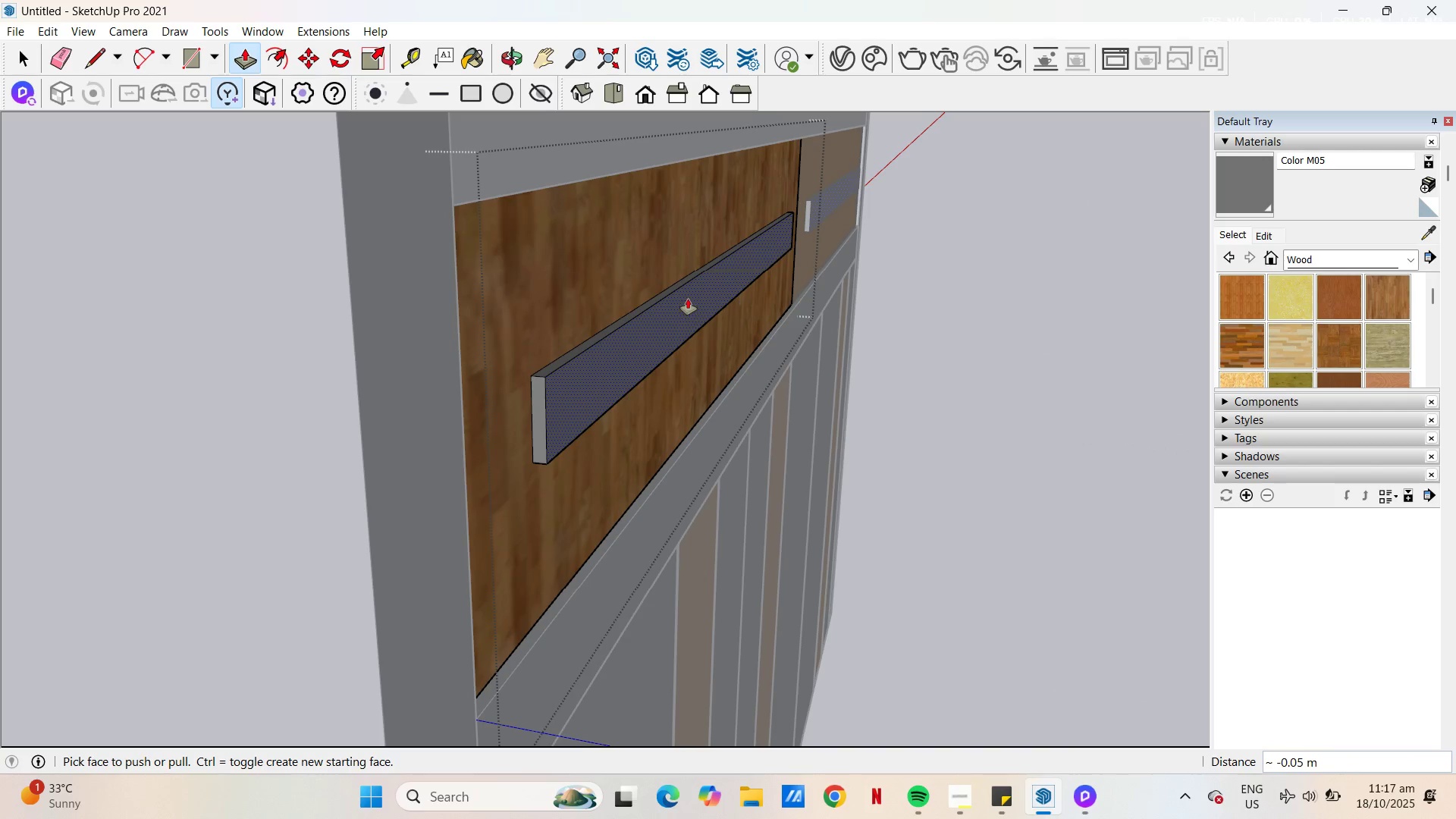 
key(Space)
 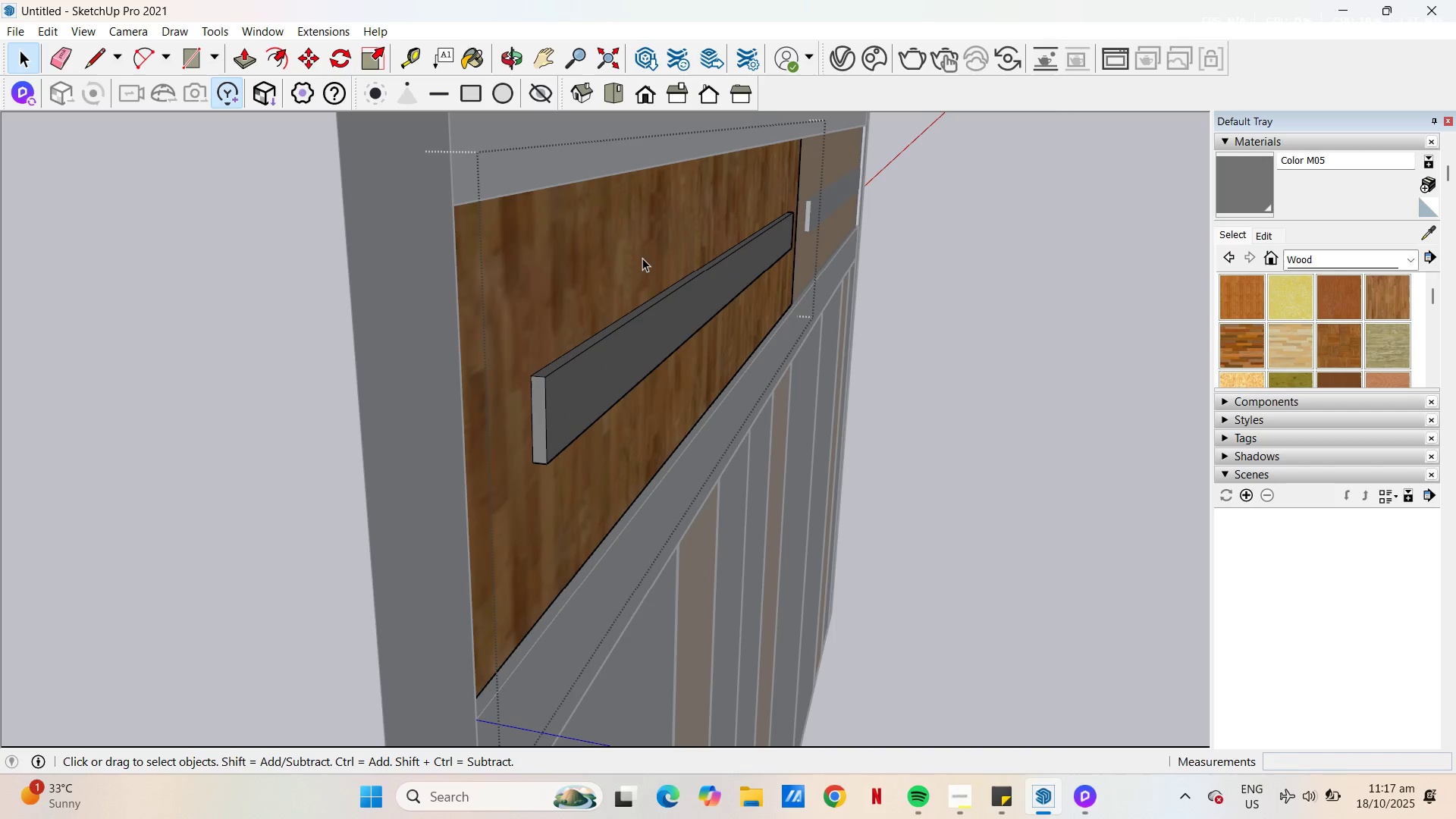 
left_click([642, 258])
 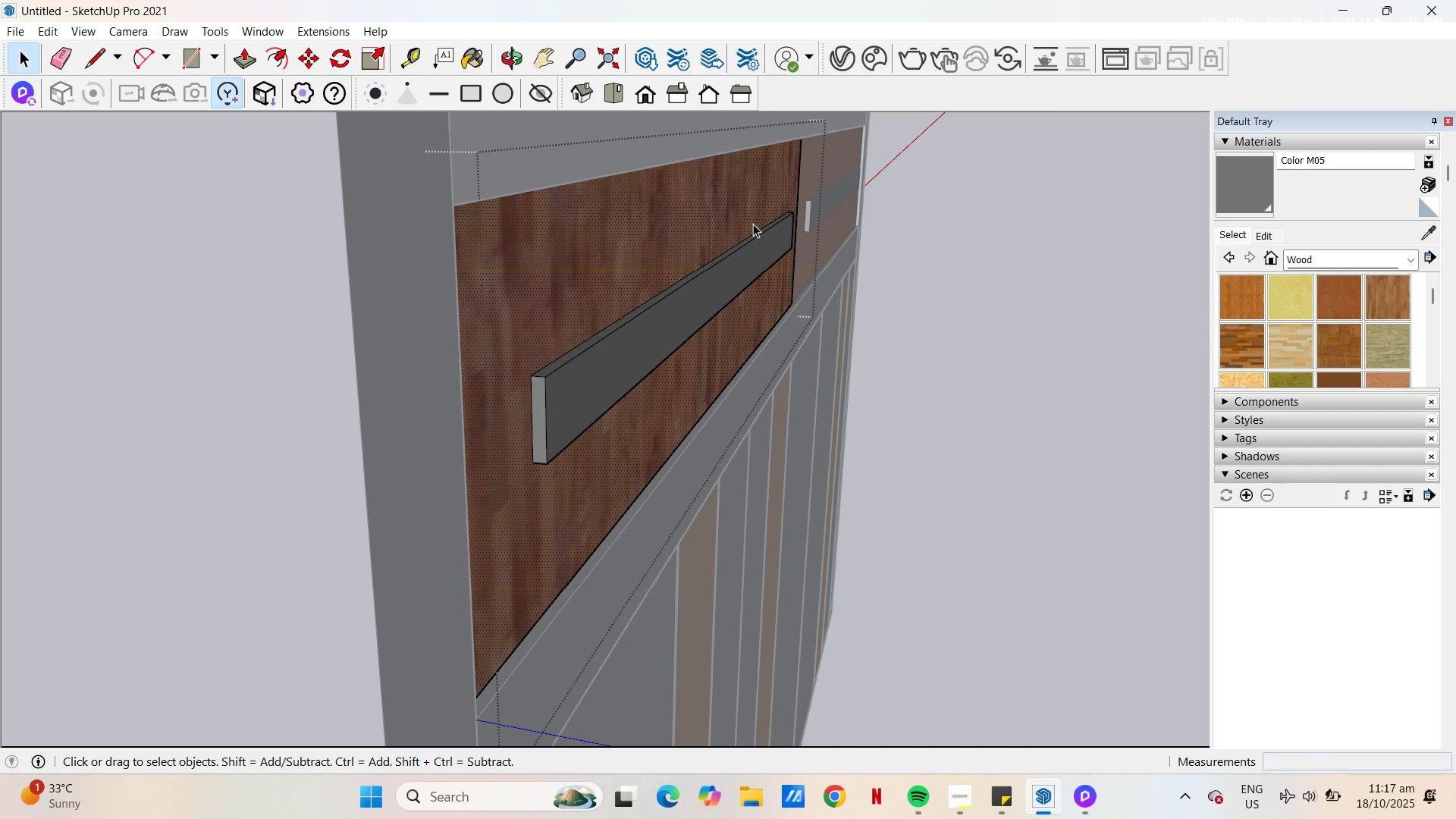 
key(P)
 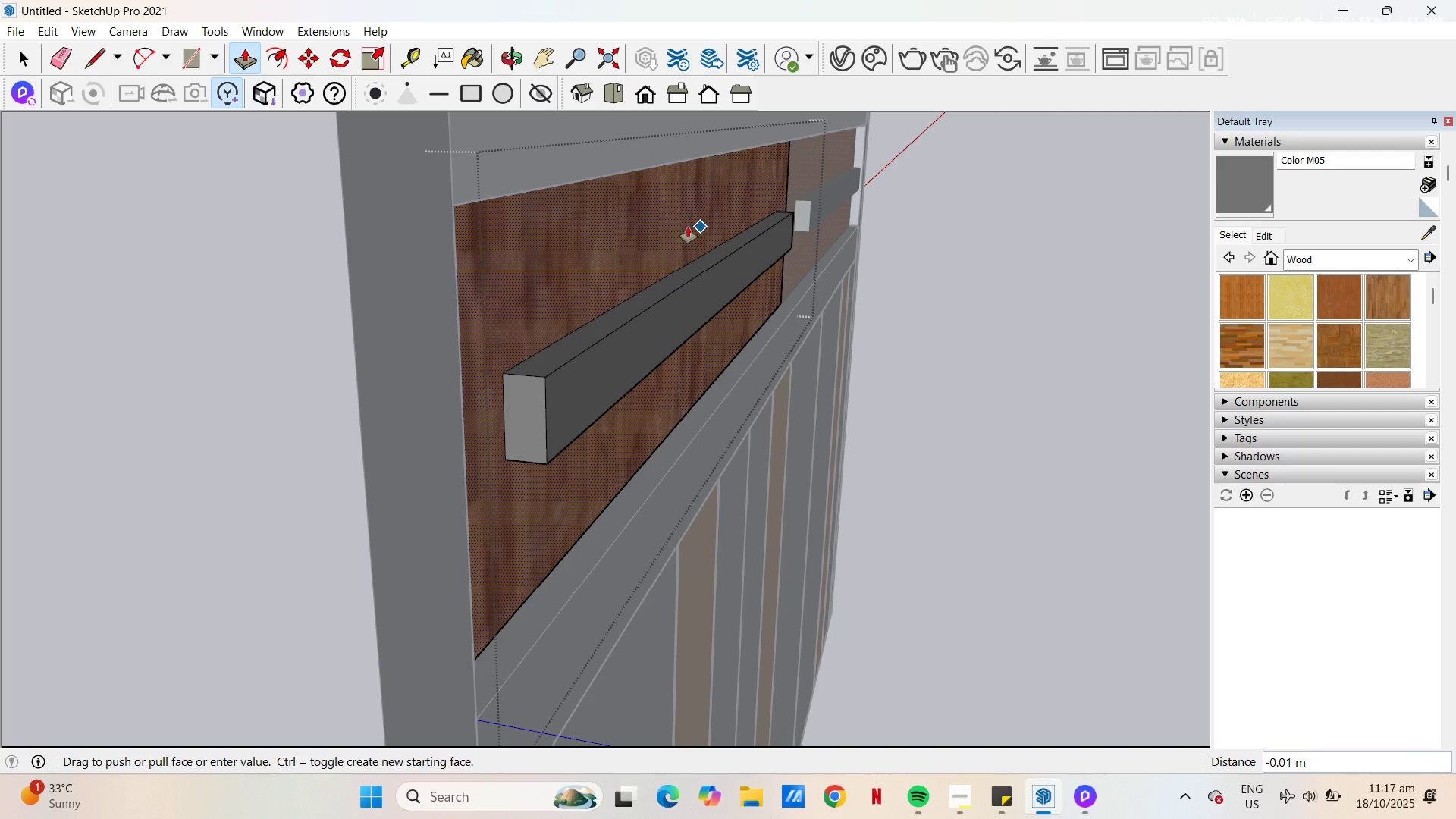 
key(NumpadDecimal)
 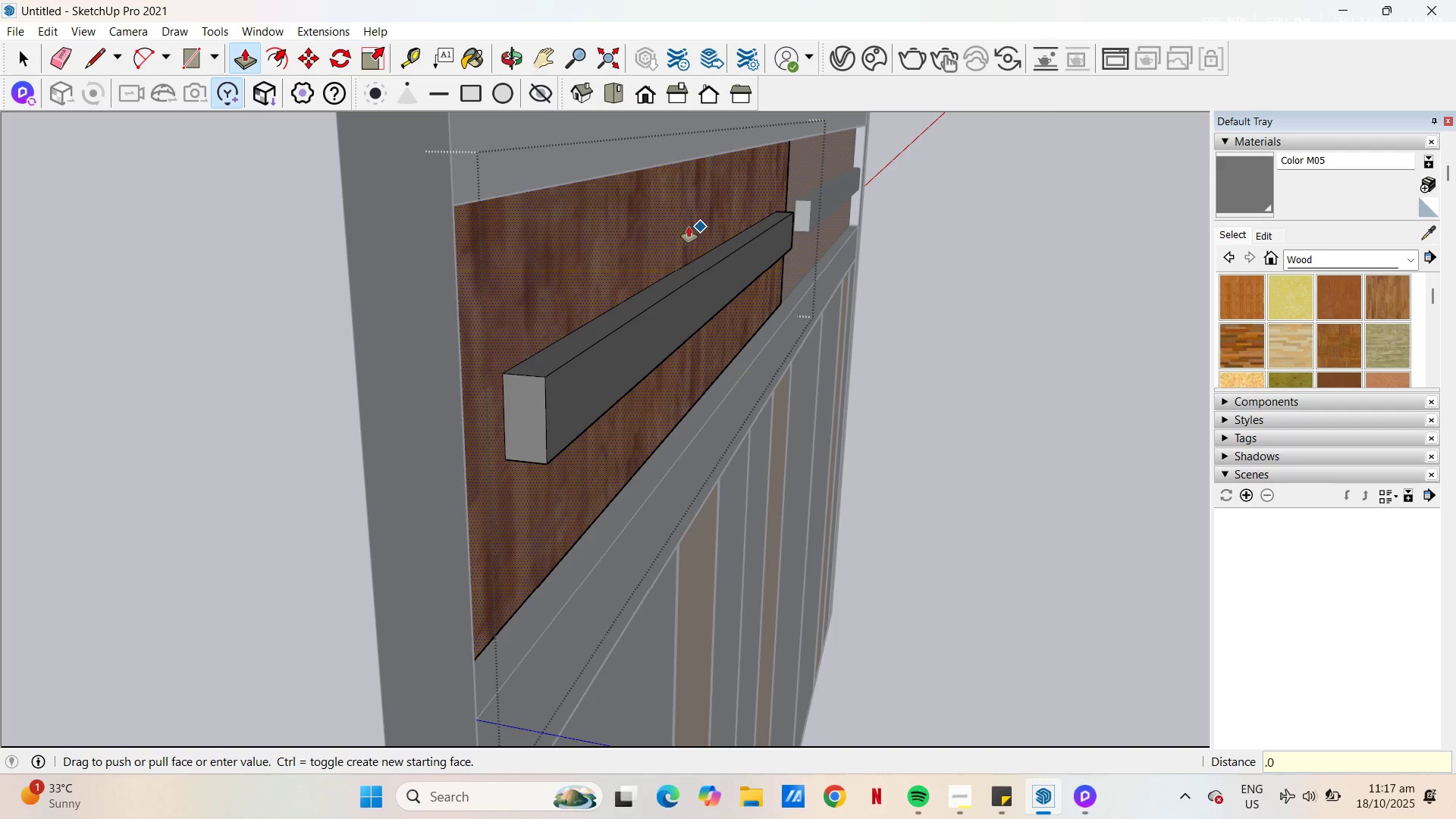 
key(Numpad0)
 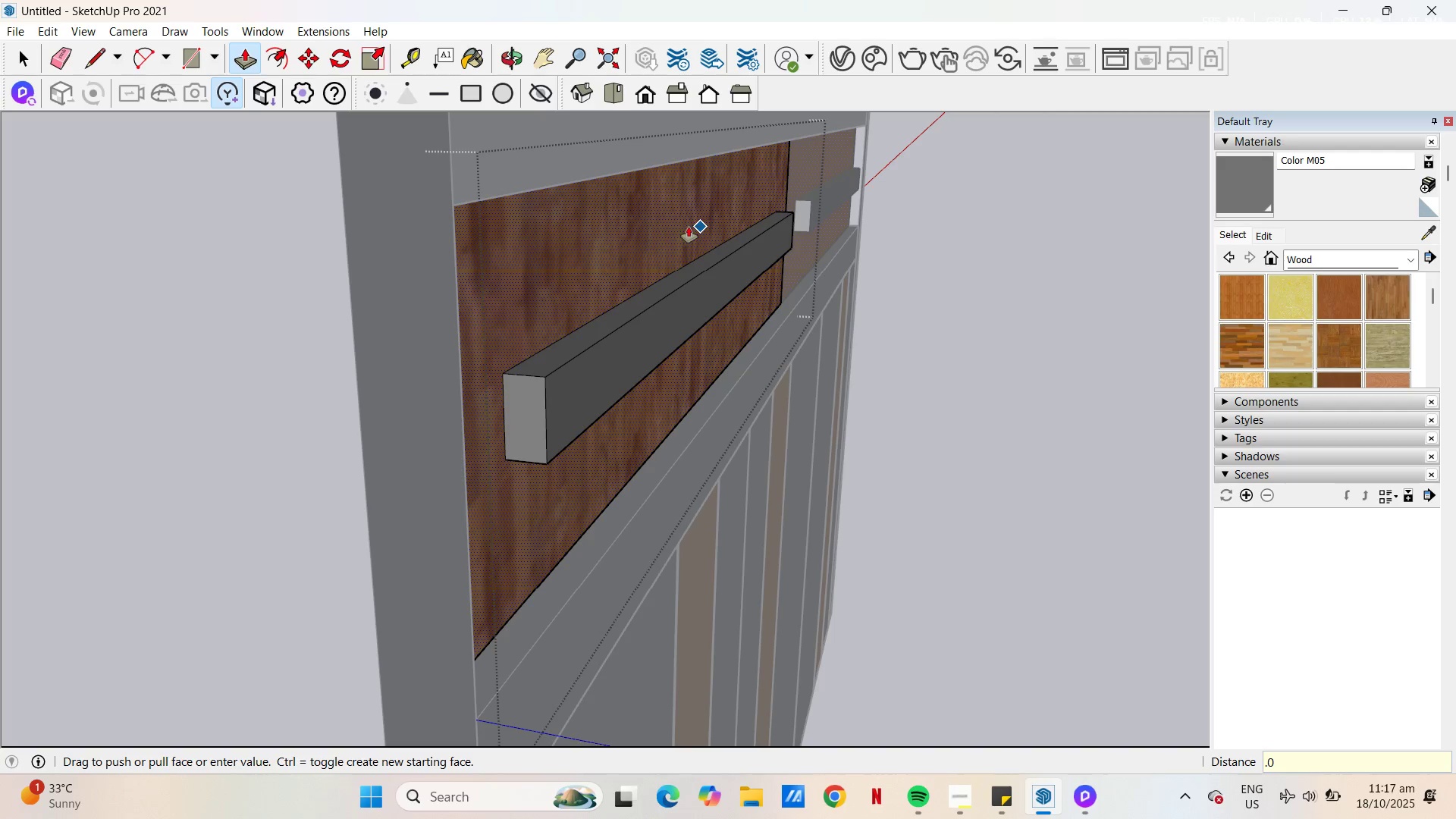 
key(Numpad5)
 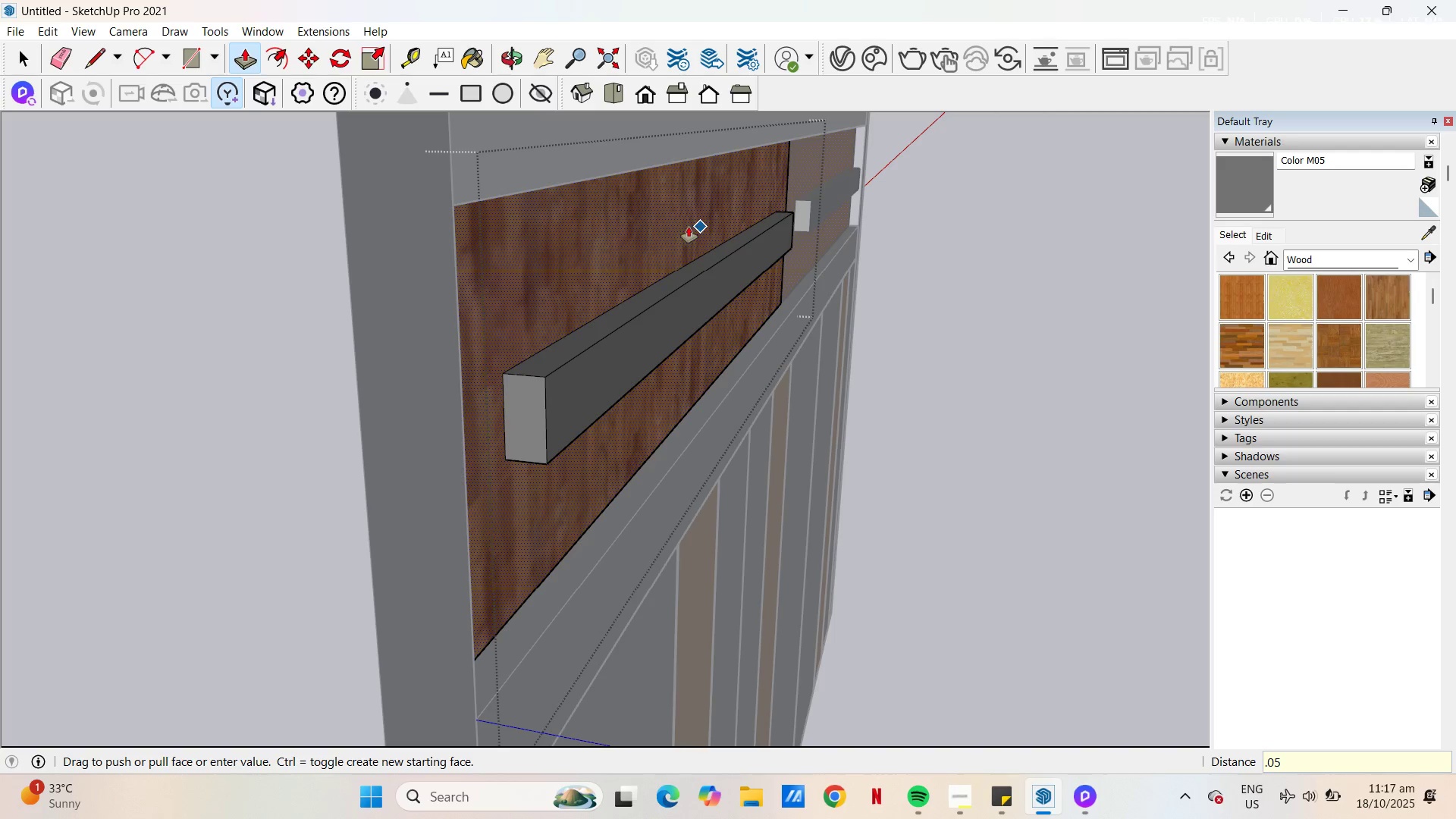 
key(NumpadEnter)
 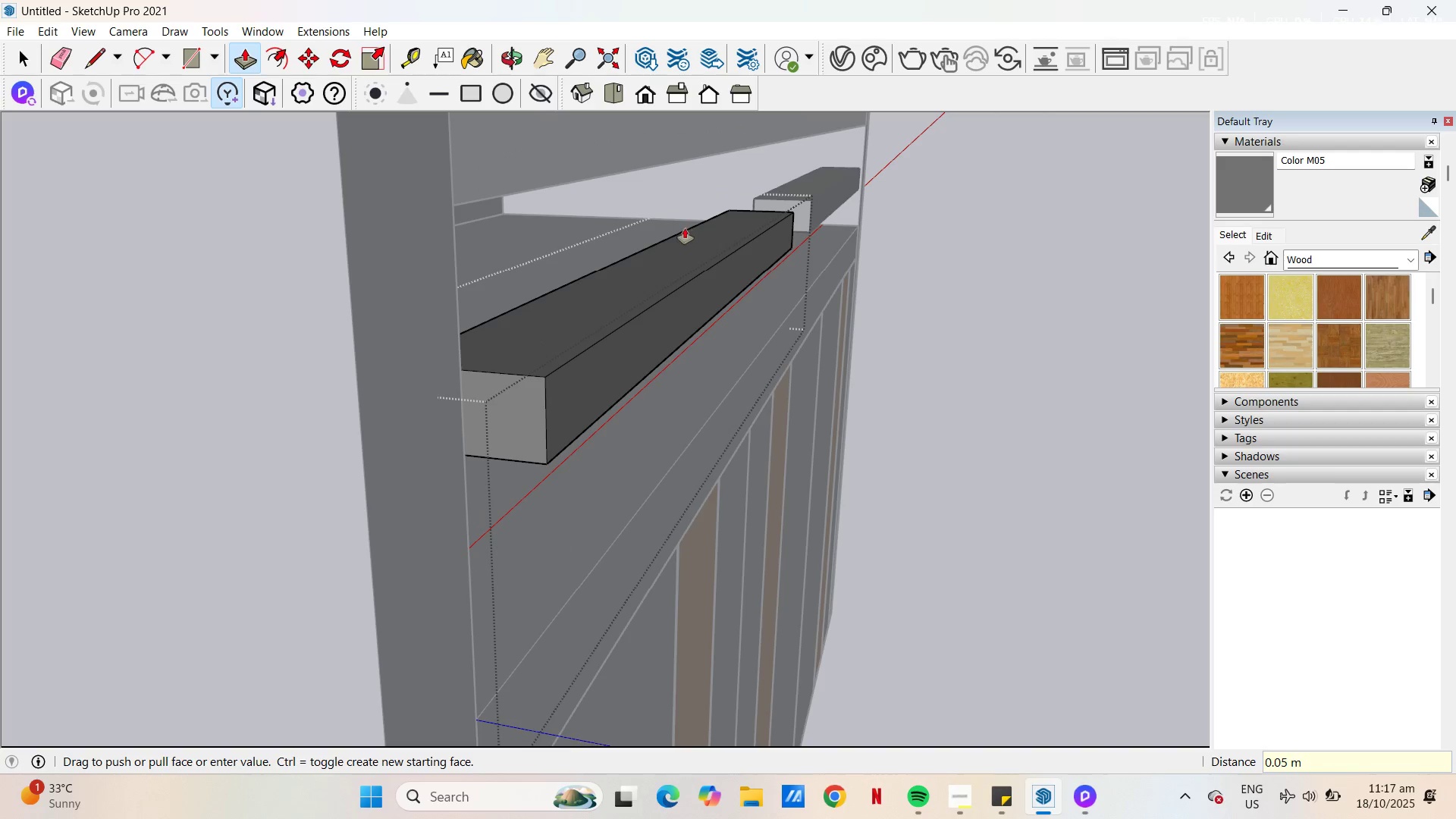 
key(Control+ControlLeft)
 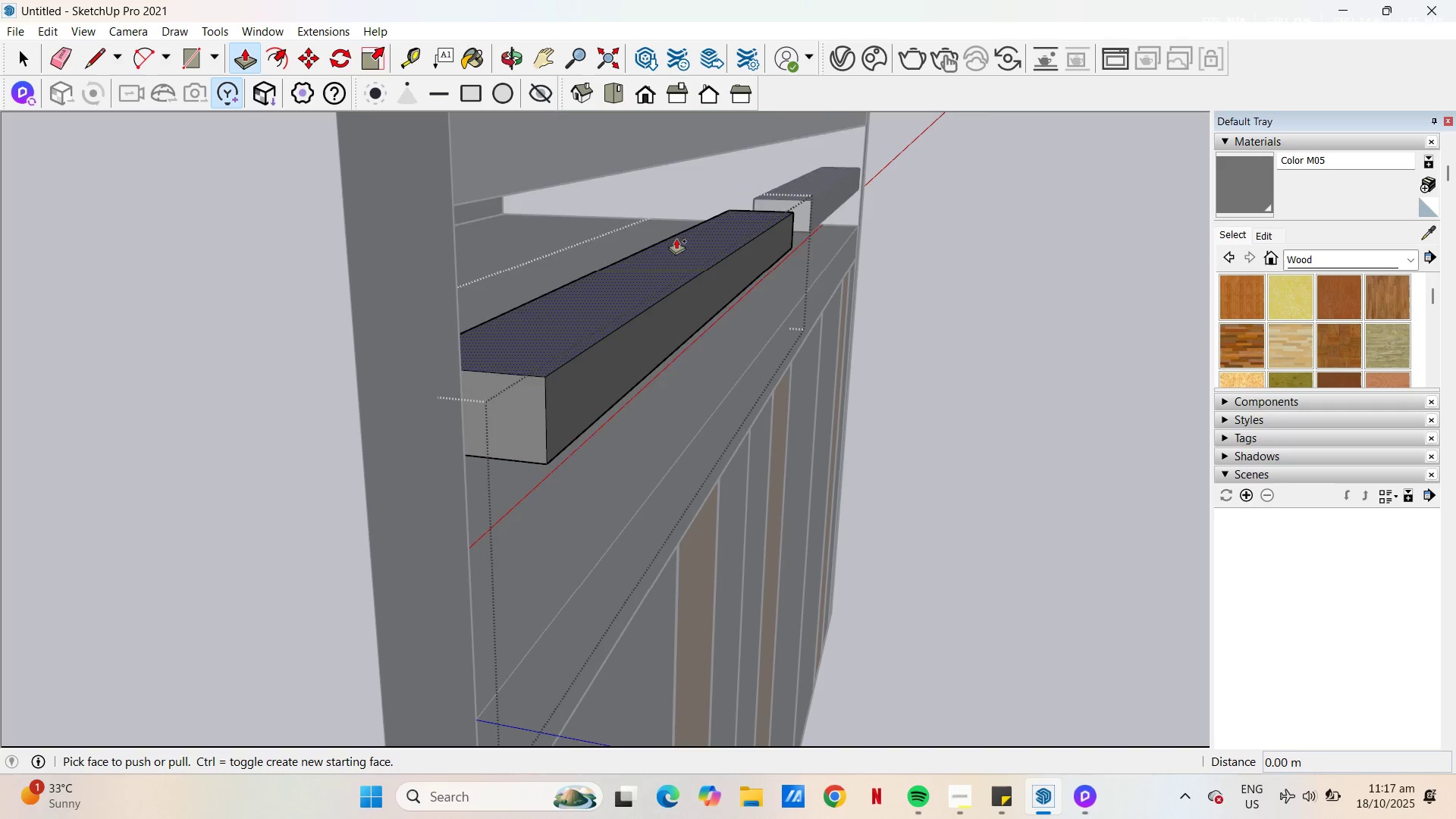 
key(Control+Z)
 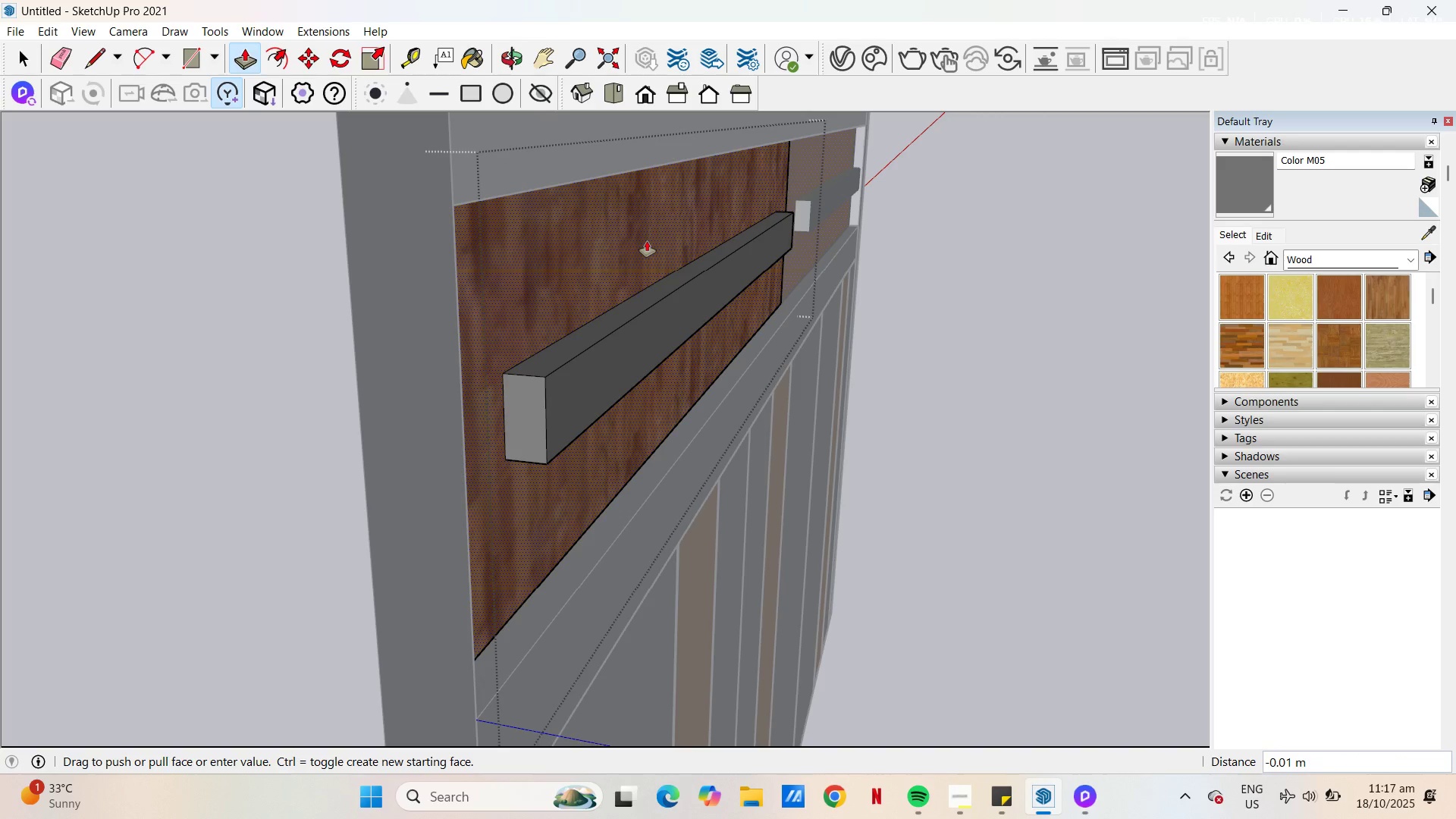 
left_click([647, 241])
 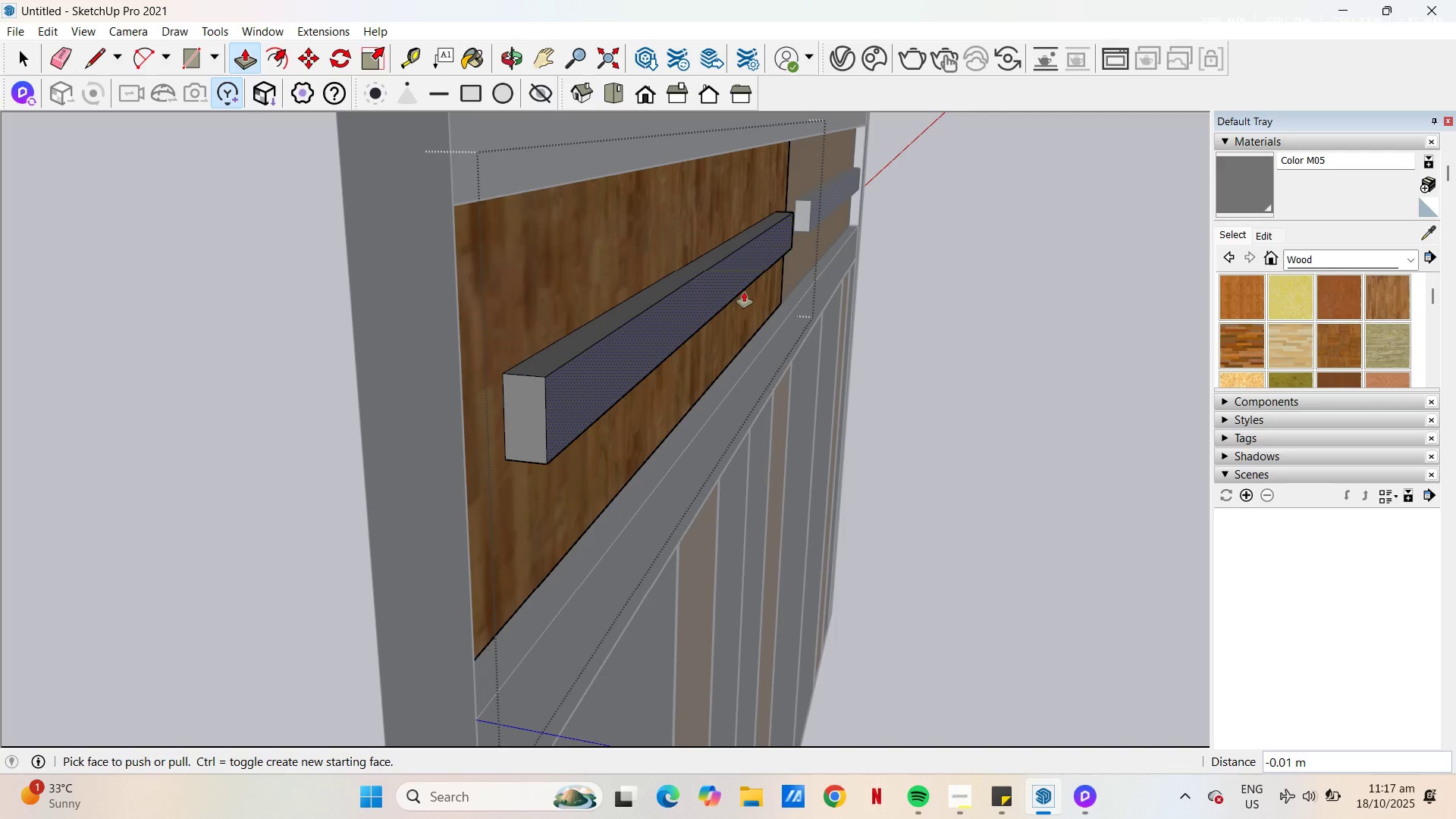 
key(Escape)
 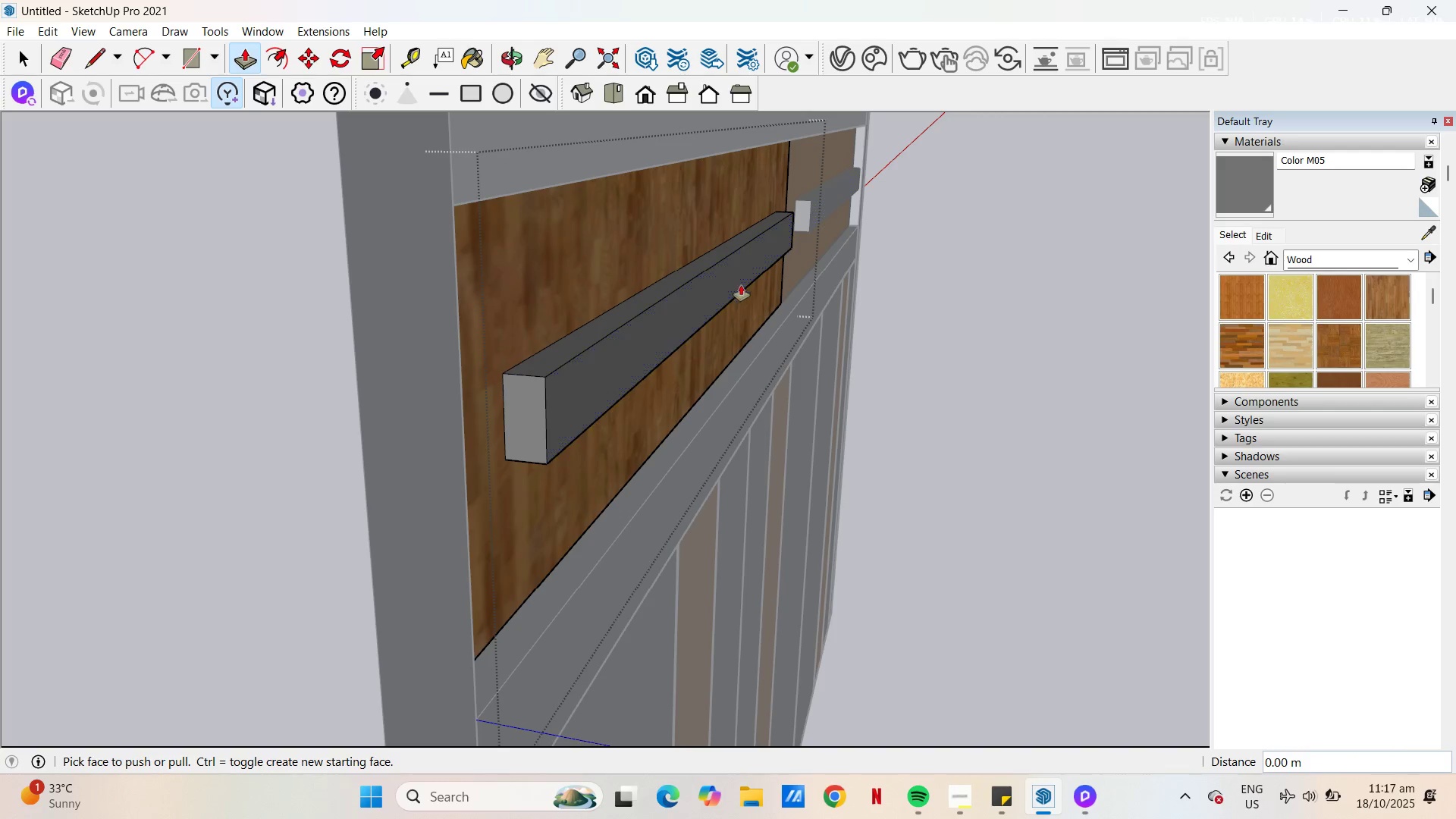 
scroll: coordinate [837, 328], scroll_direction: down, amount: 8.0
 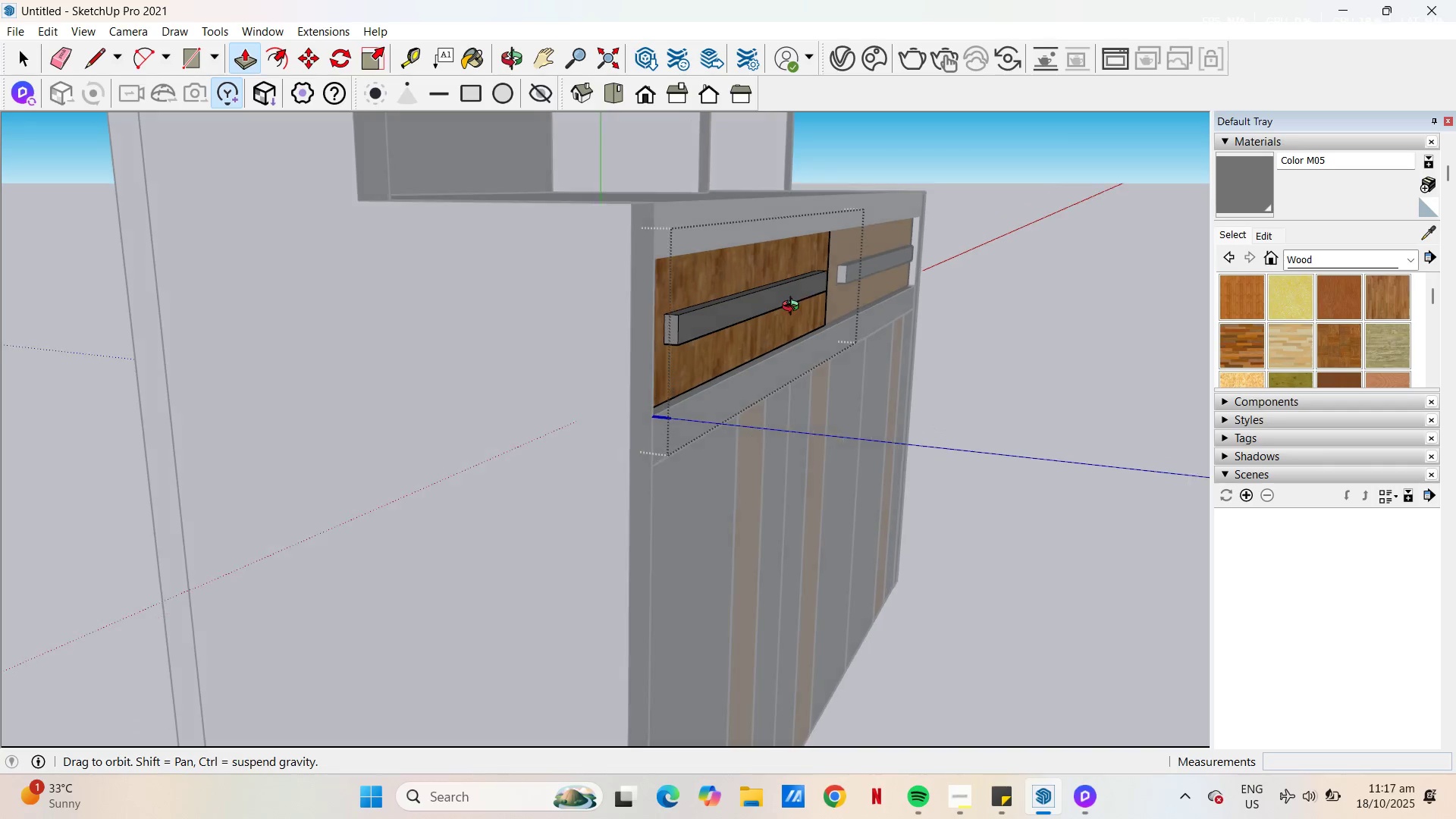 
key(Escape)
 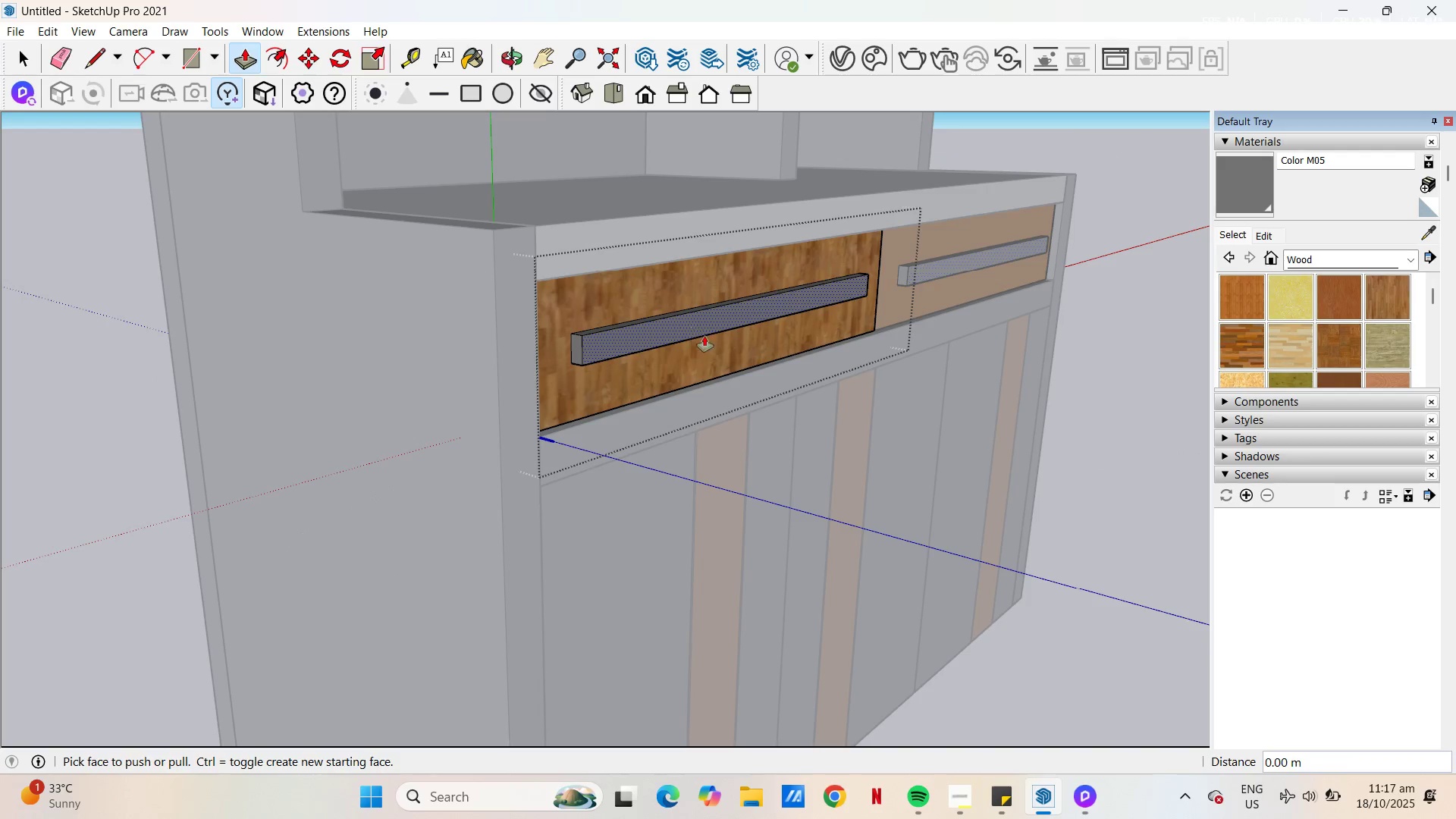 
key(Space)
 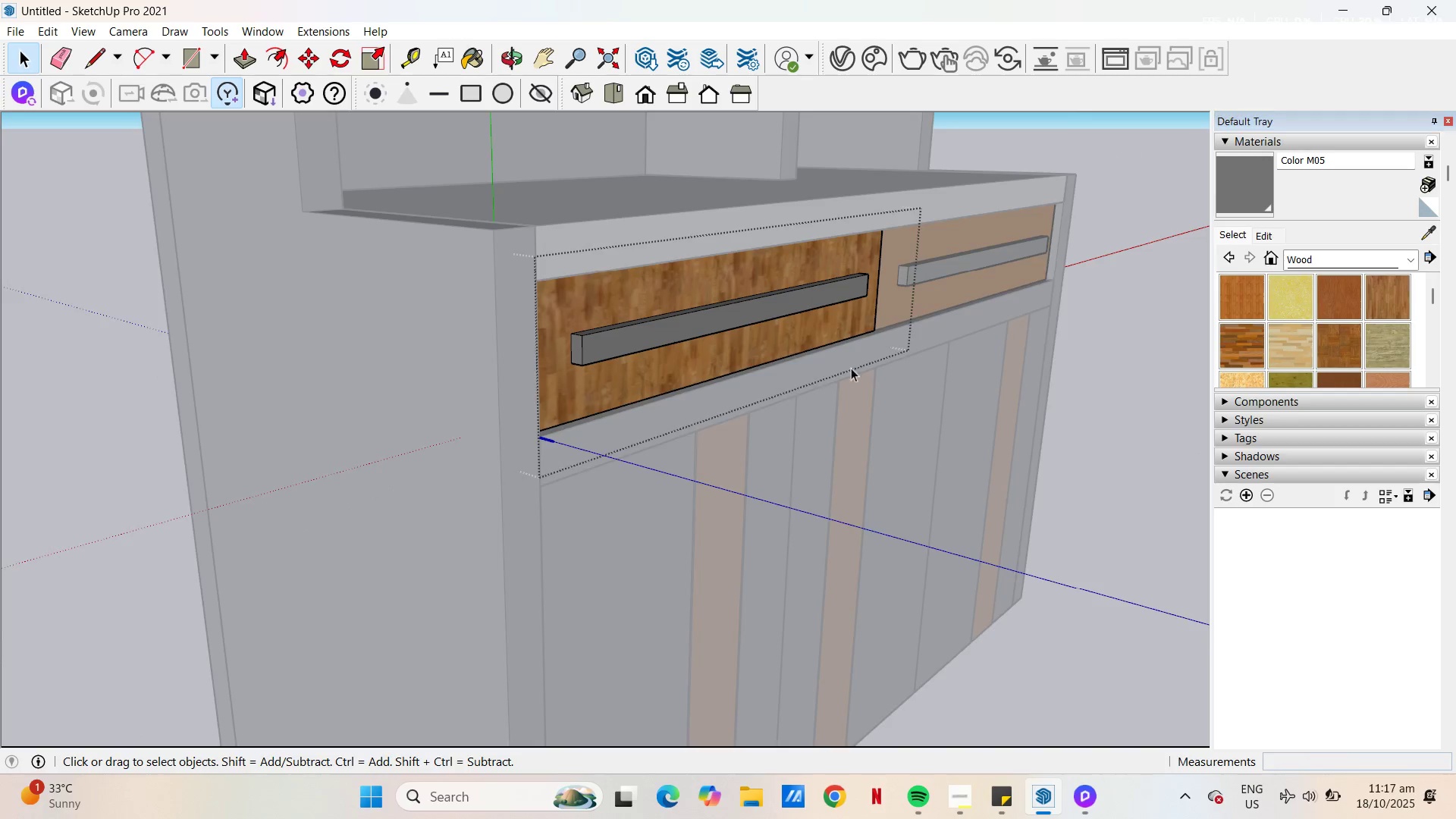 
key(Escape)
 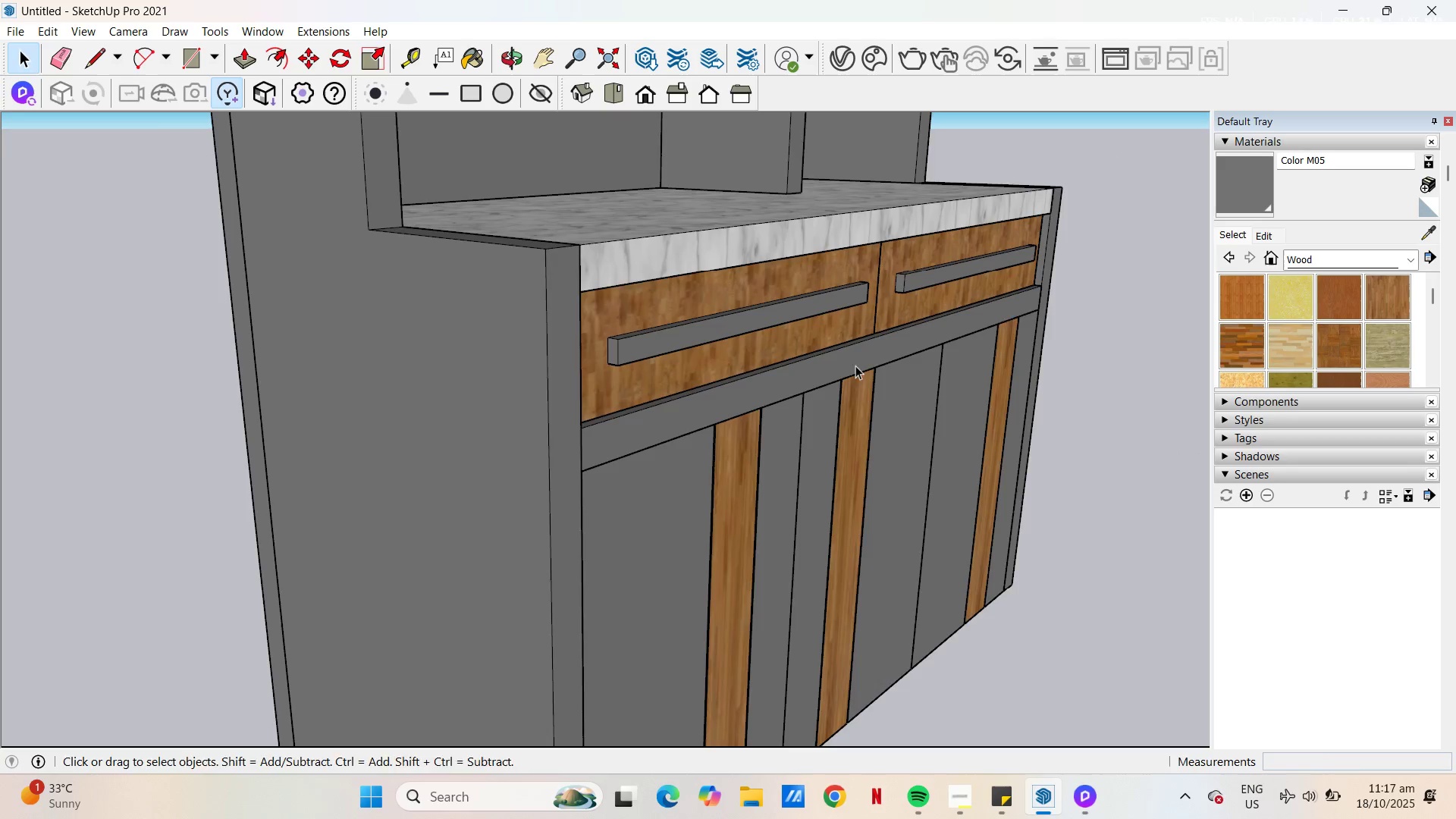 
scroll: coordinate [622, 344], scroll_direction: down, amount: 16.0
 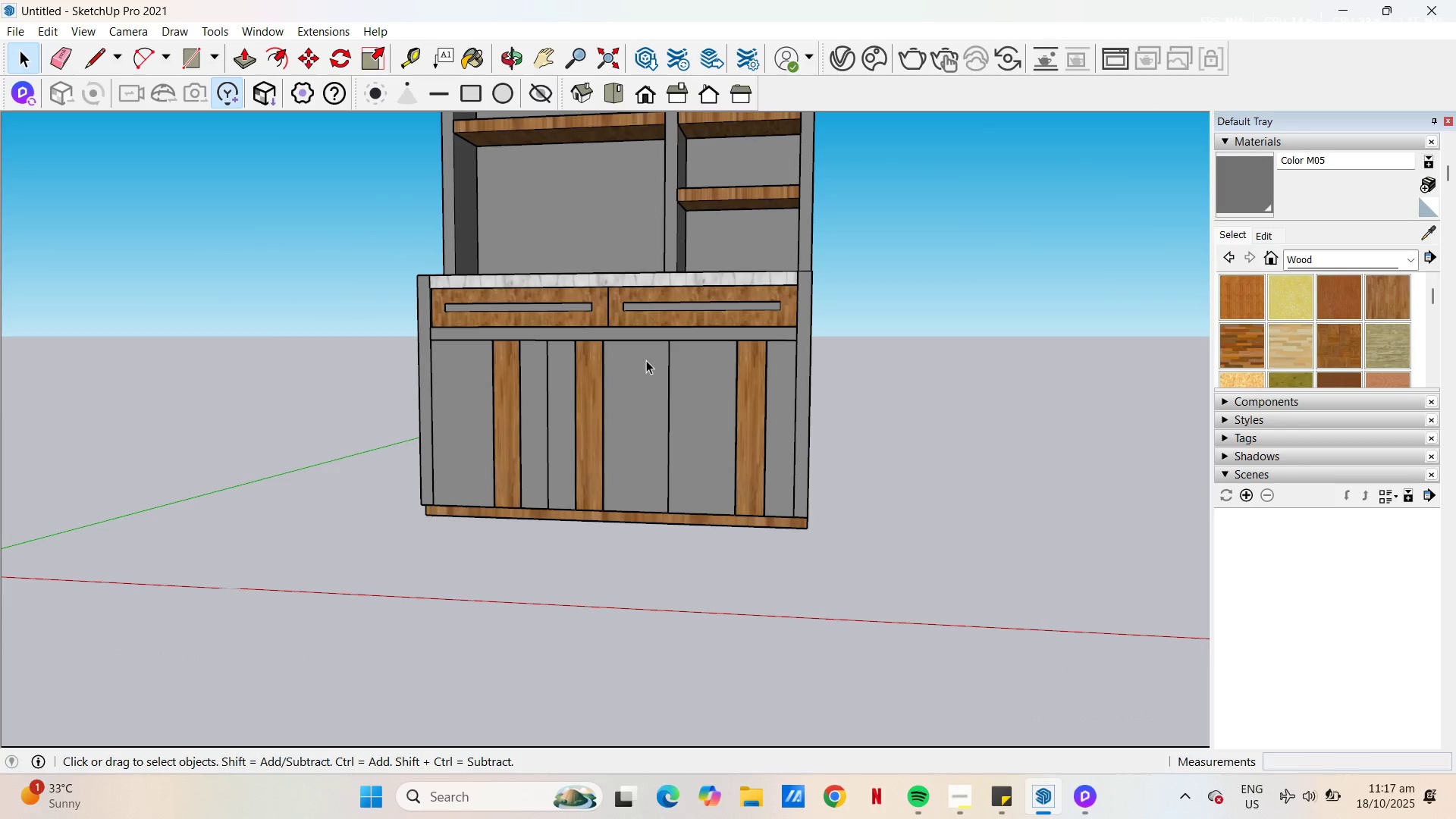 
key(H)
 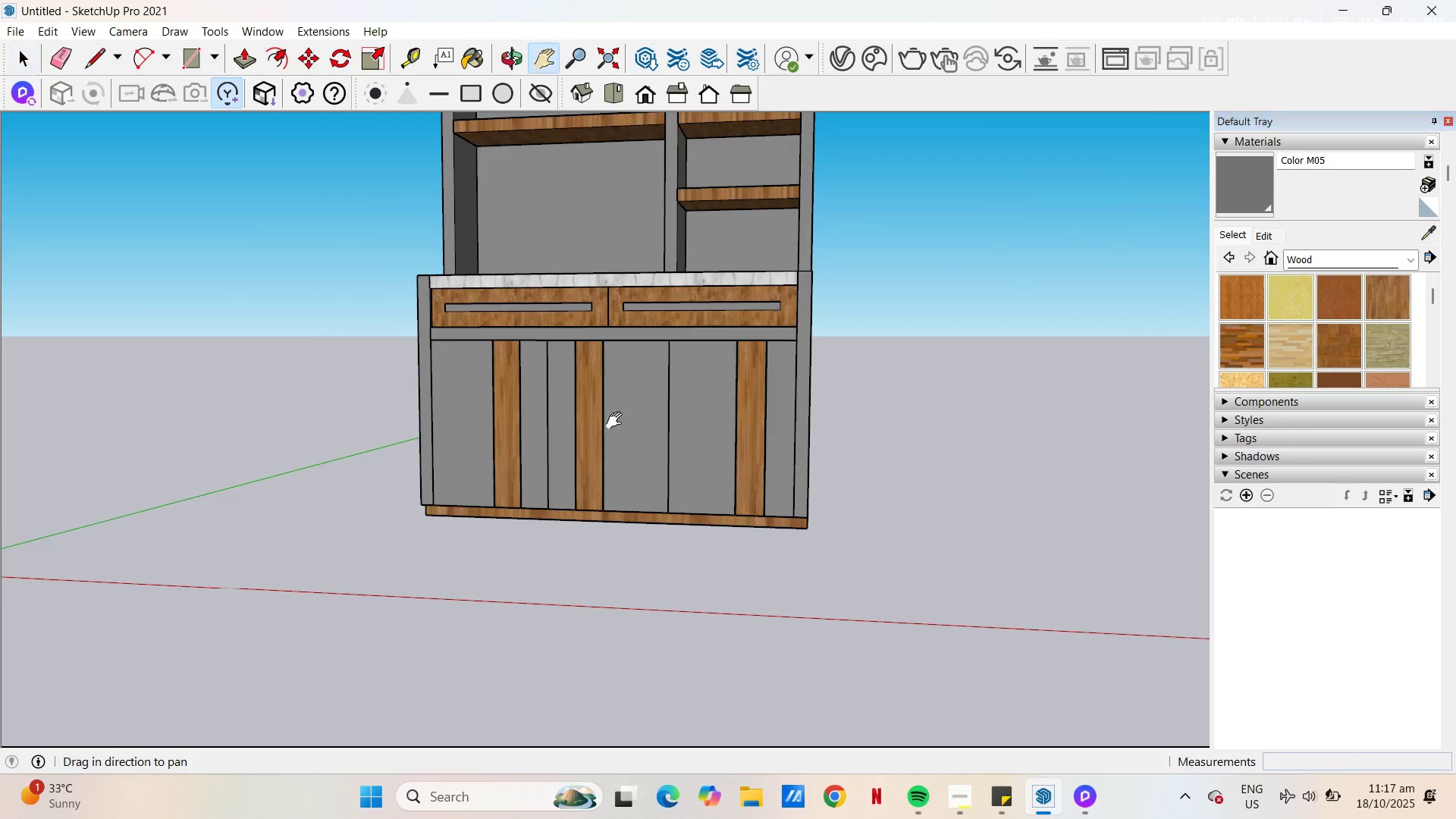 
left_click_drag(start_coordinate=[617, 430], to_coordinate=[632, 537])
 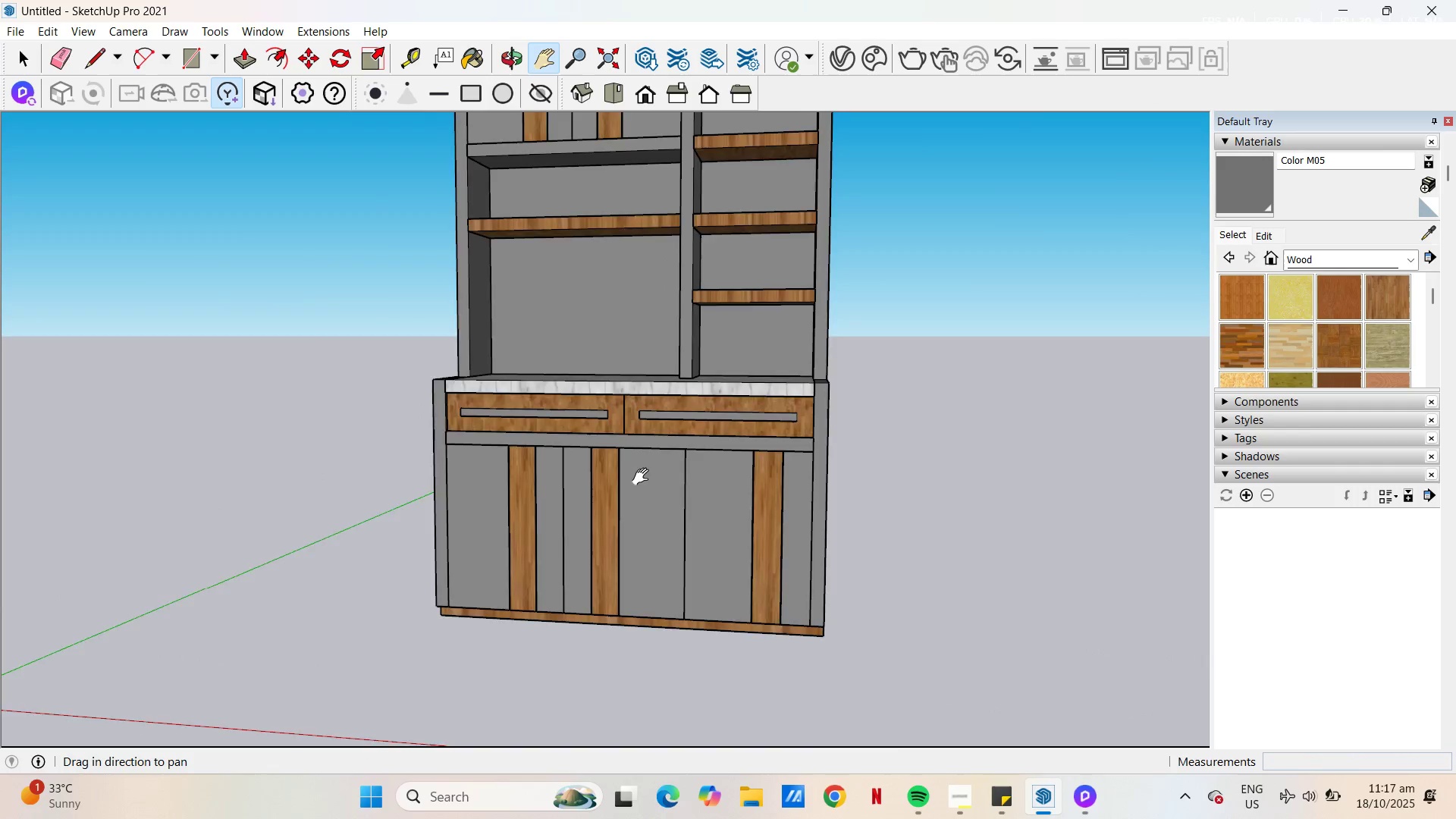 
scroll: coordinate [649, 471], scroll_direction: down, amount: 5.0
 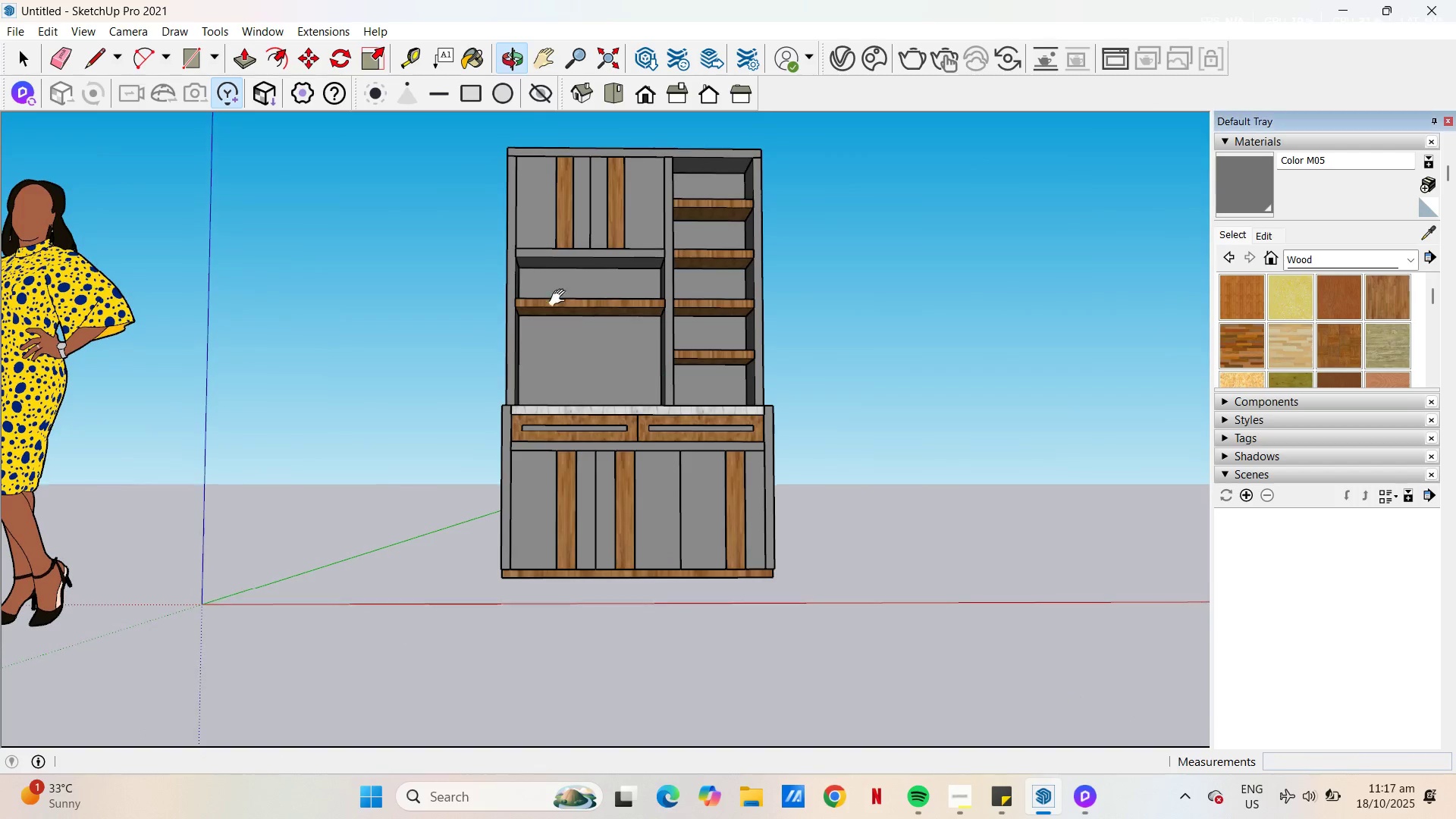 
scroll: coordinate [604, 213], scroll_direction: up, amount: 9.0
 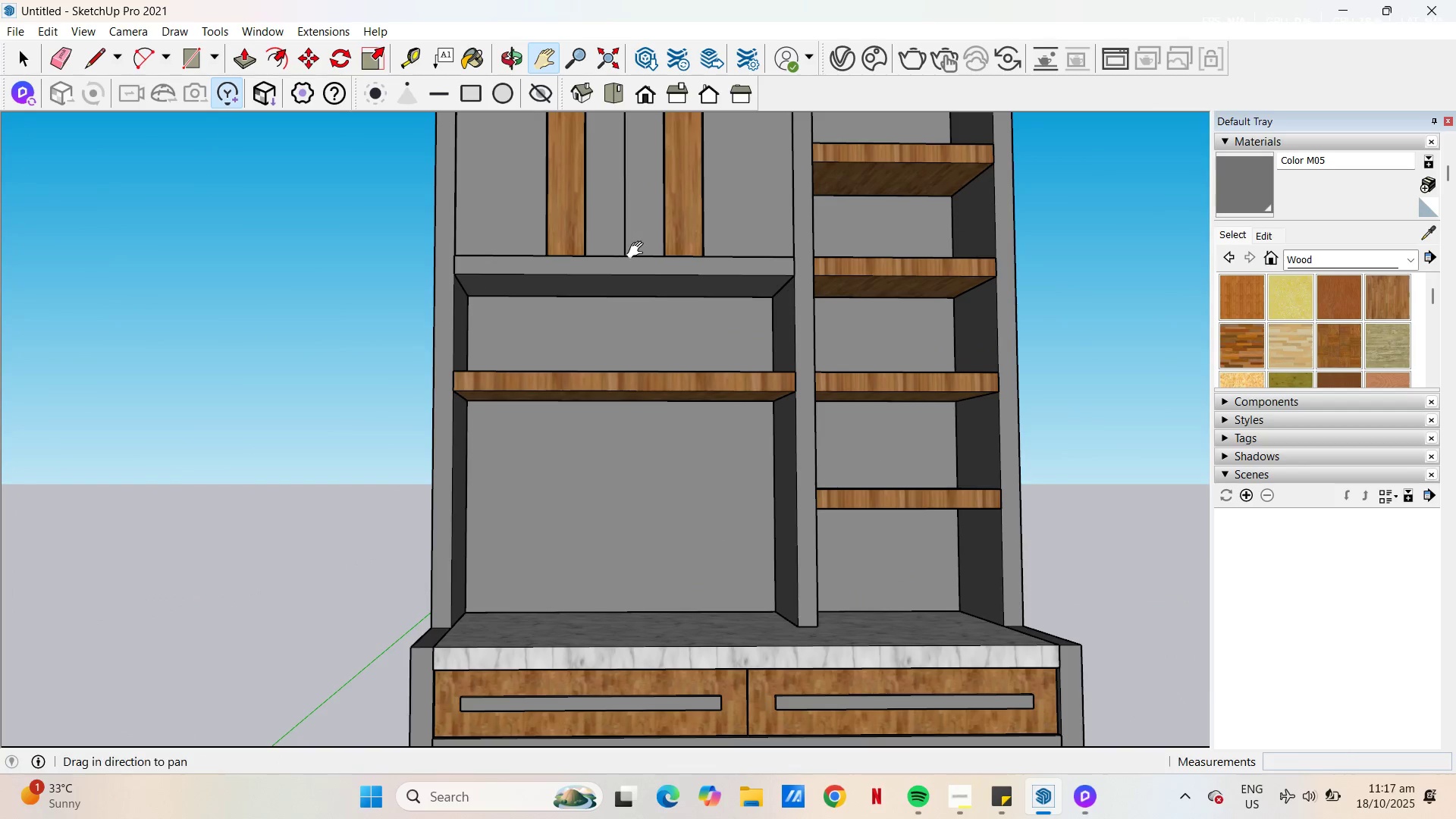 
key(H)
 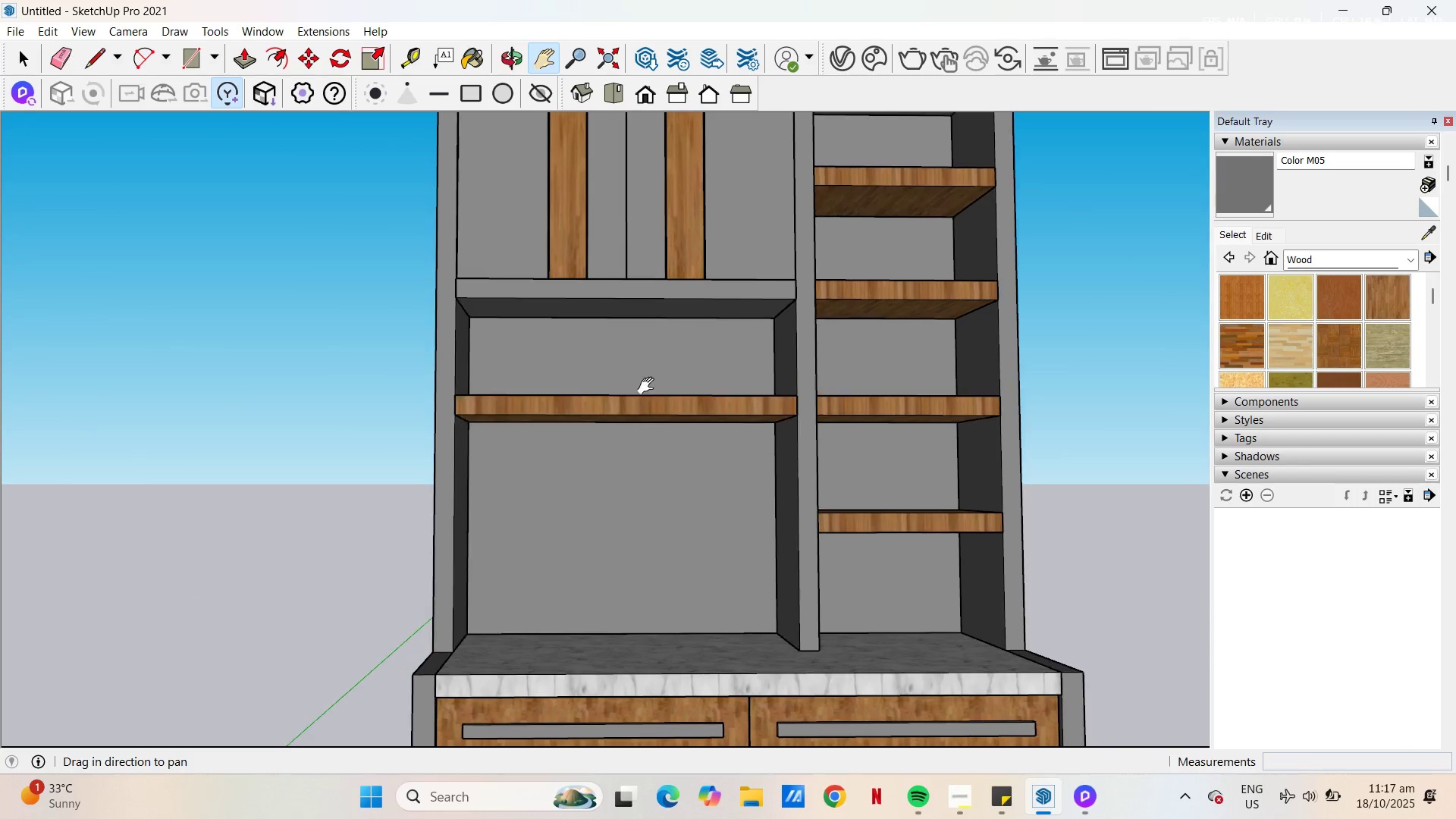 
left_click_drag(start_coordinate=[648, 312], to_coordinate=[637, 519])
 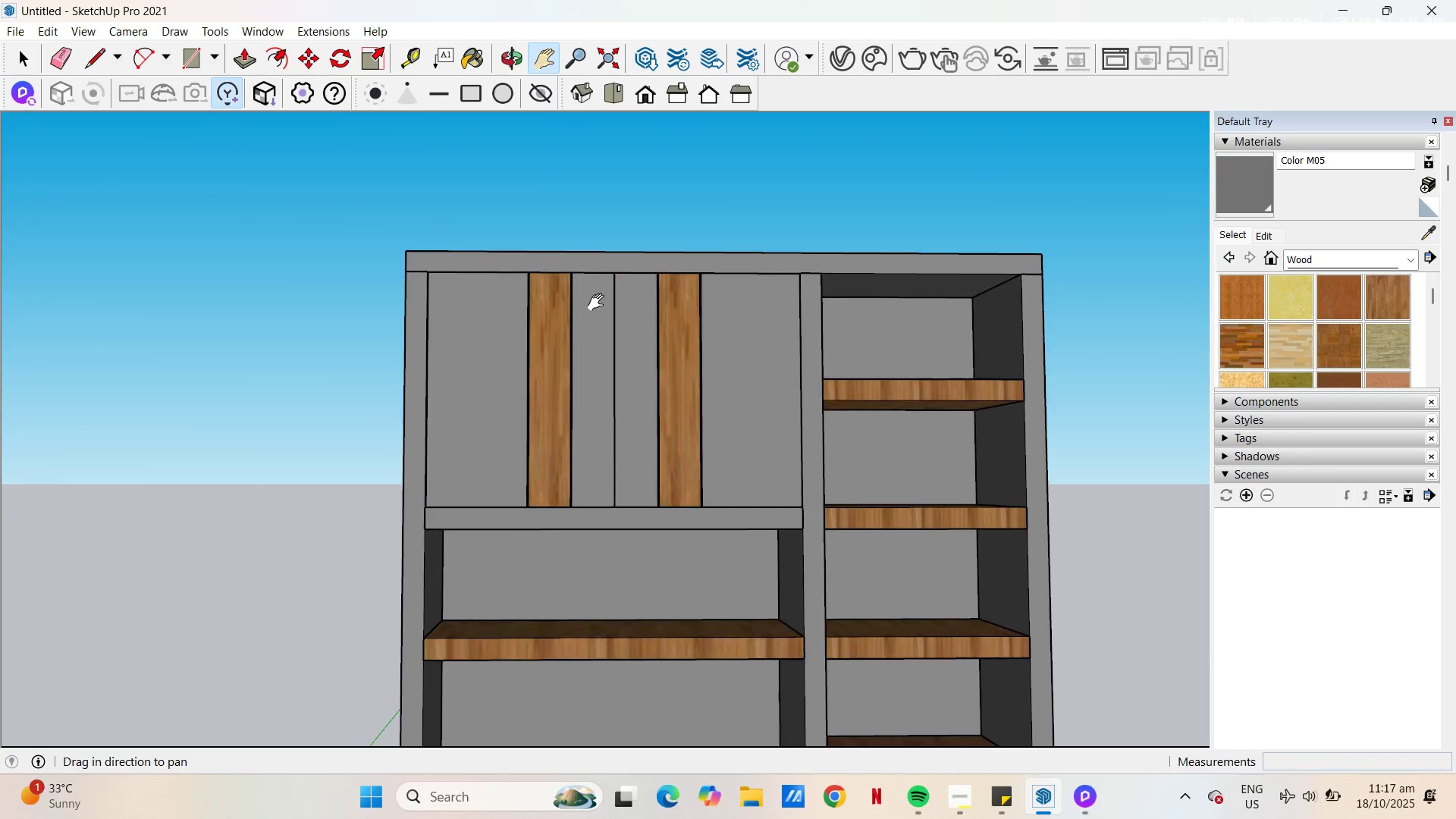 
scroll: coordinate [564, 425], scroll_direction: up, amount: 16.0
 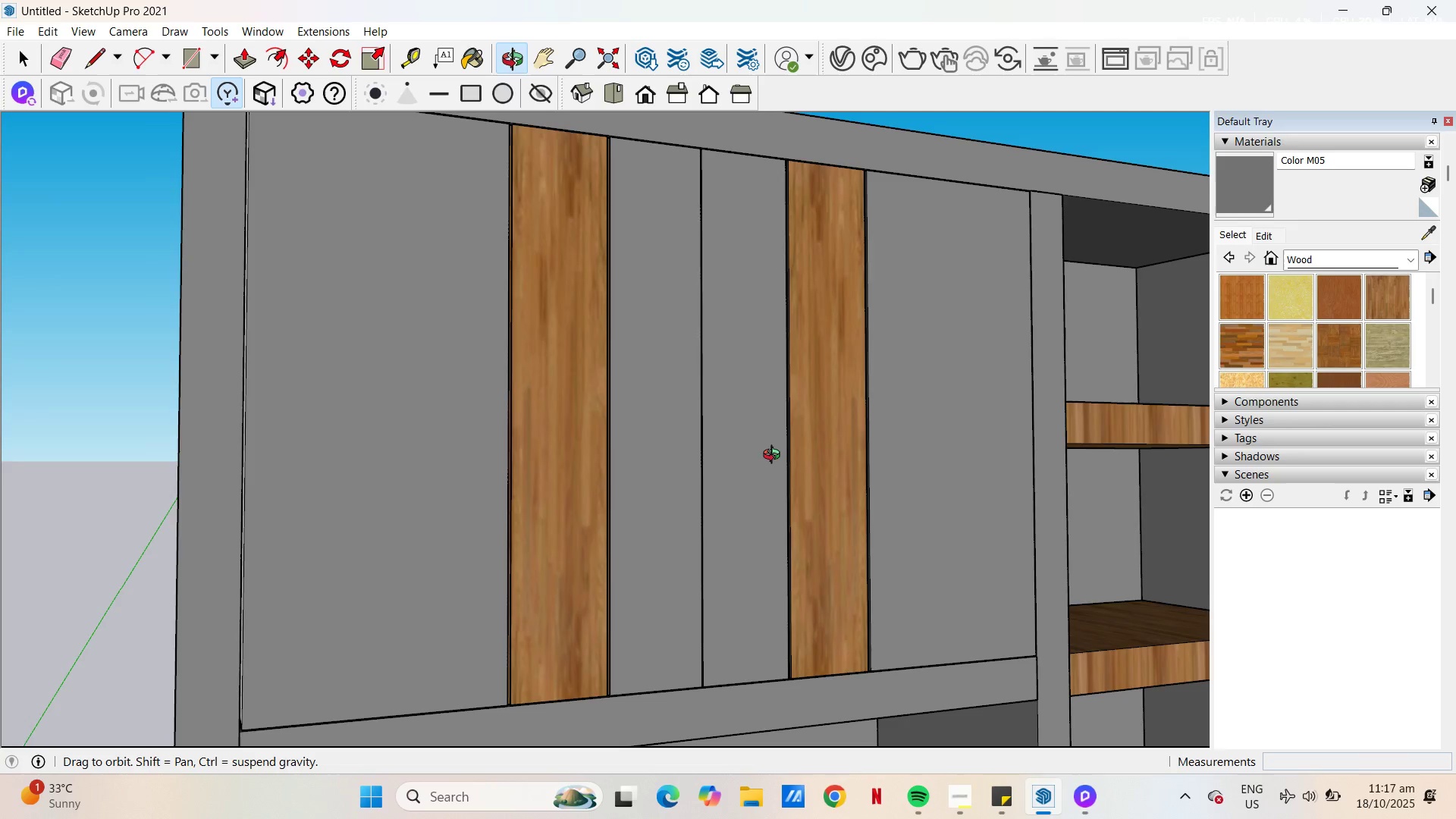 
key(Space)
 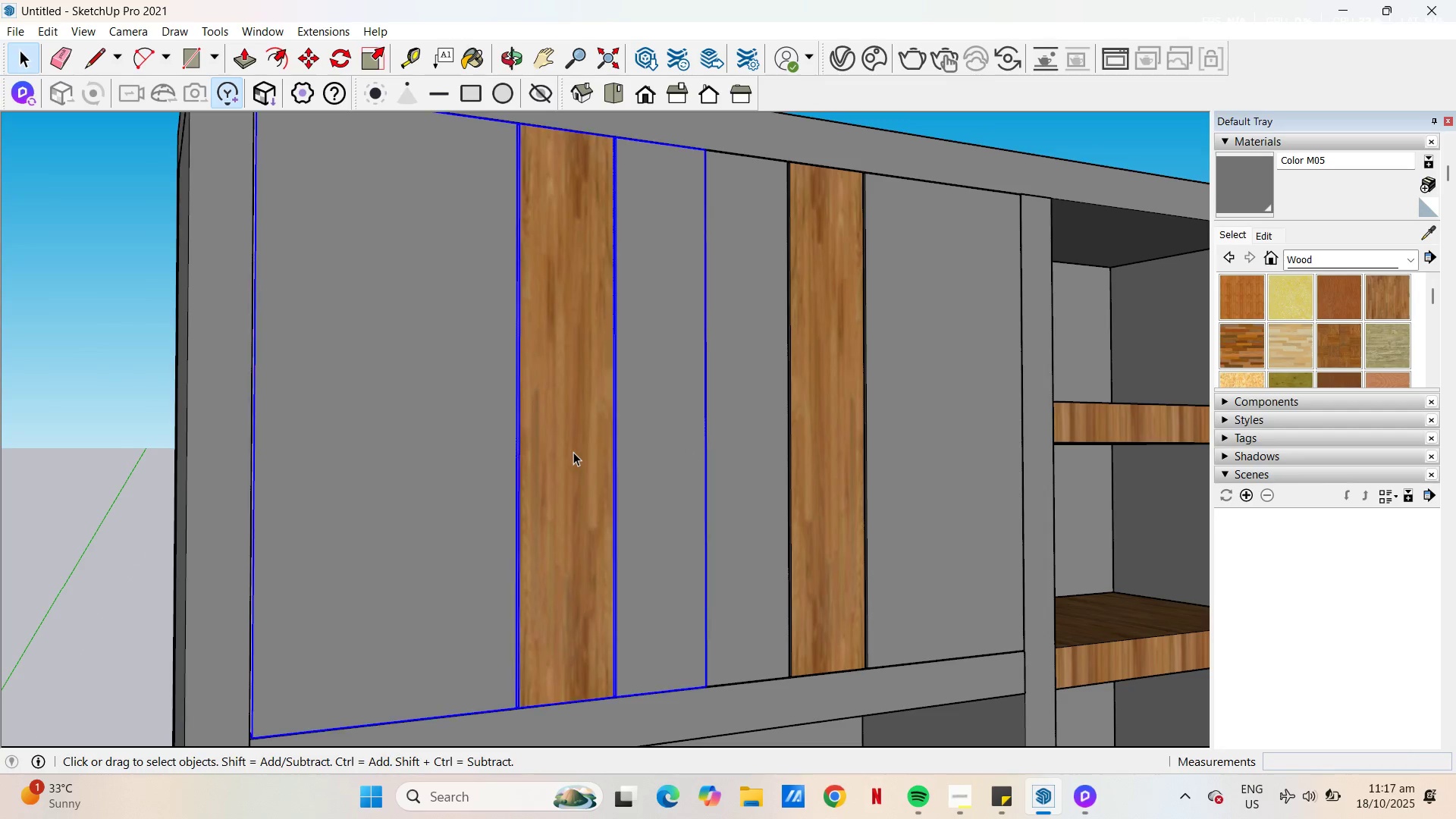 
double_click([573, 452])
 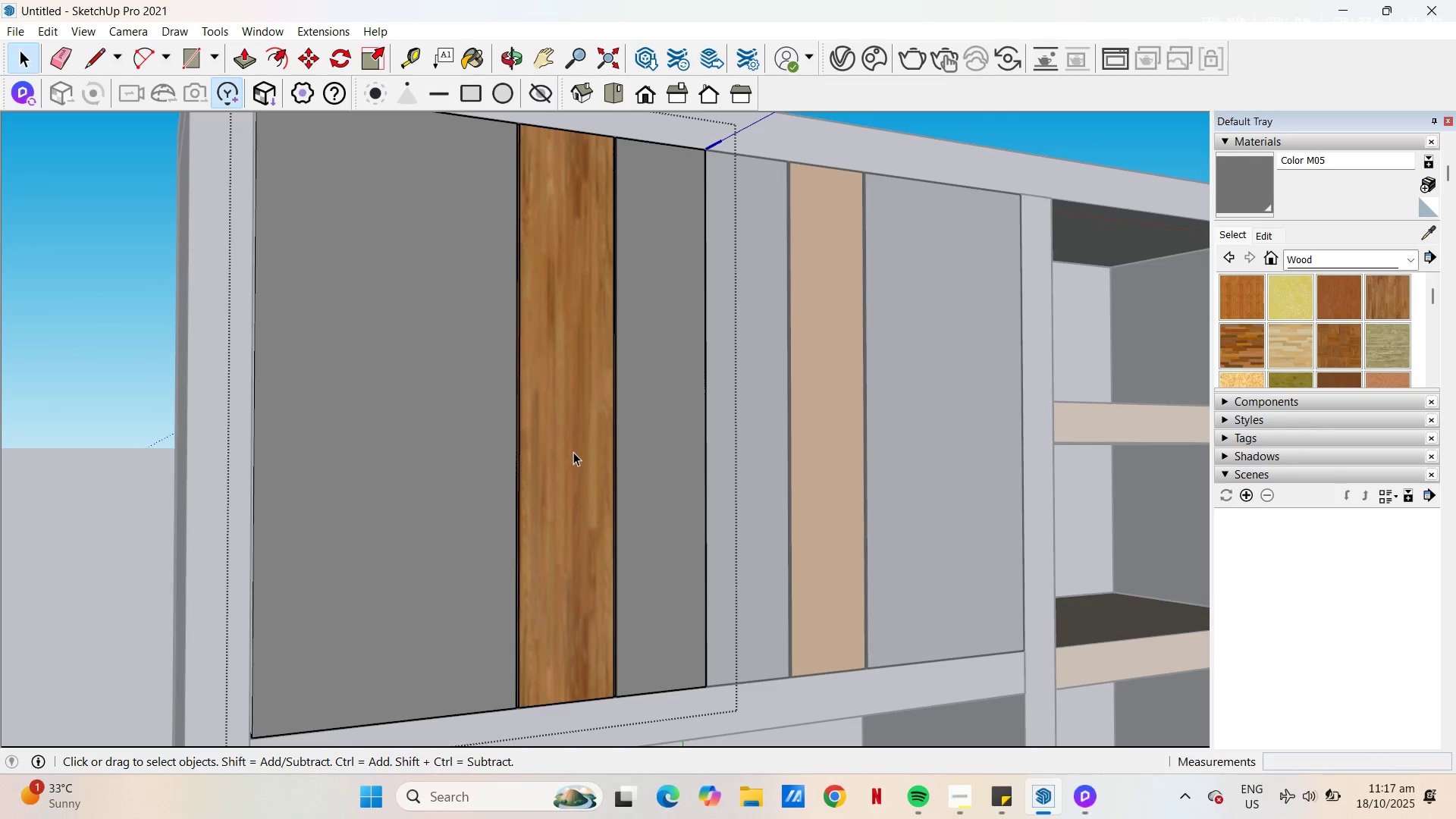 
left_click([573, 452])
 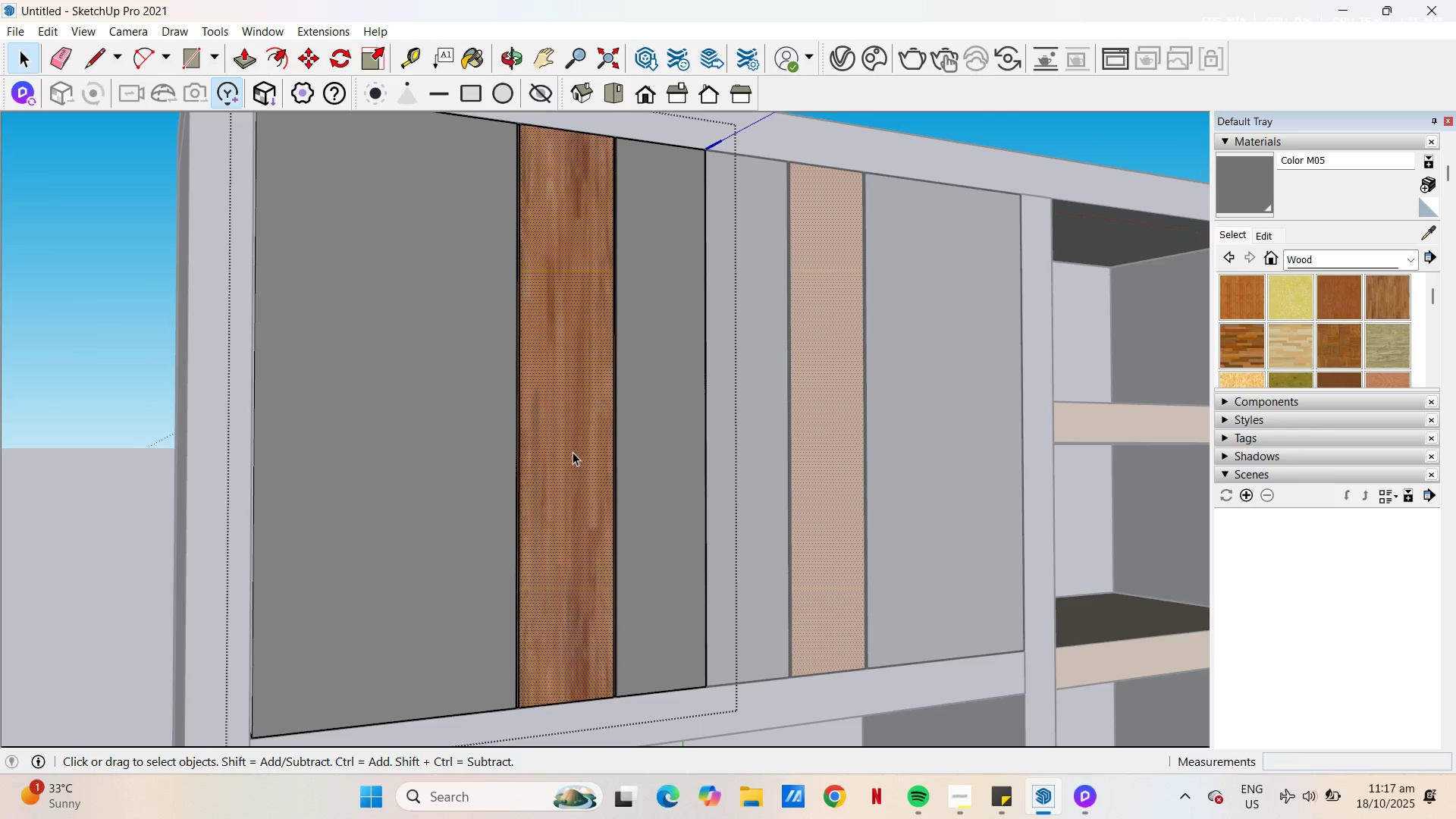 
key(P)
 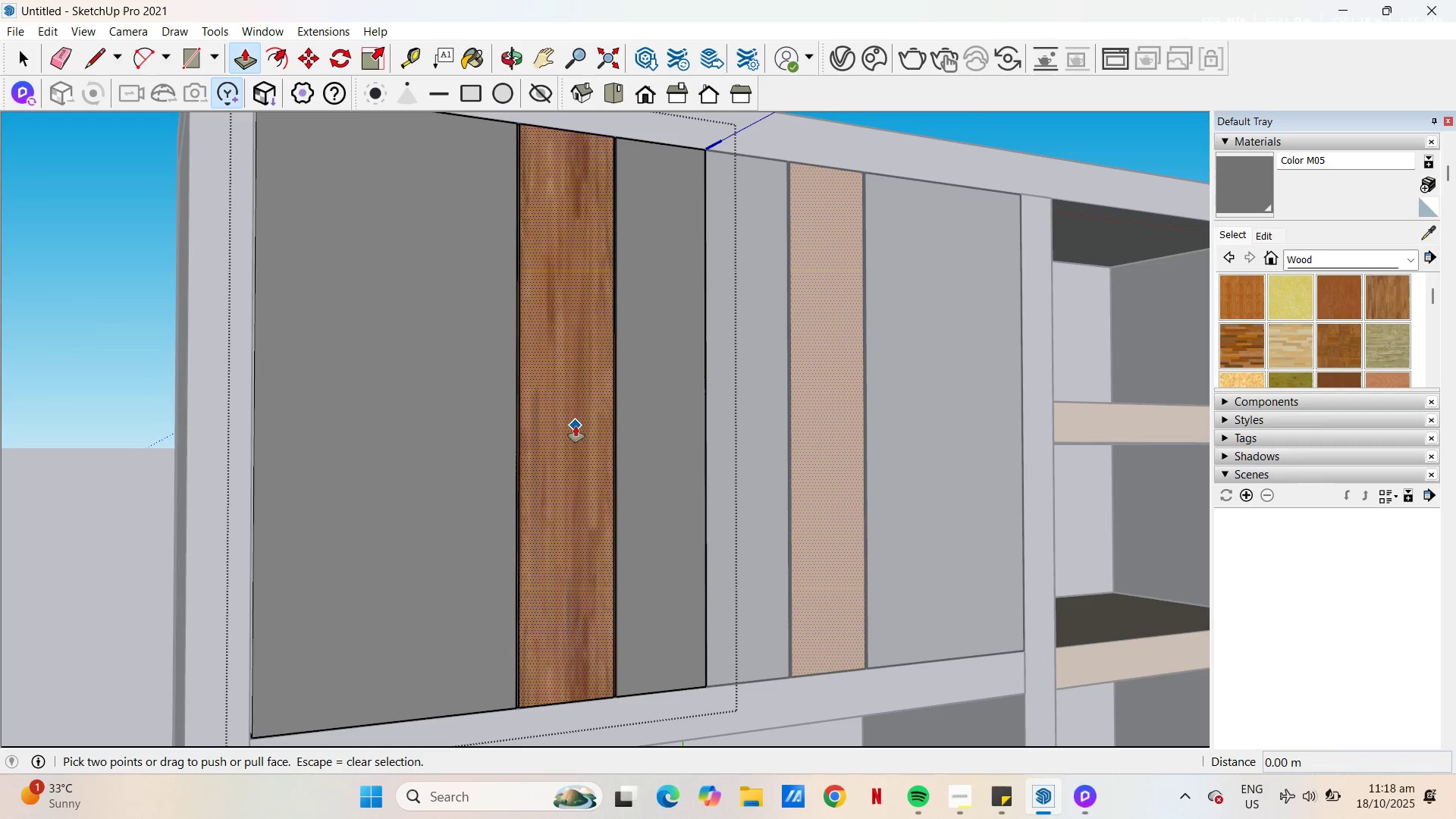 
wait(5.06)
 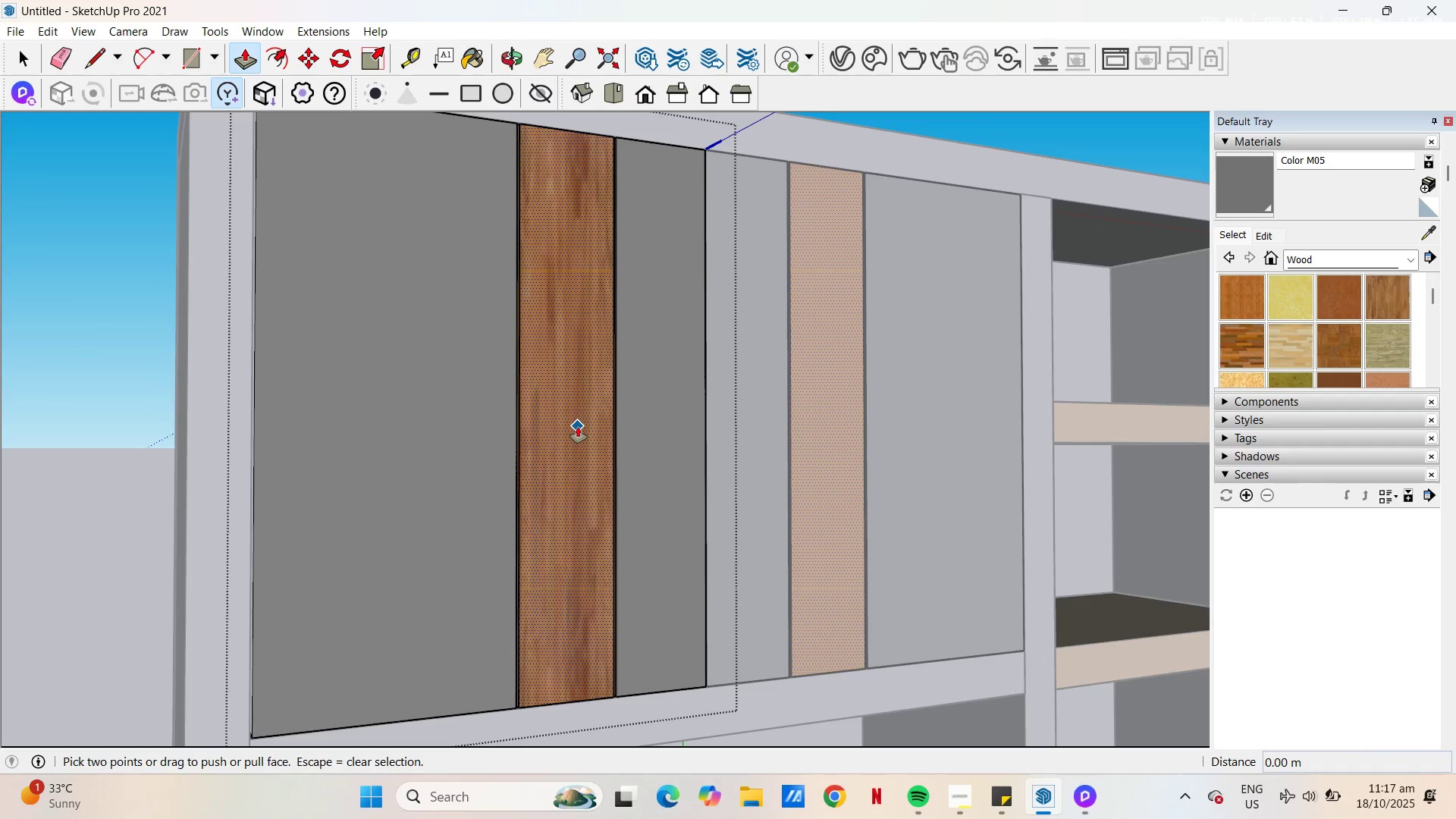 
left_click([575, 425])
 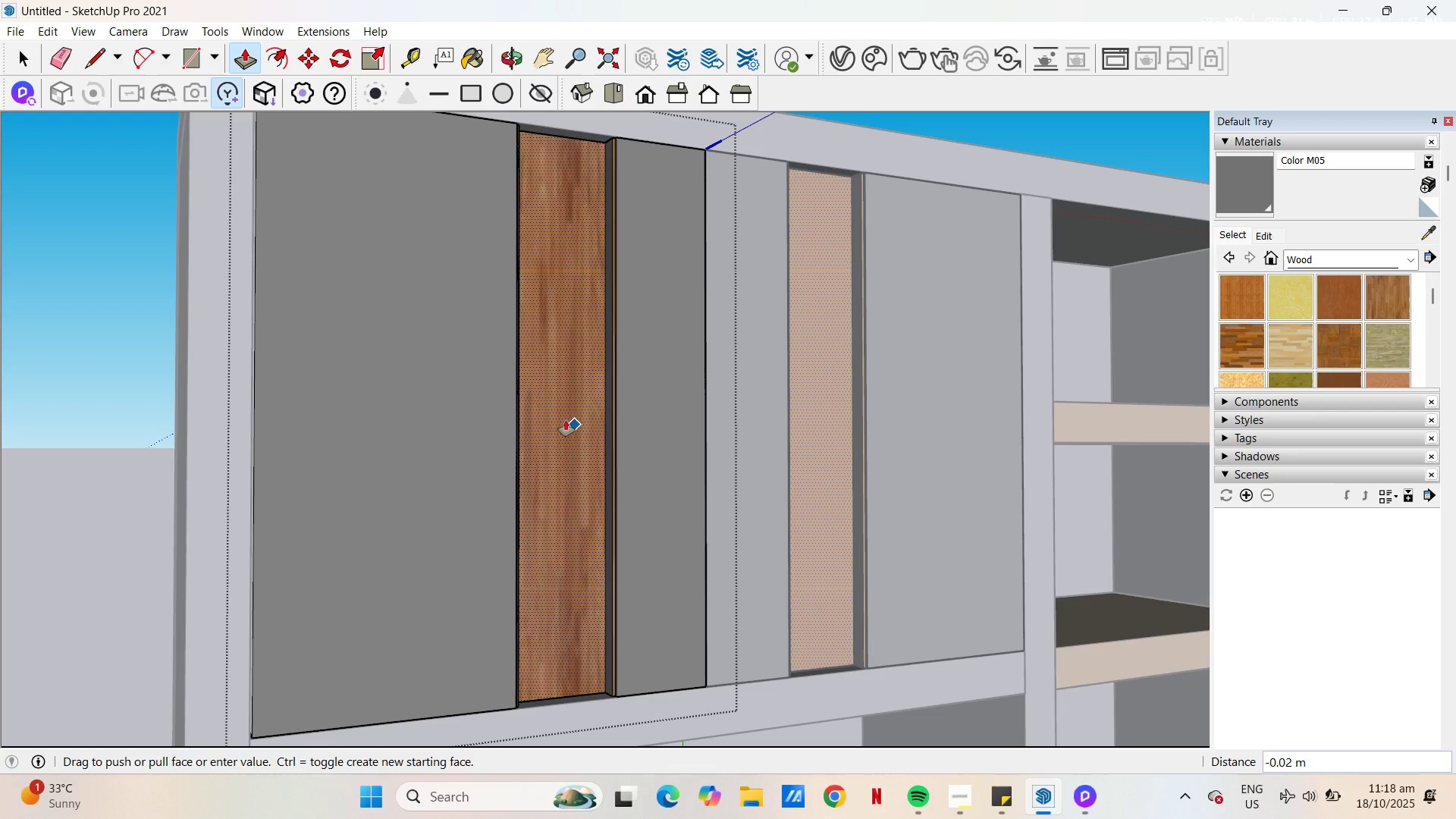 
key(NumpadDecimal)
 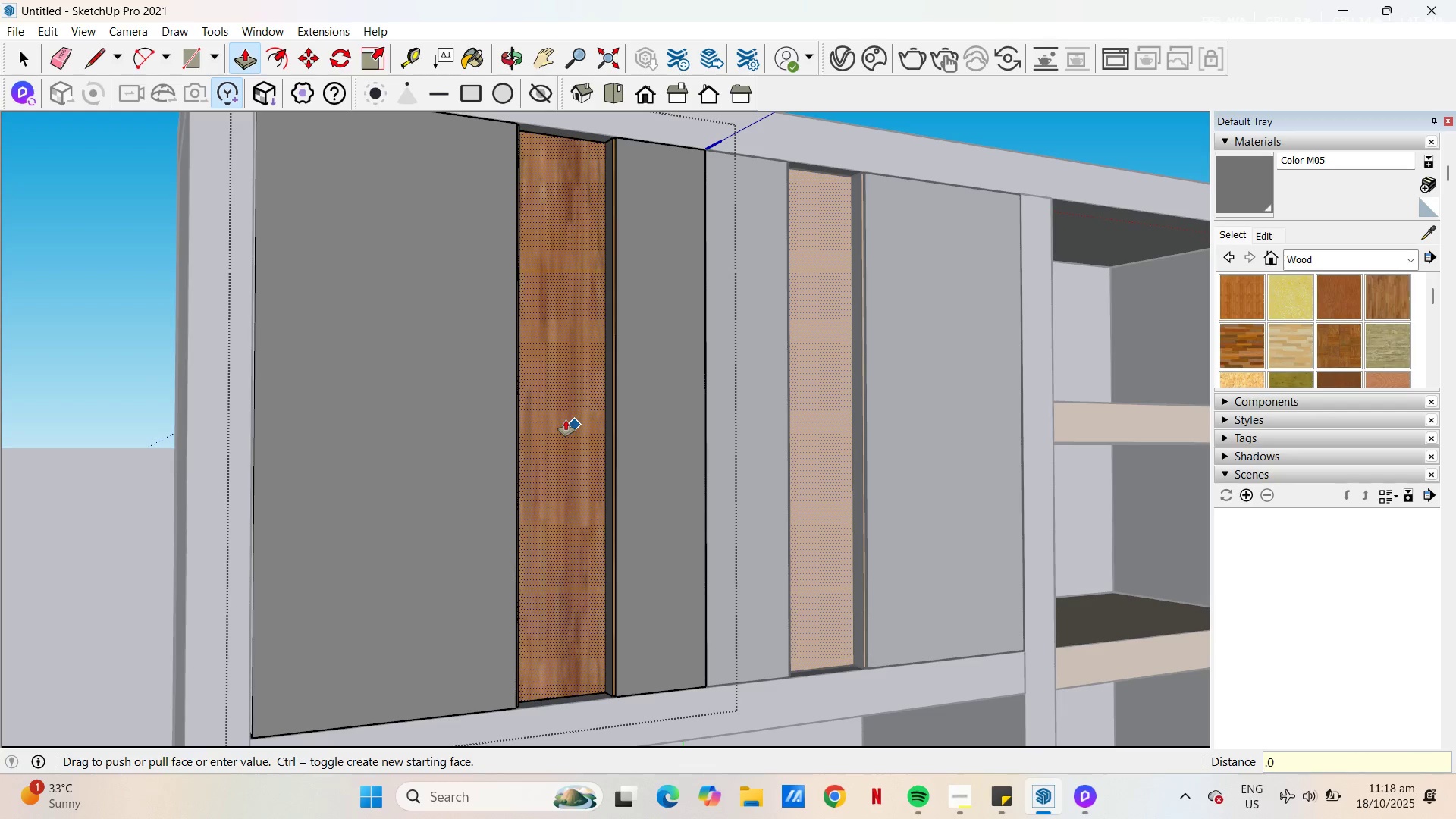 
key(Numpad0)
 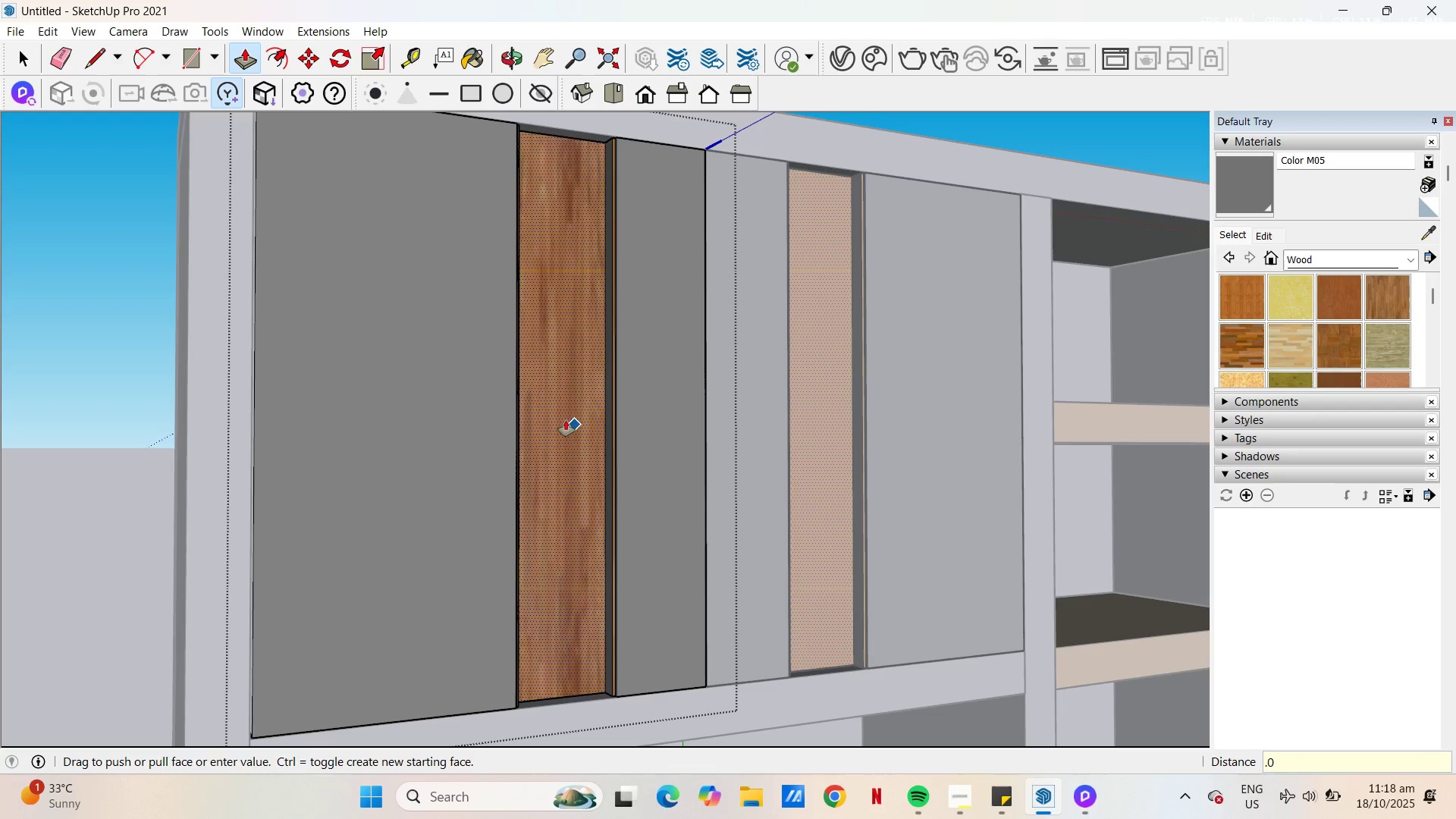 
key(Numpad1)
 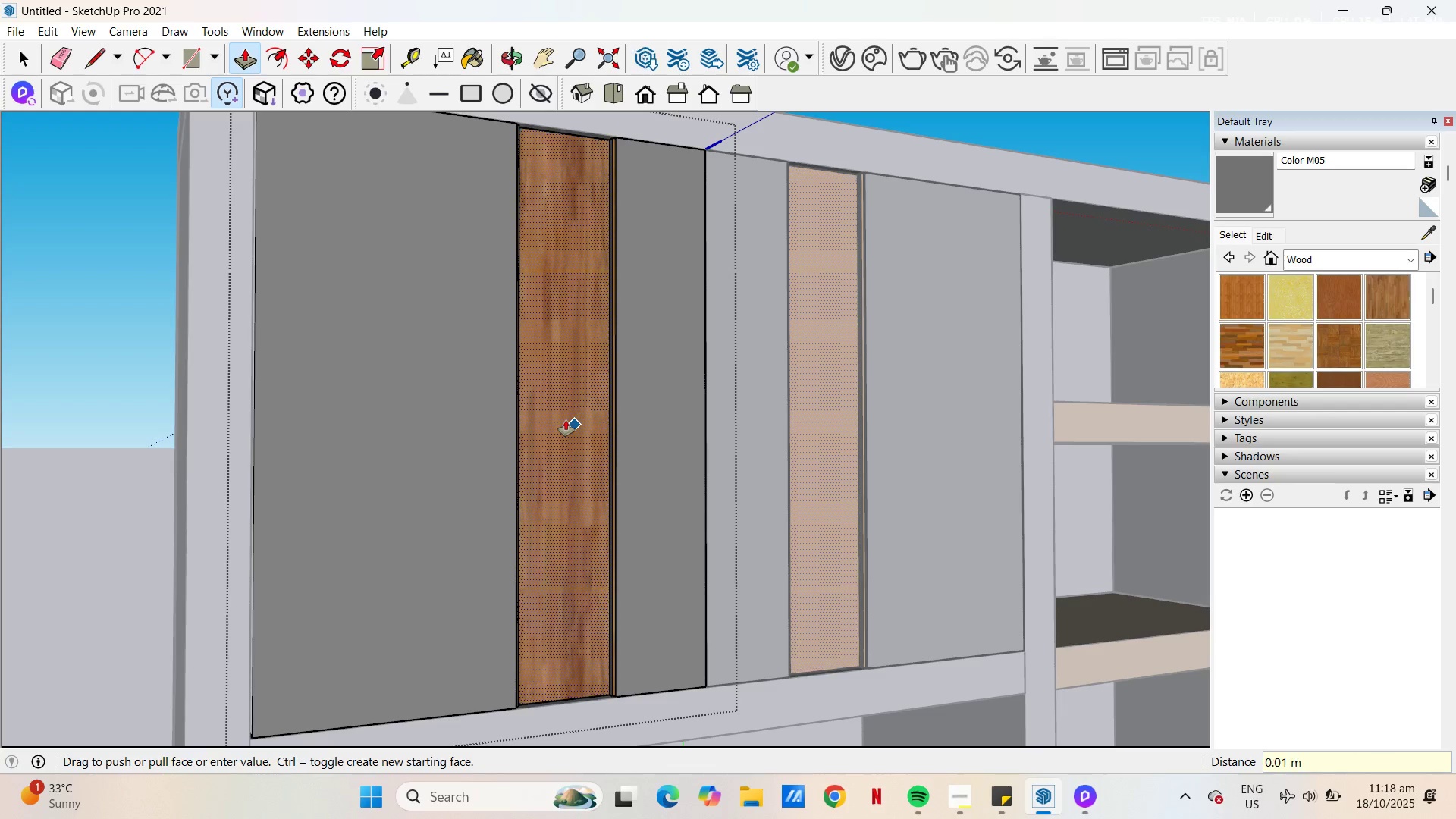 
key(NumpadEnter)
 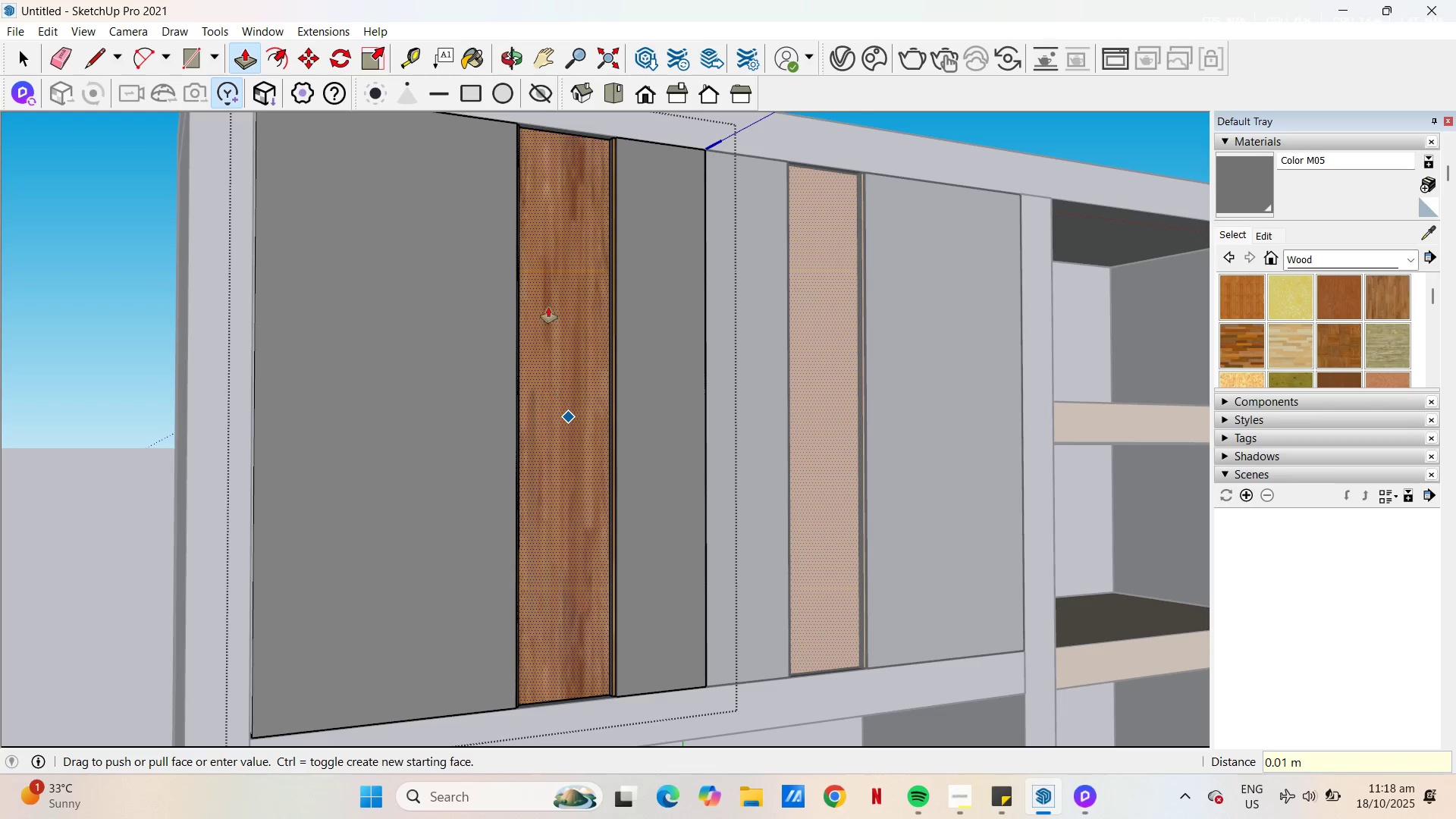 
scroll: coordinate [604, 234], scroll_direction: up, amount: 21.0
 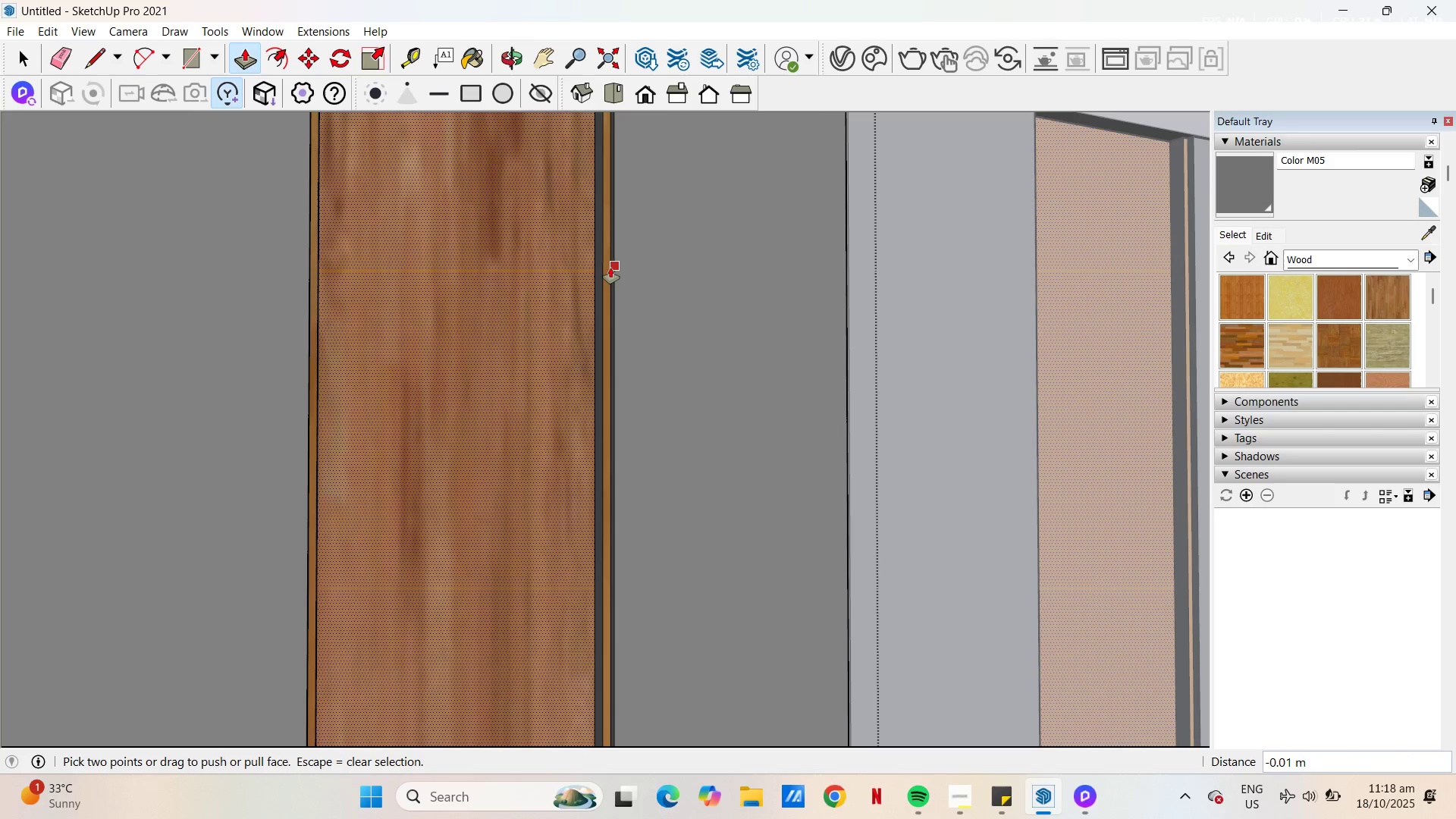 
key(P)
 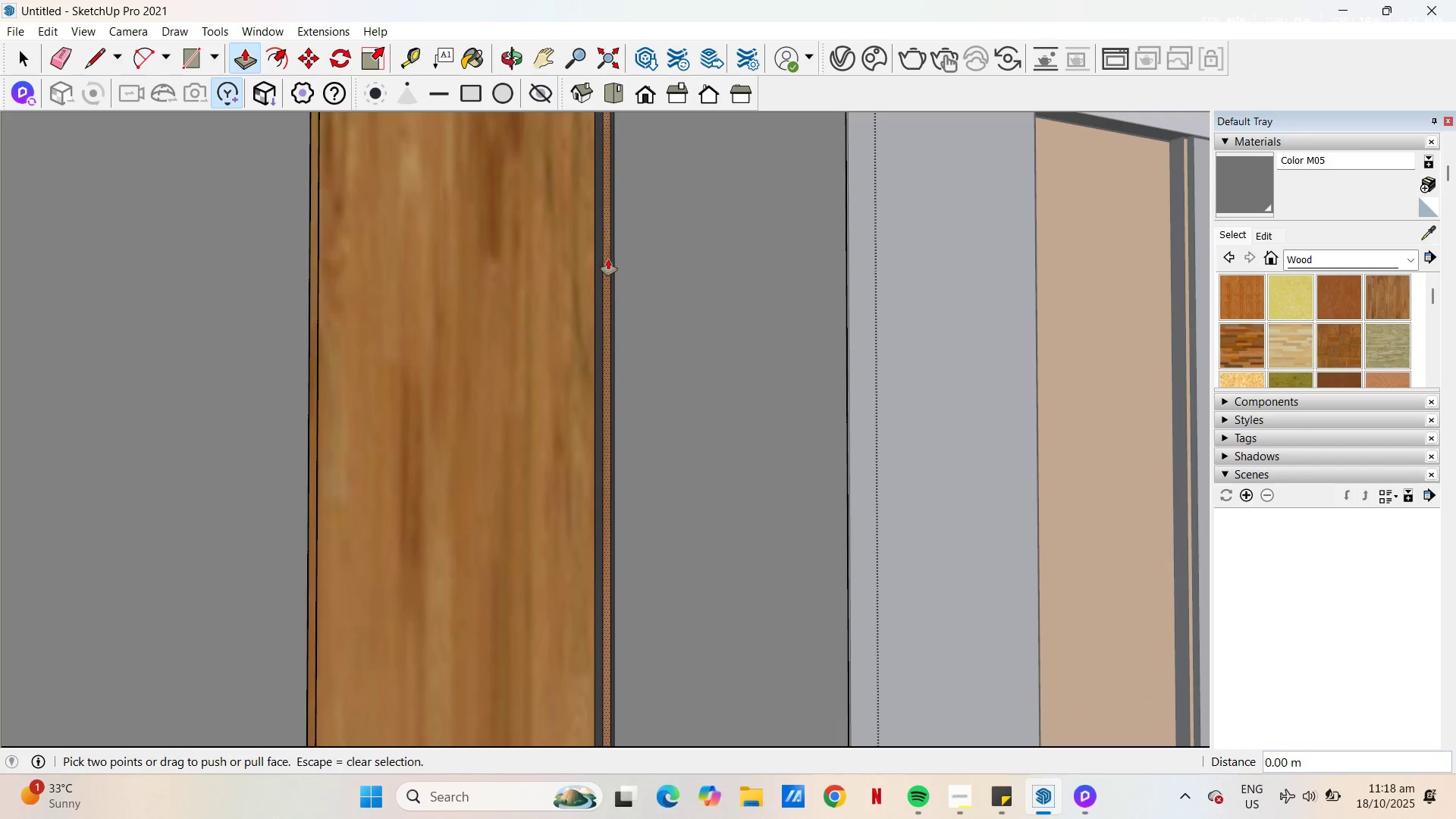 
left_click([608, 259])
 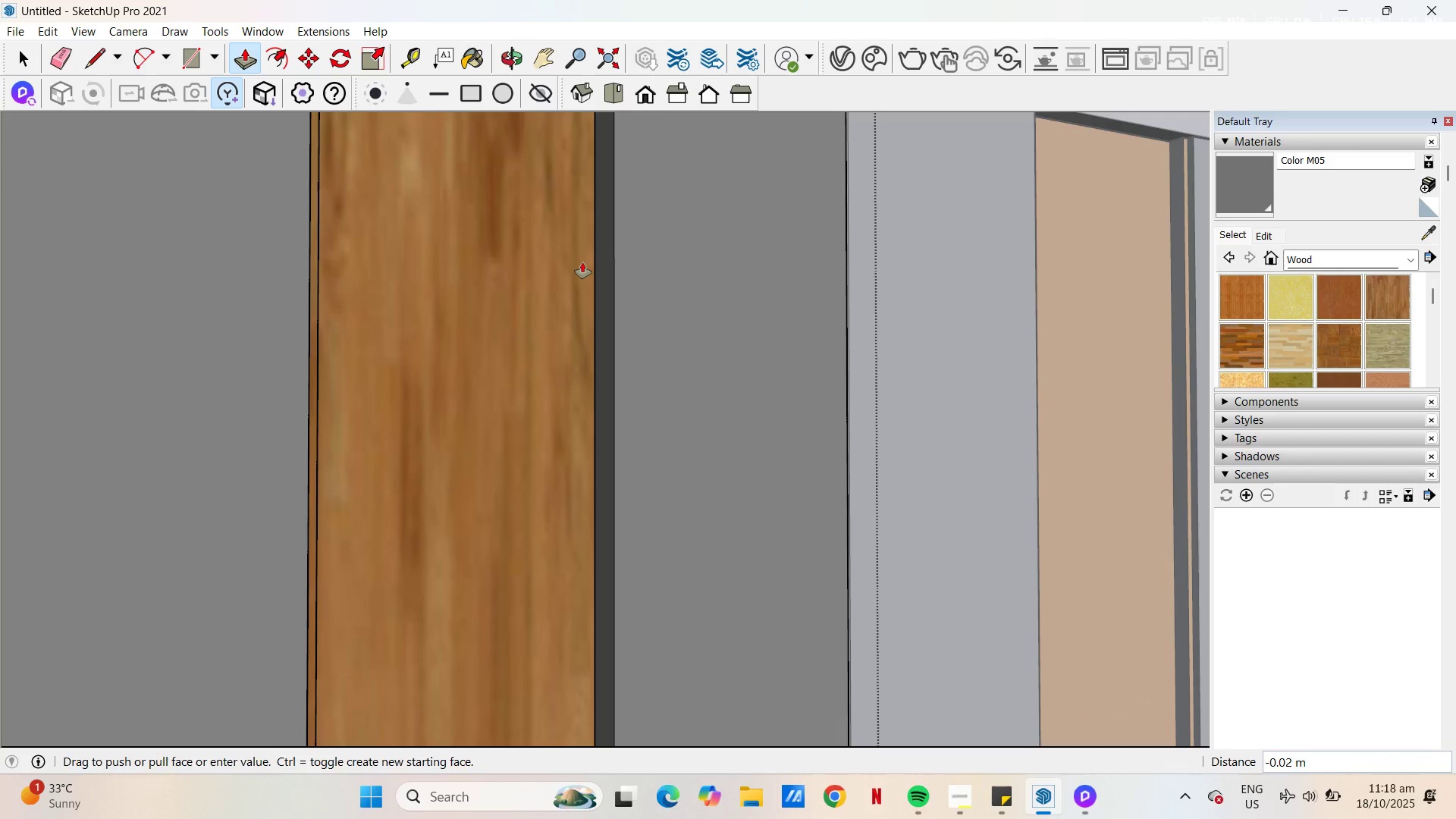 
left_click([582, 262])
 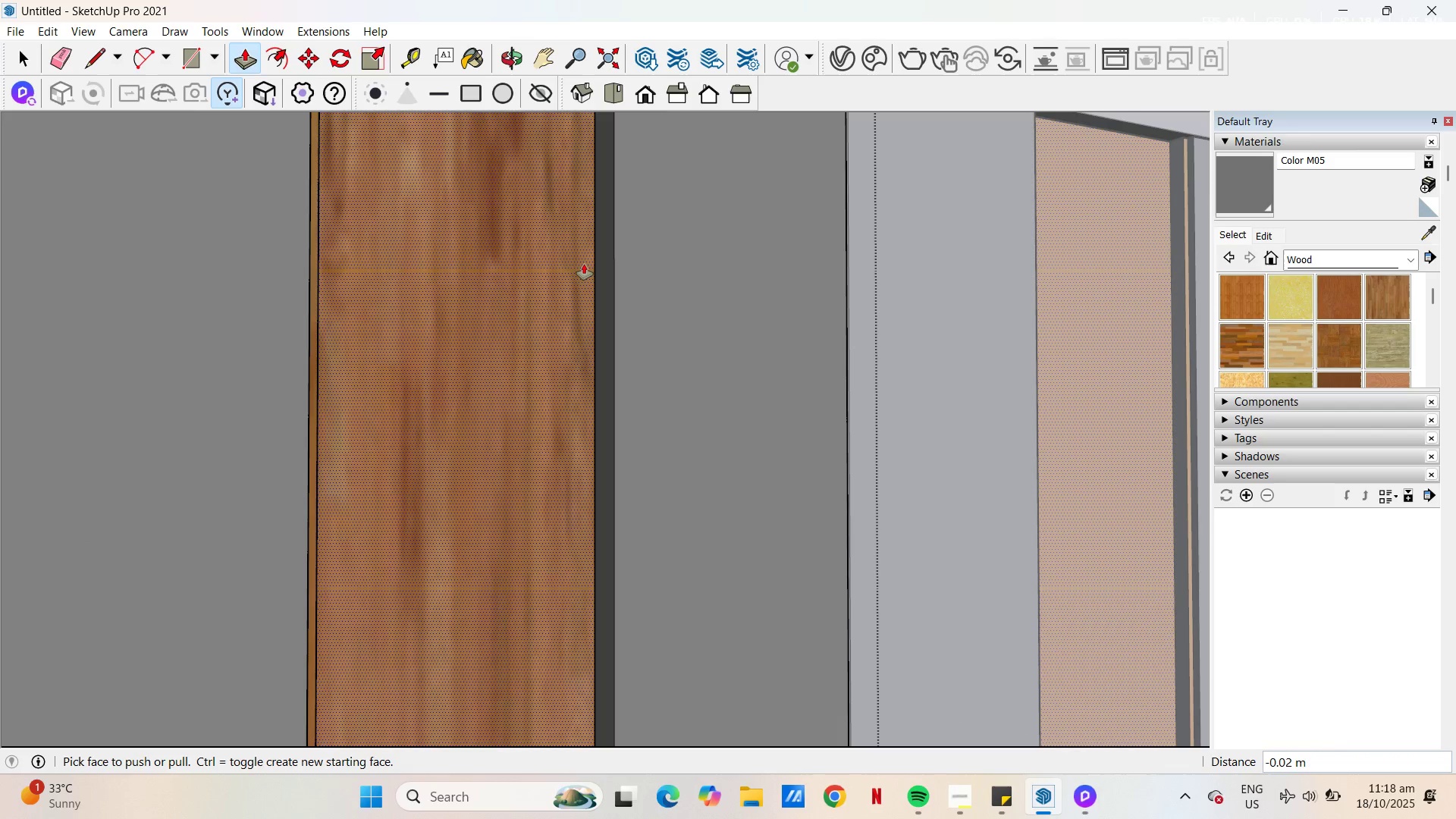 
key(Control+ControlLeft)
 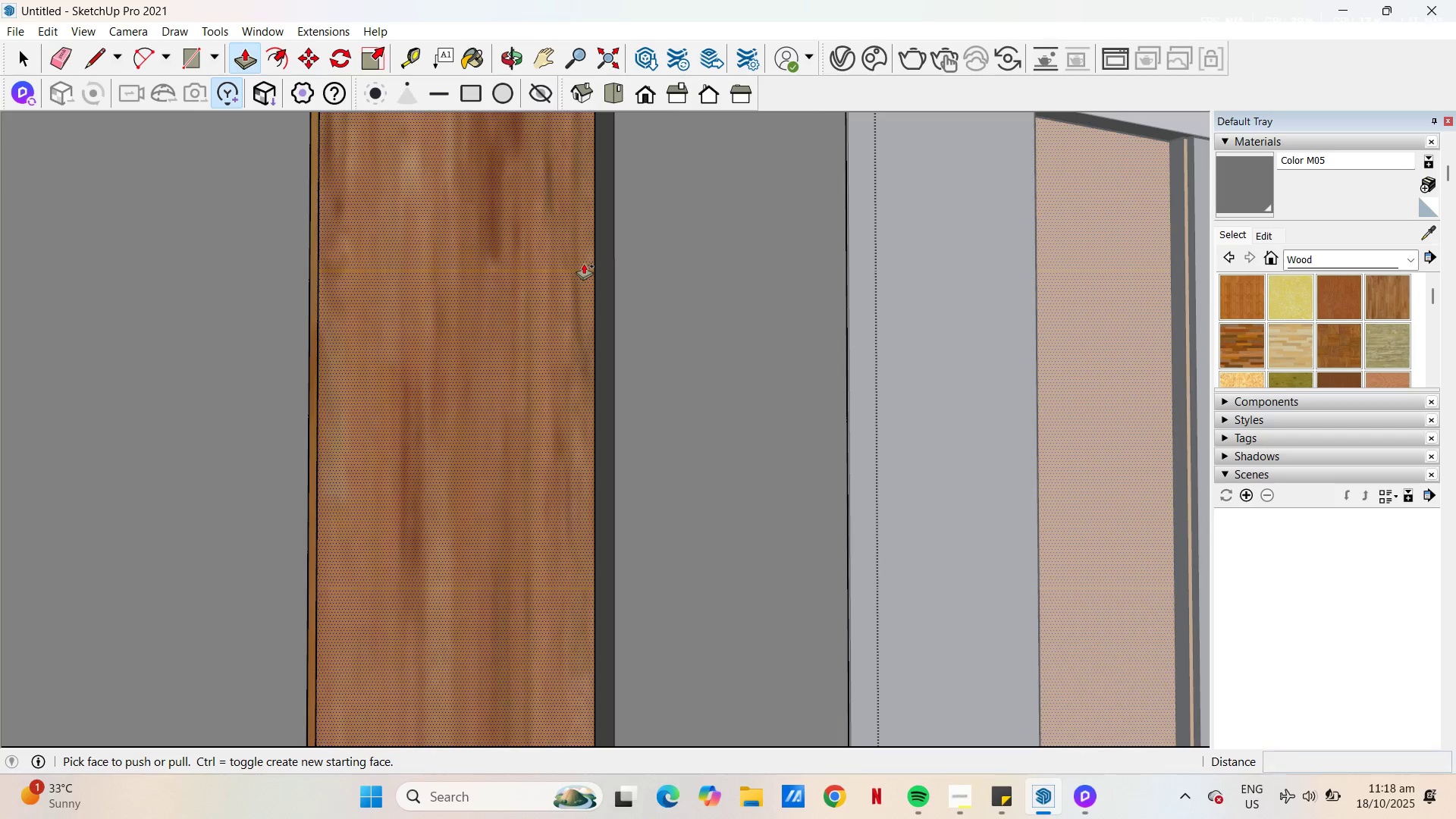 
key(Control+Z)
 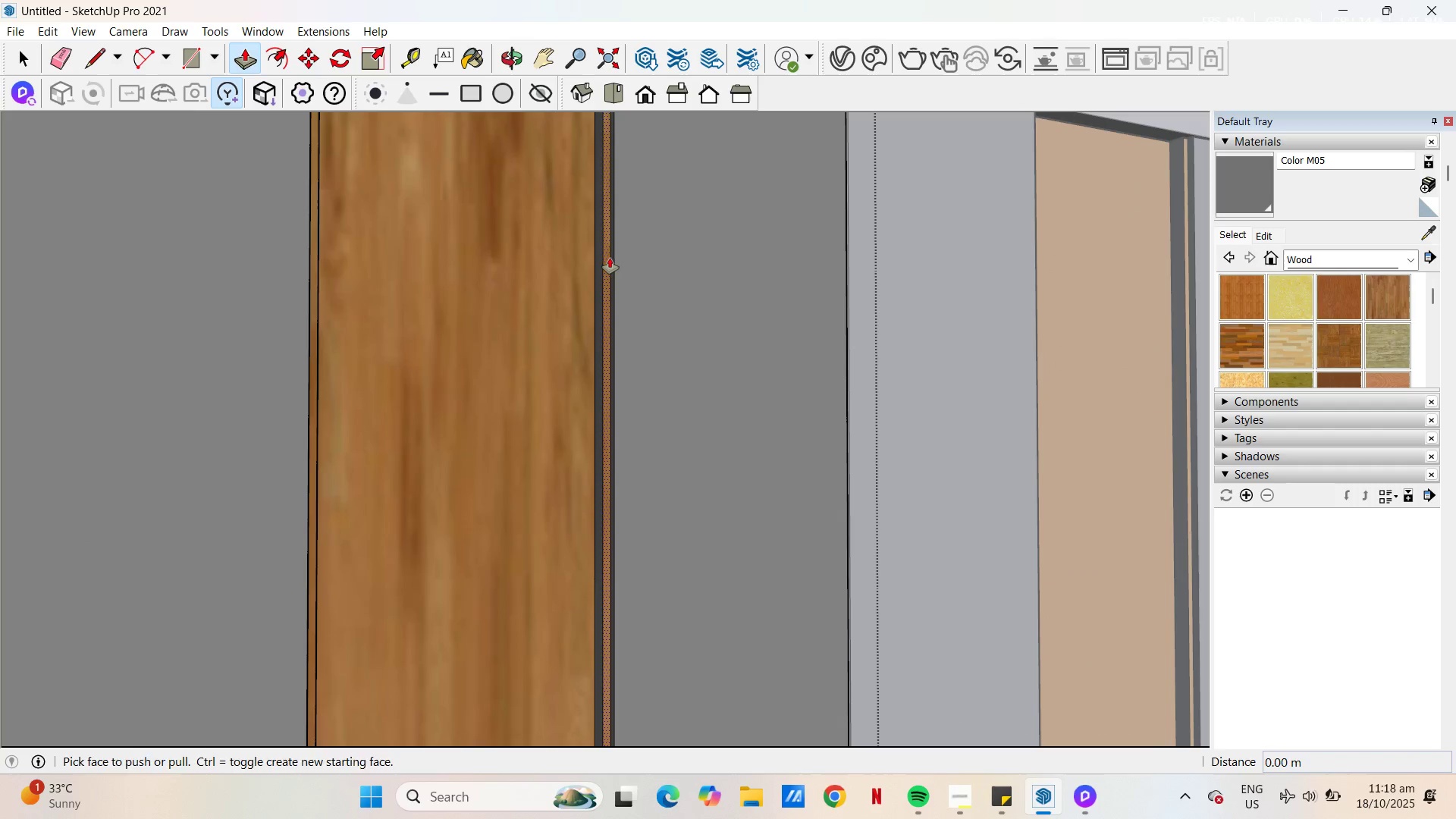 
left_click([610, 258])
 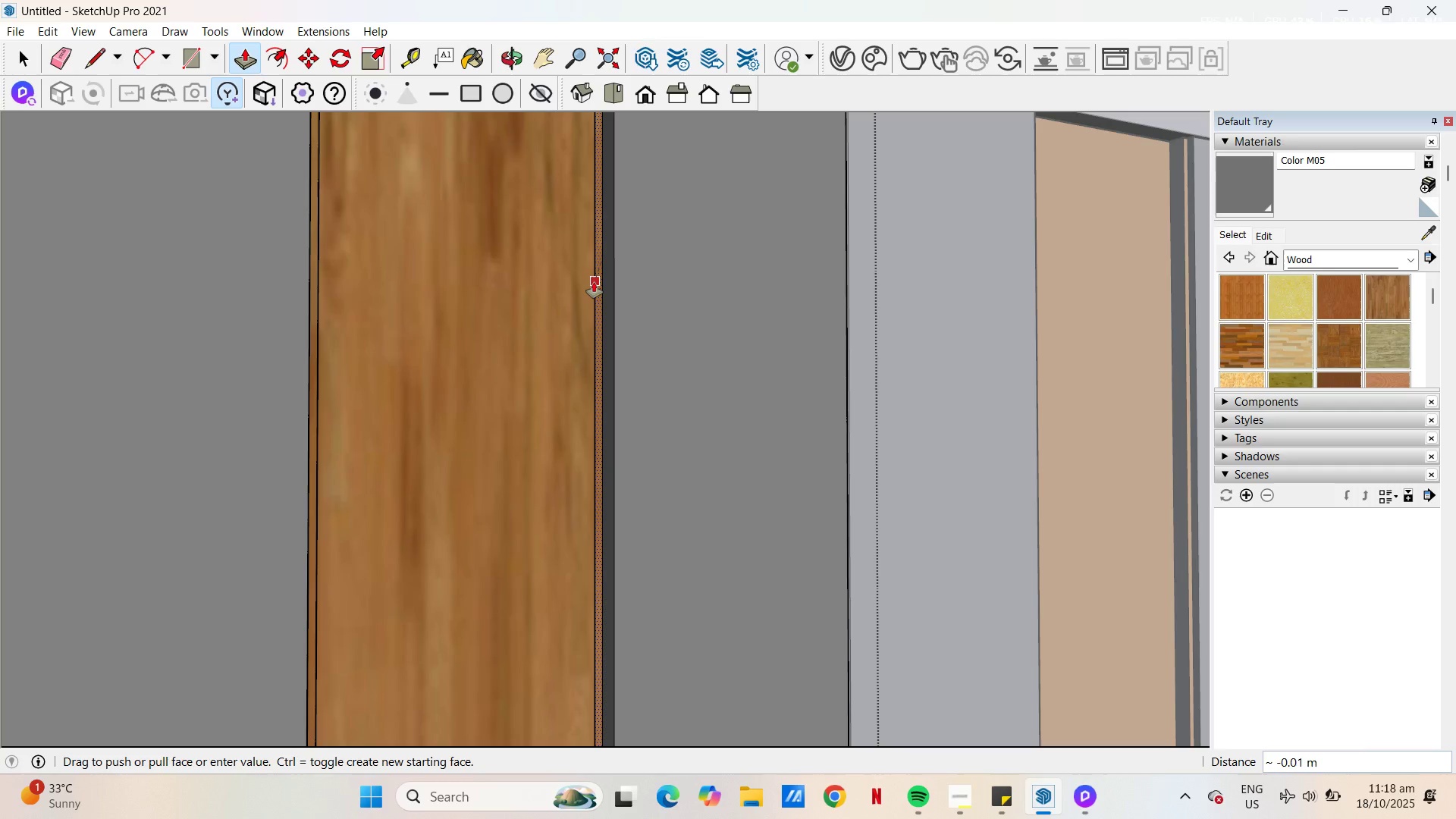 
left_click([595, 283])
 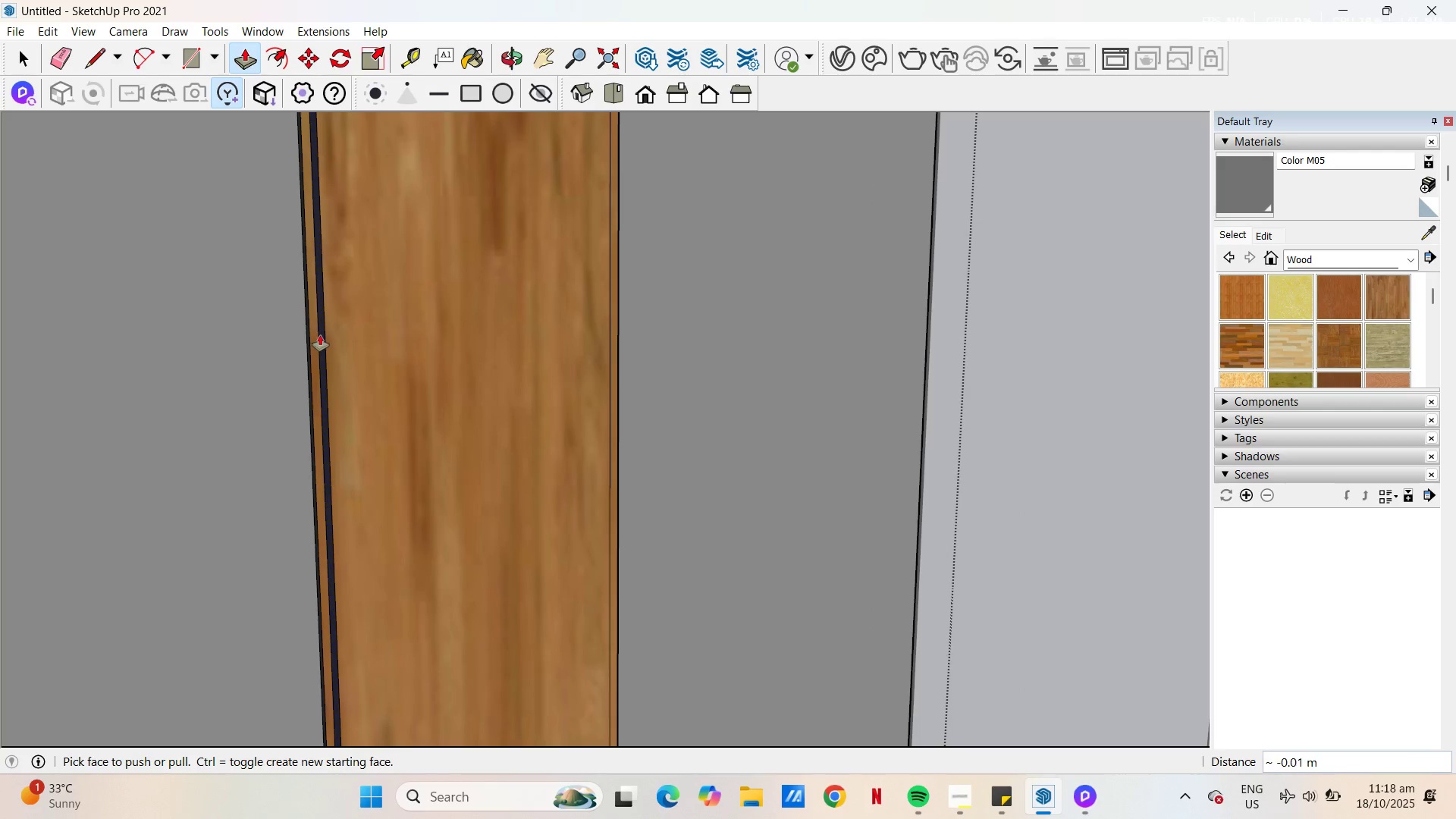 
left_click([320, 335])
 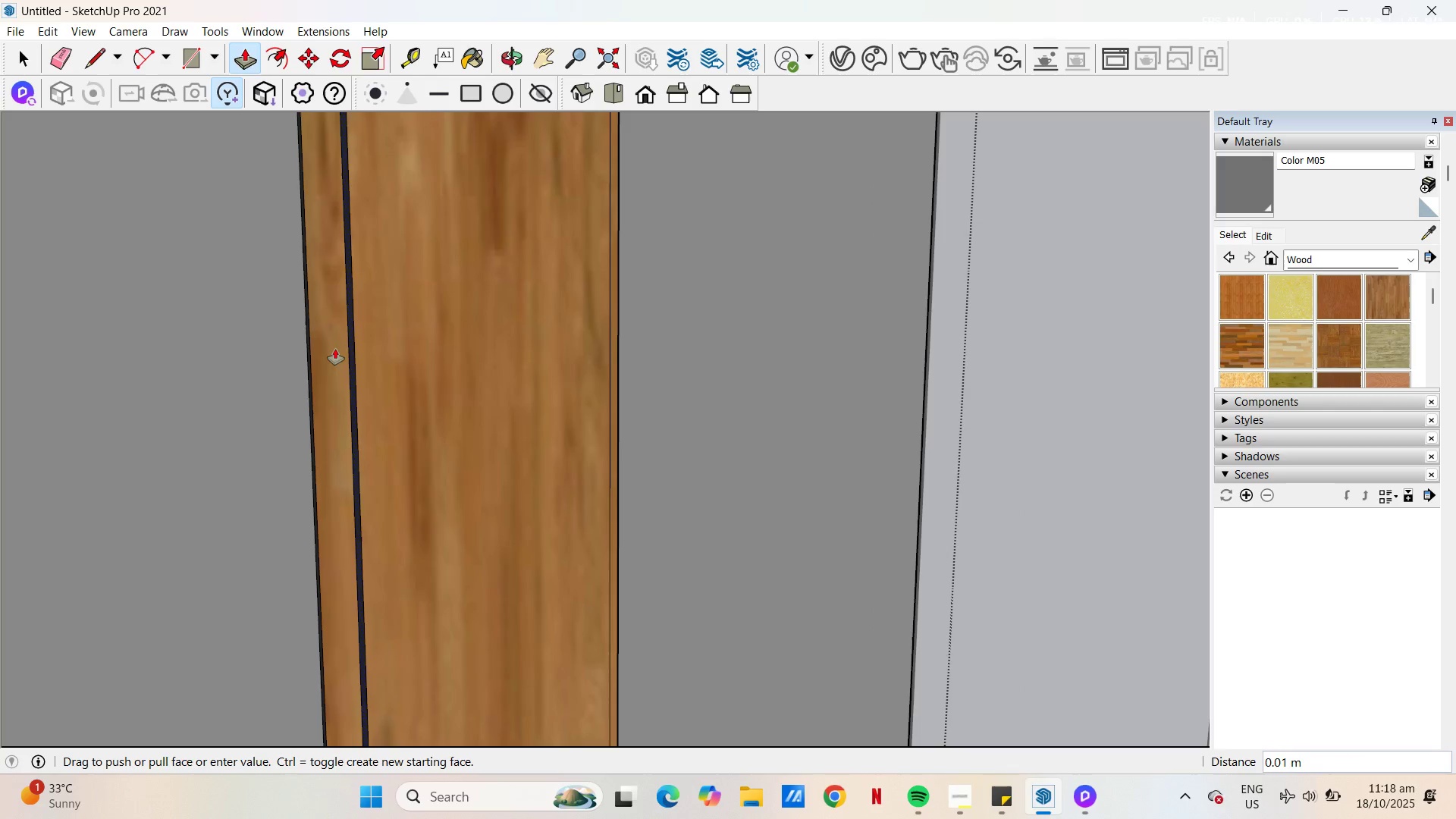 
key(Escape)
 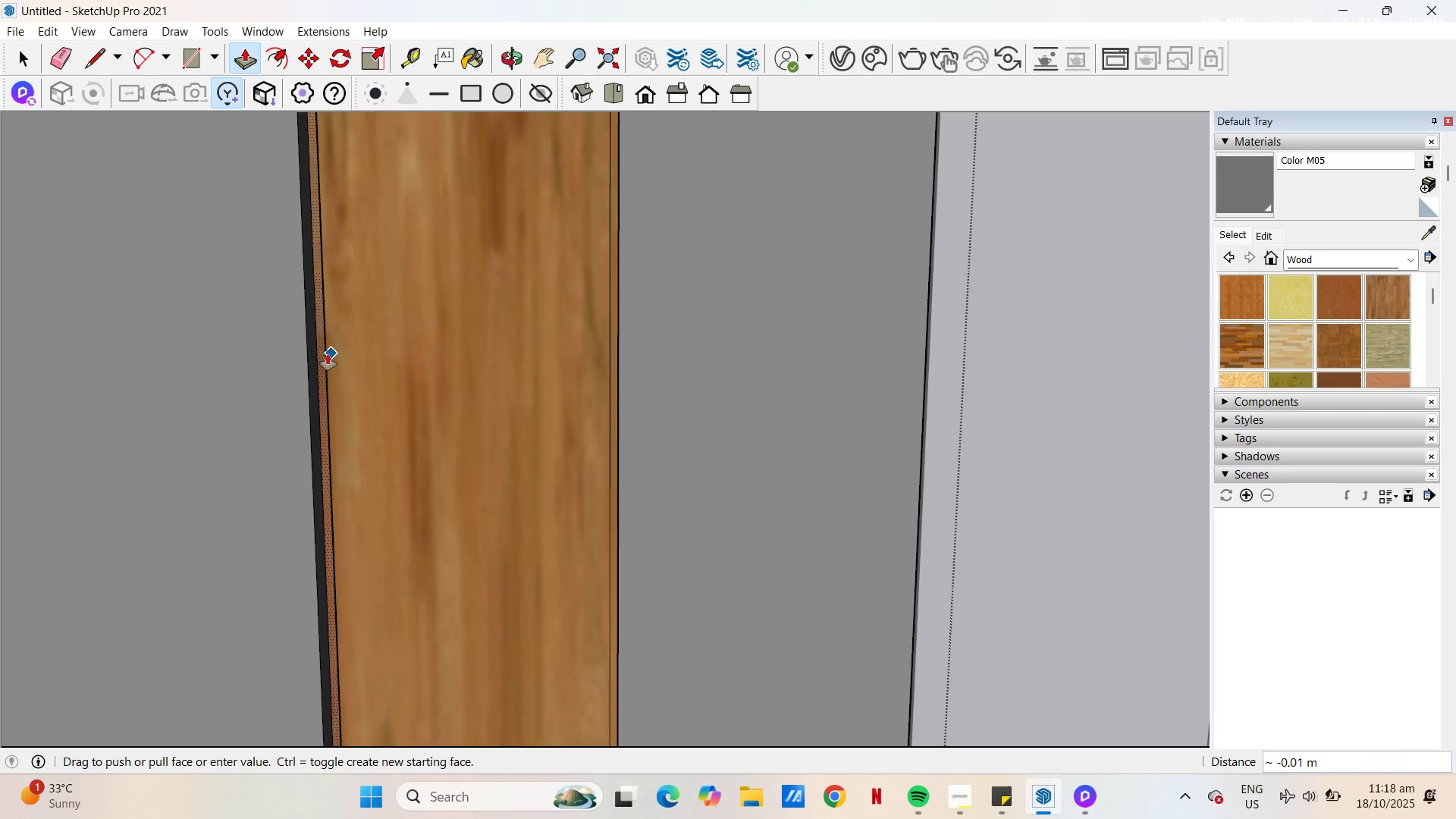 
left_click([328, 354])
 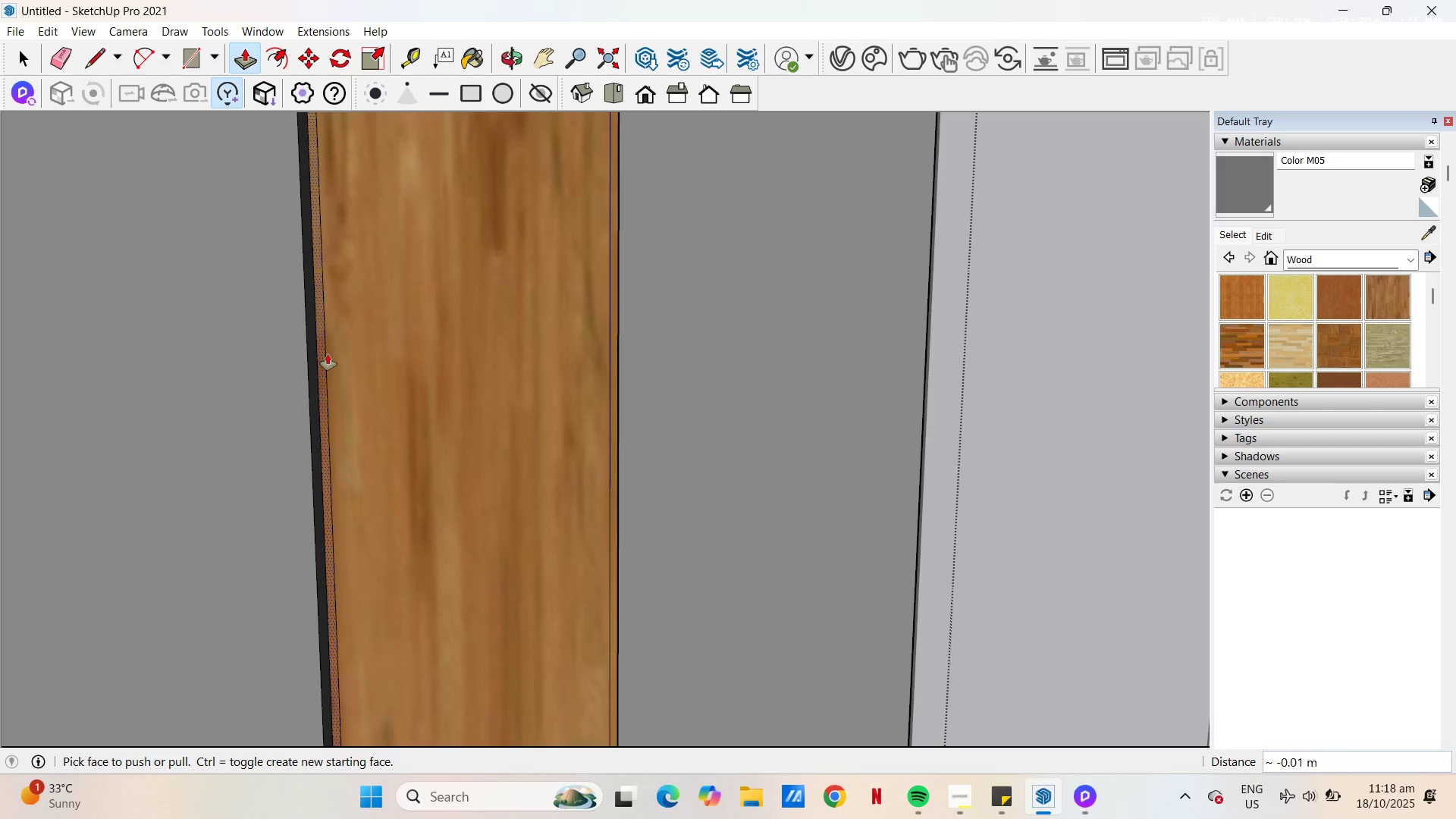 
key(E)
 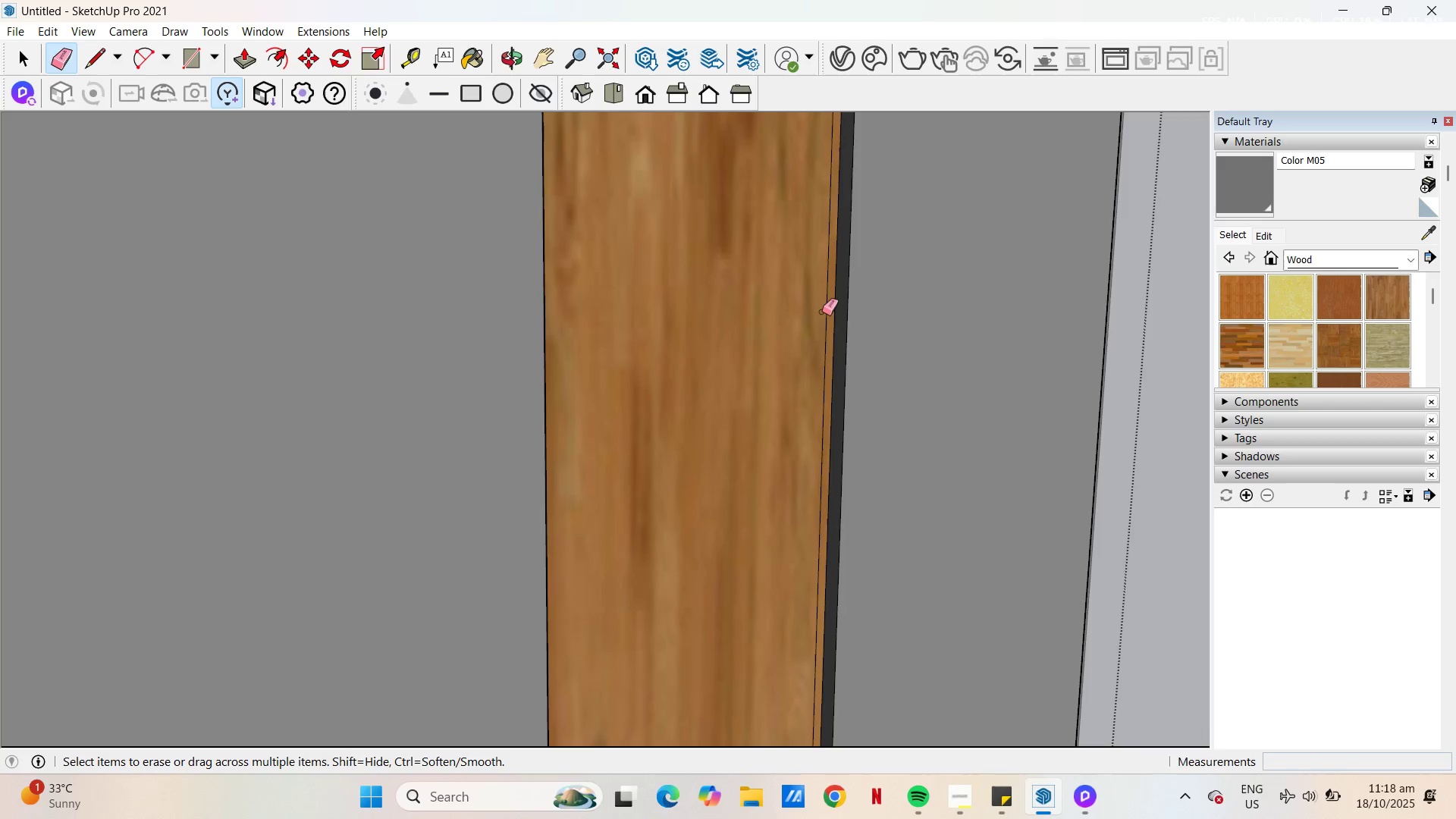 
key(Escape)
 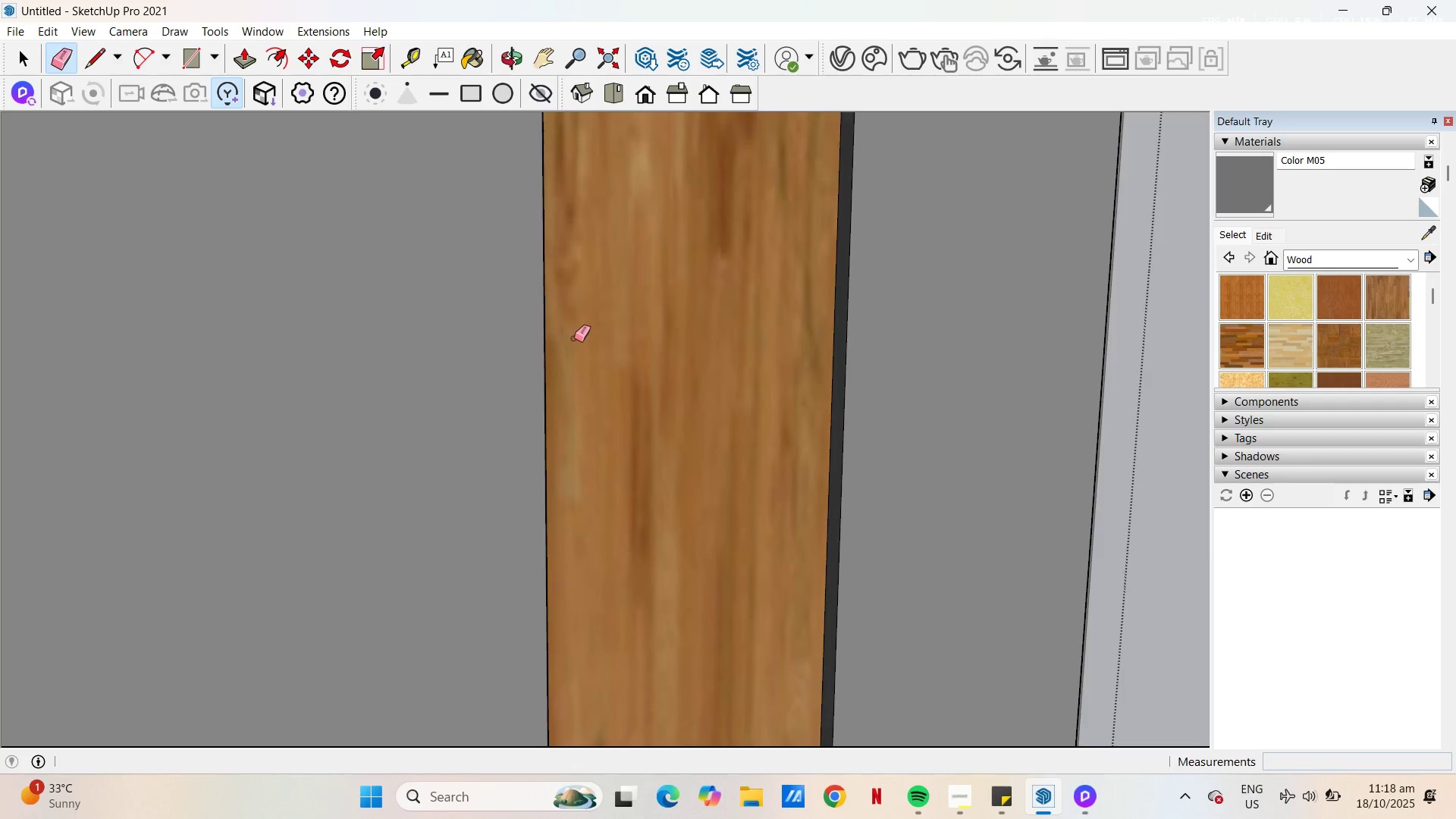 
scroll: coordinate [817, 370], scroll_direction: down, amount: 34.0
 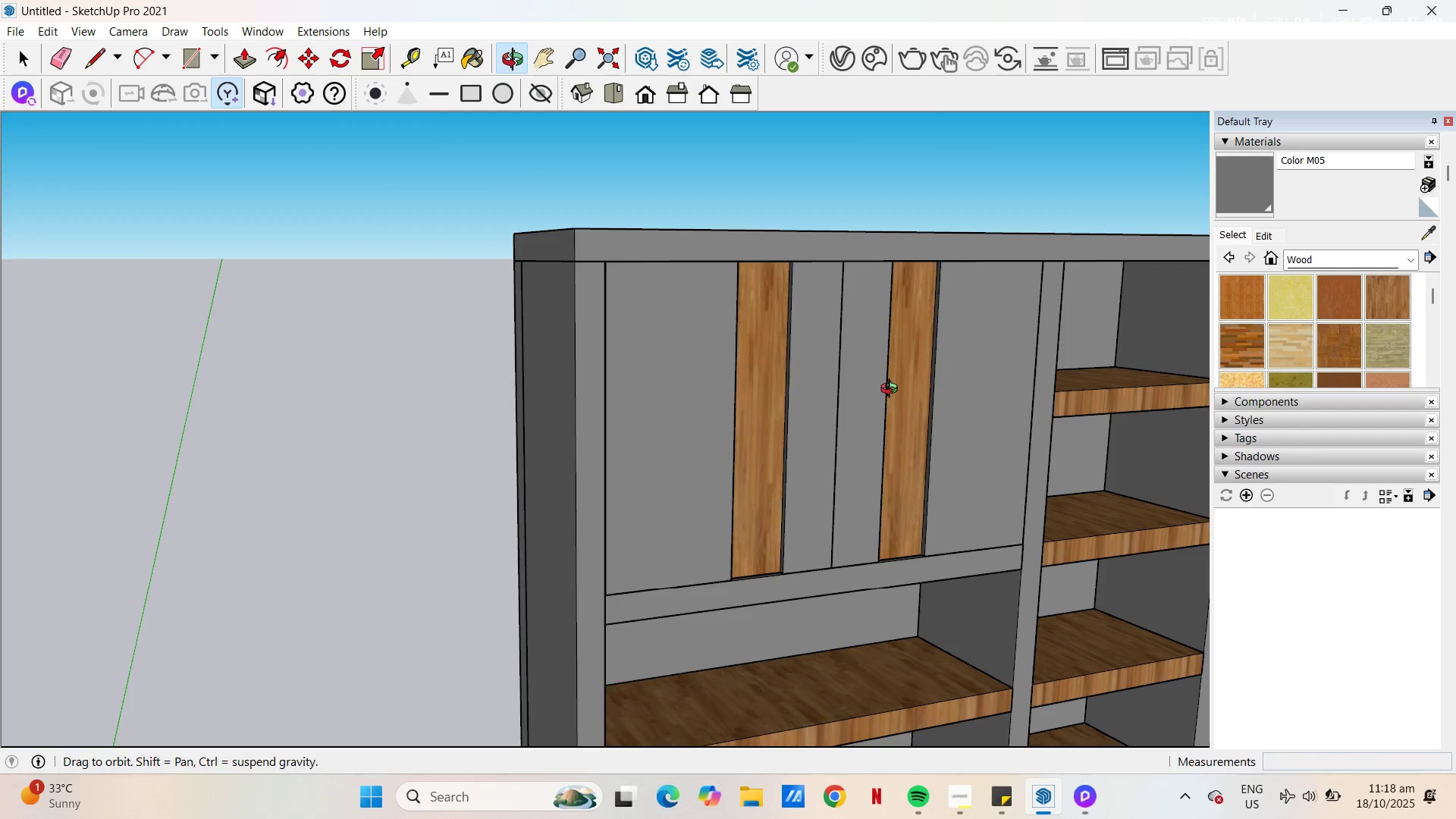 
key(Space)
 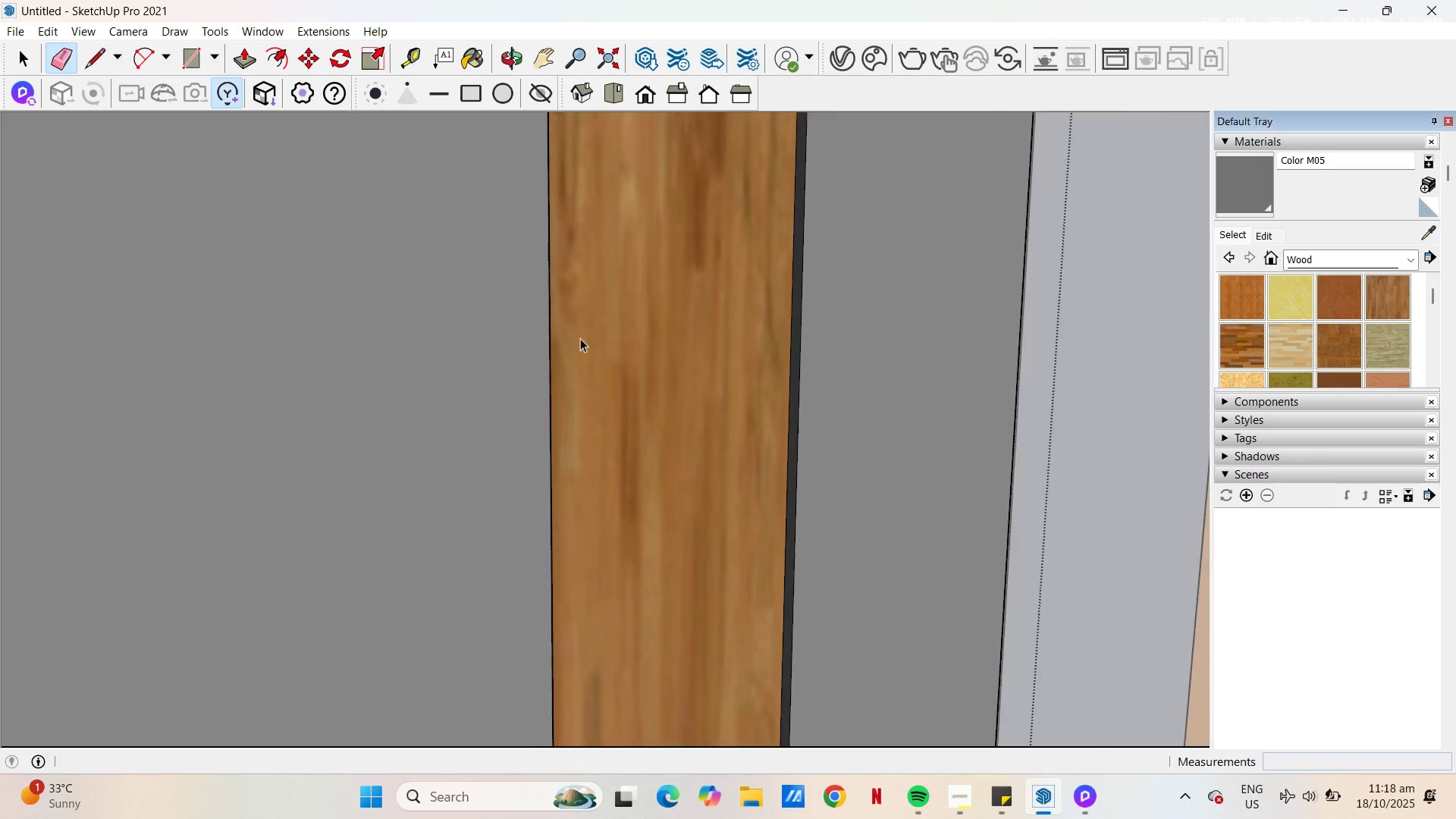 
key(Escape)
 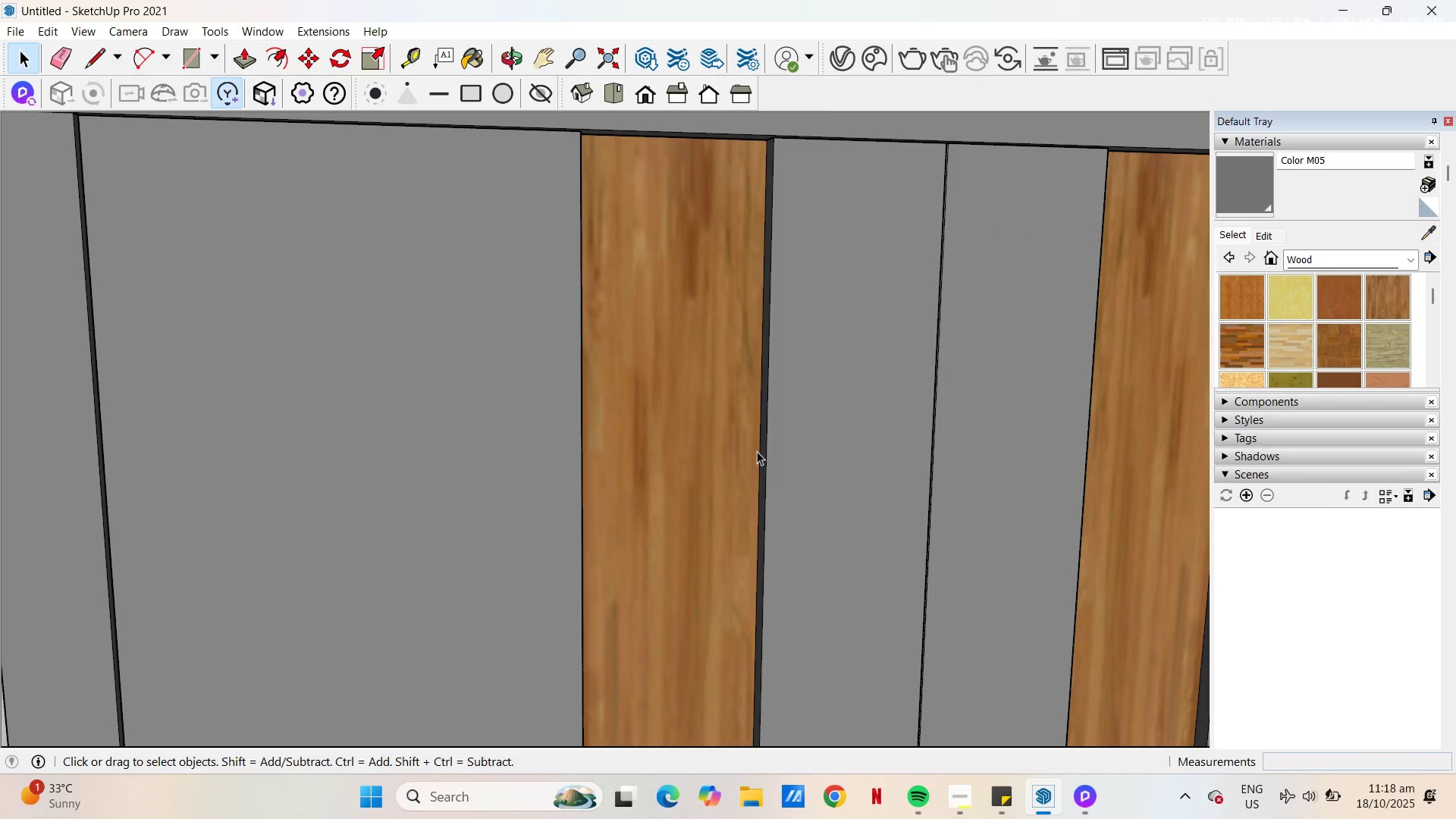 
key(Escape)
 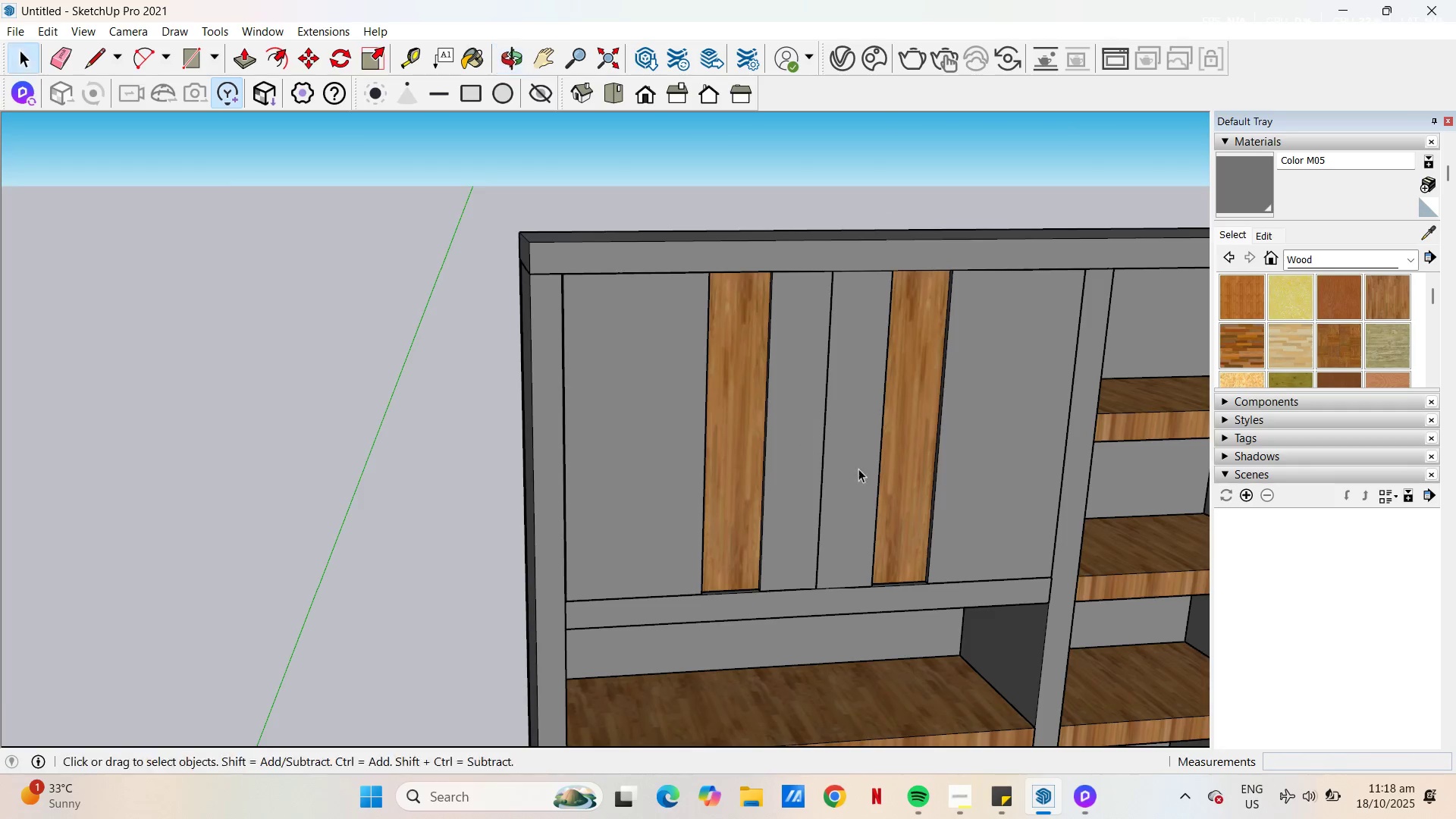 
key(Space)
 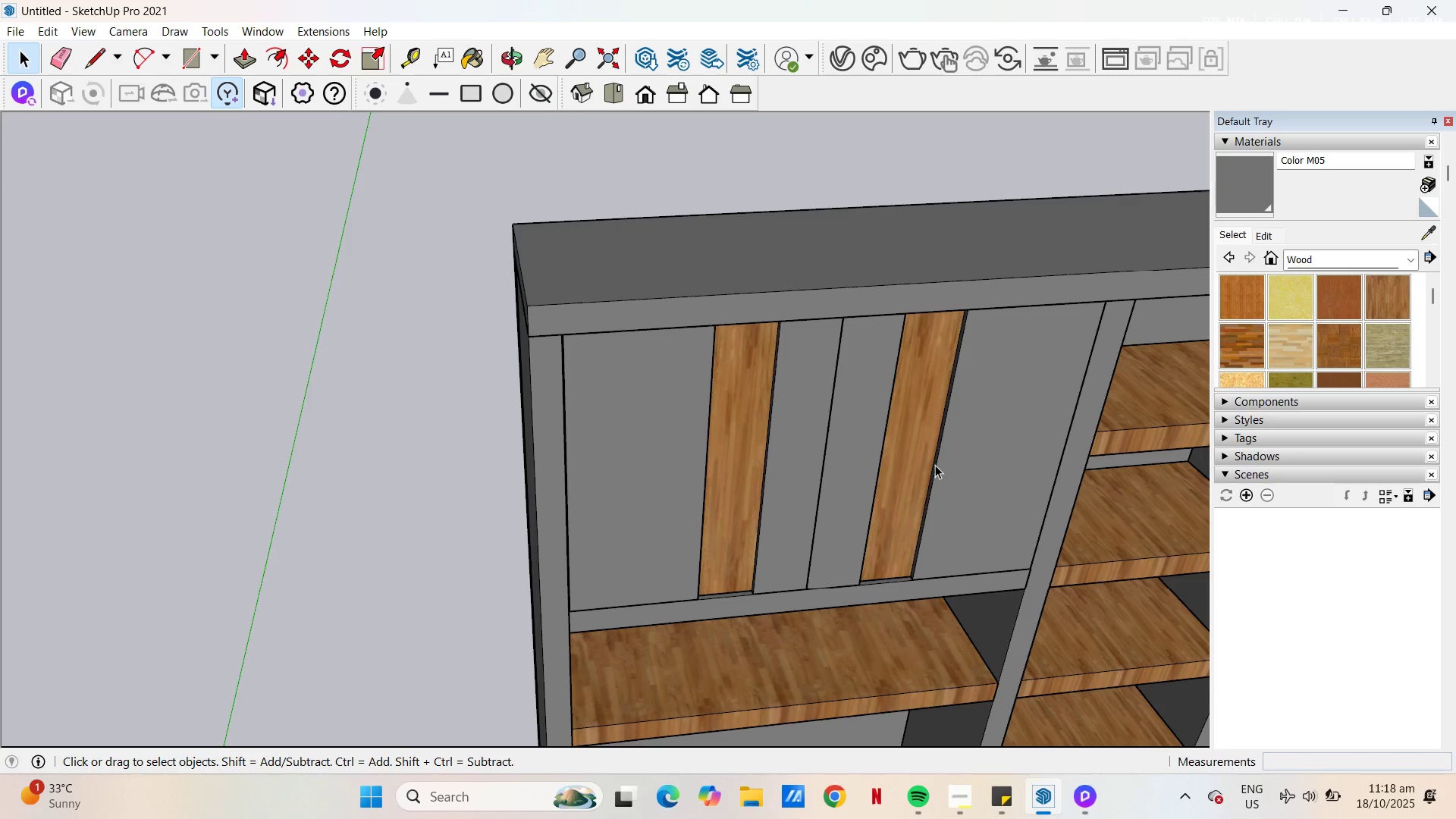 
left_click([935, 465])
 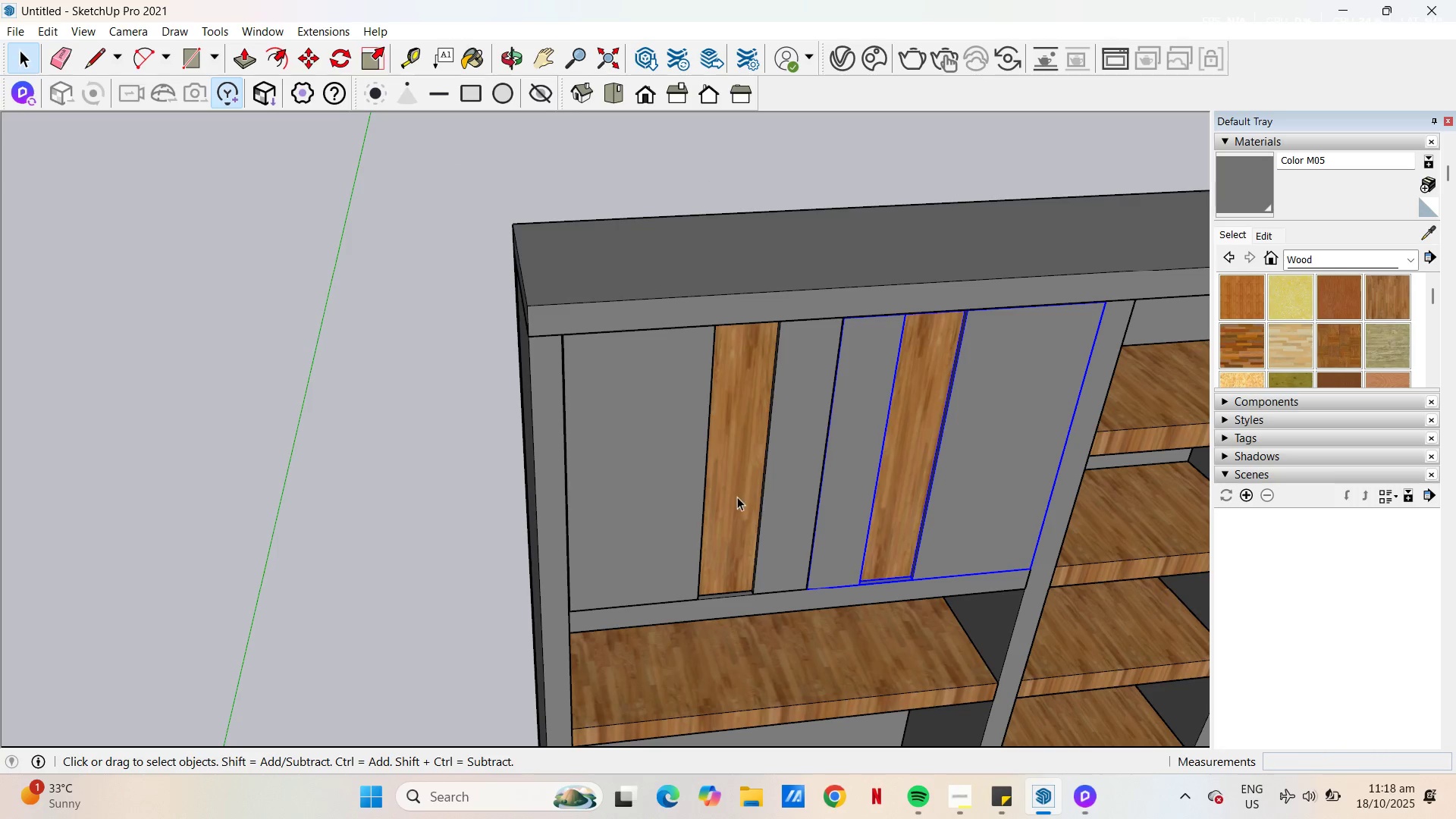 
hold_key(key=ControlLeft, duration=1.11)
left_click([626, 485])
 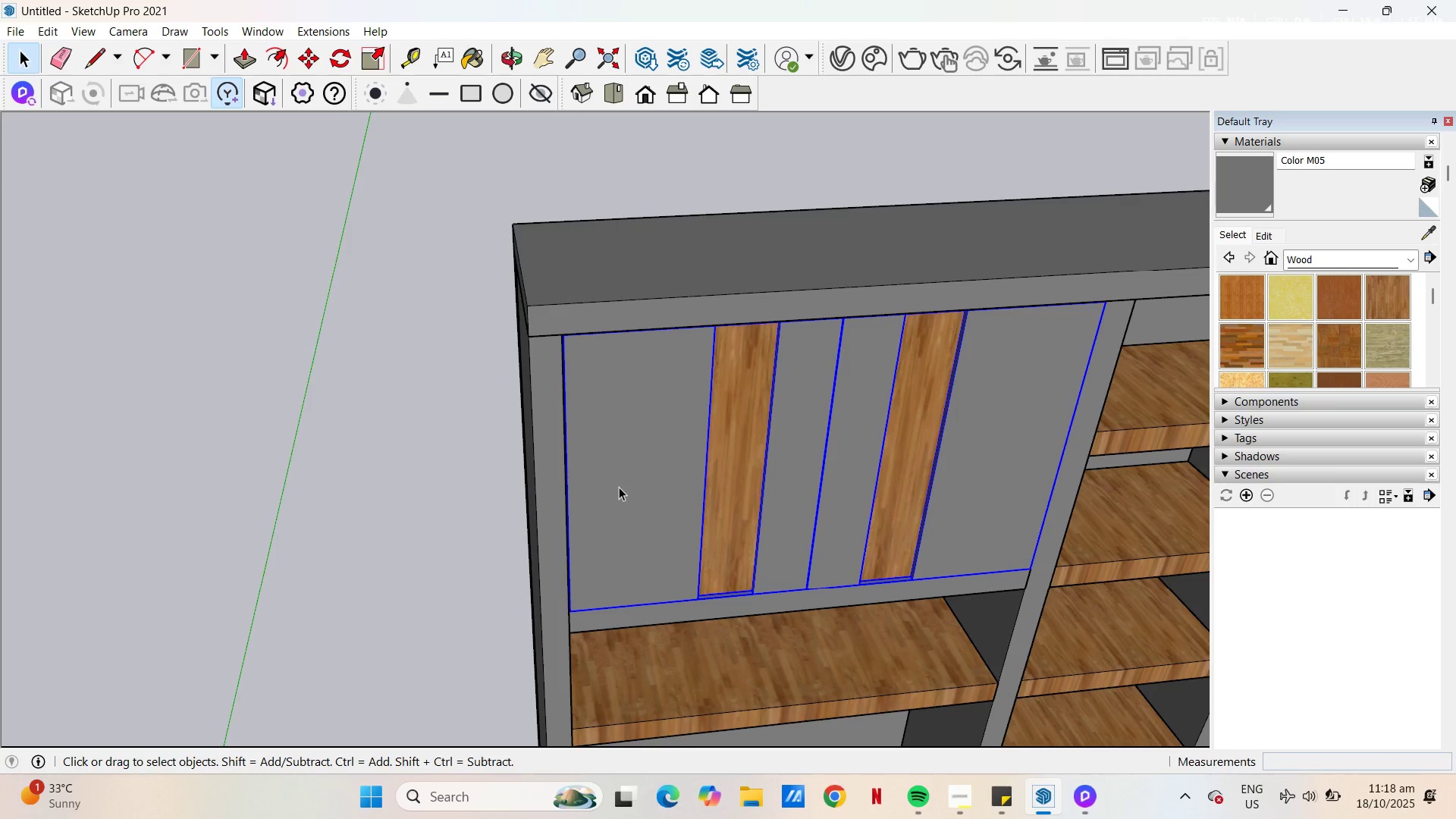 
scroll: coordinate [789, 419], scroll_direction: up, amount: 12.0
 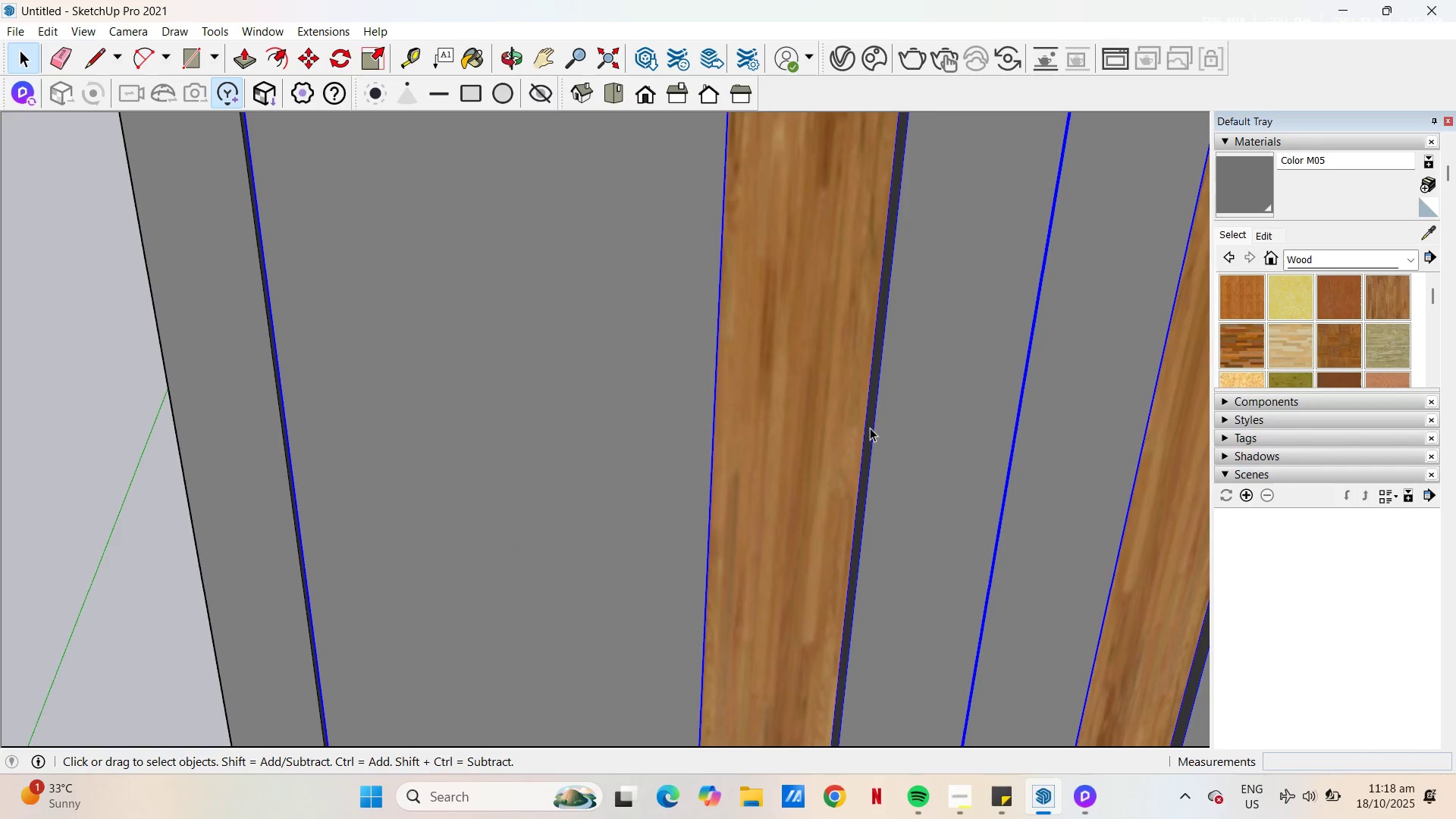 
double_click([870, 428])
 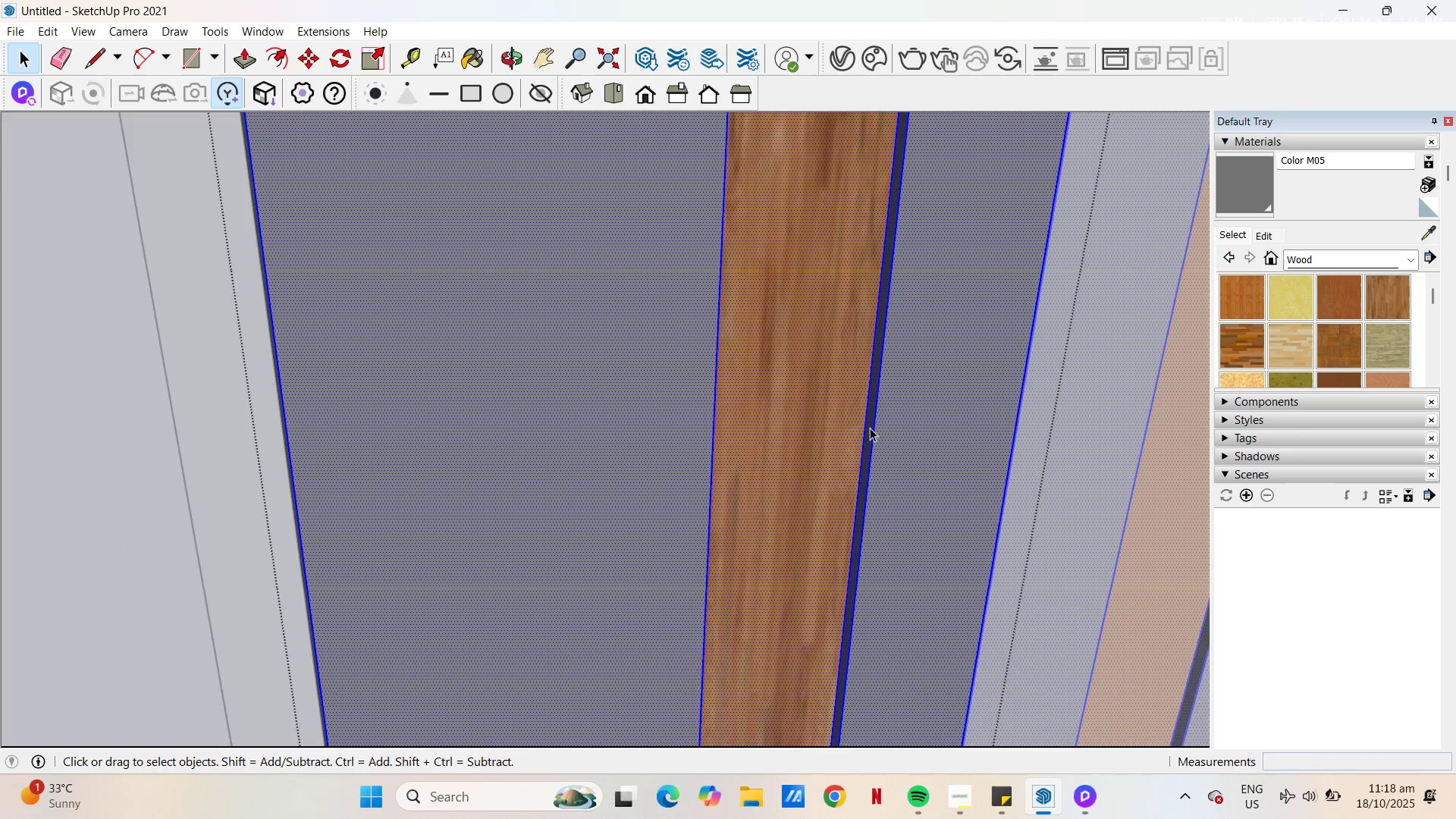 
triple_click([870, 428])
 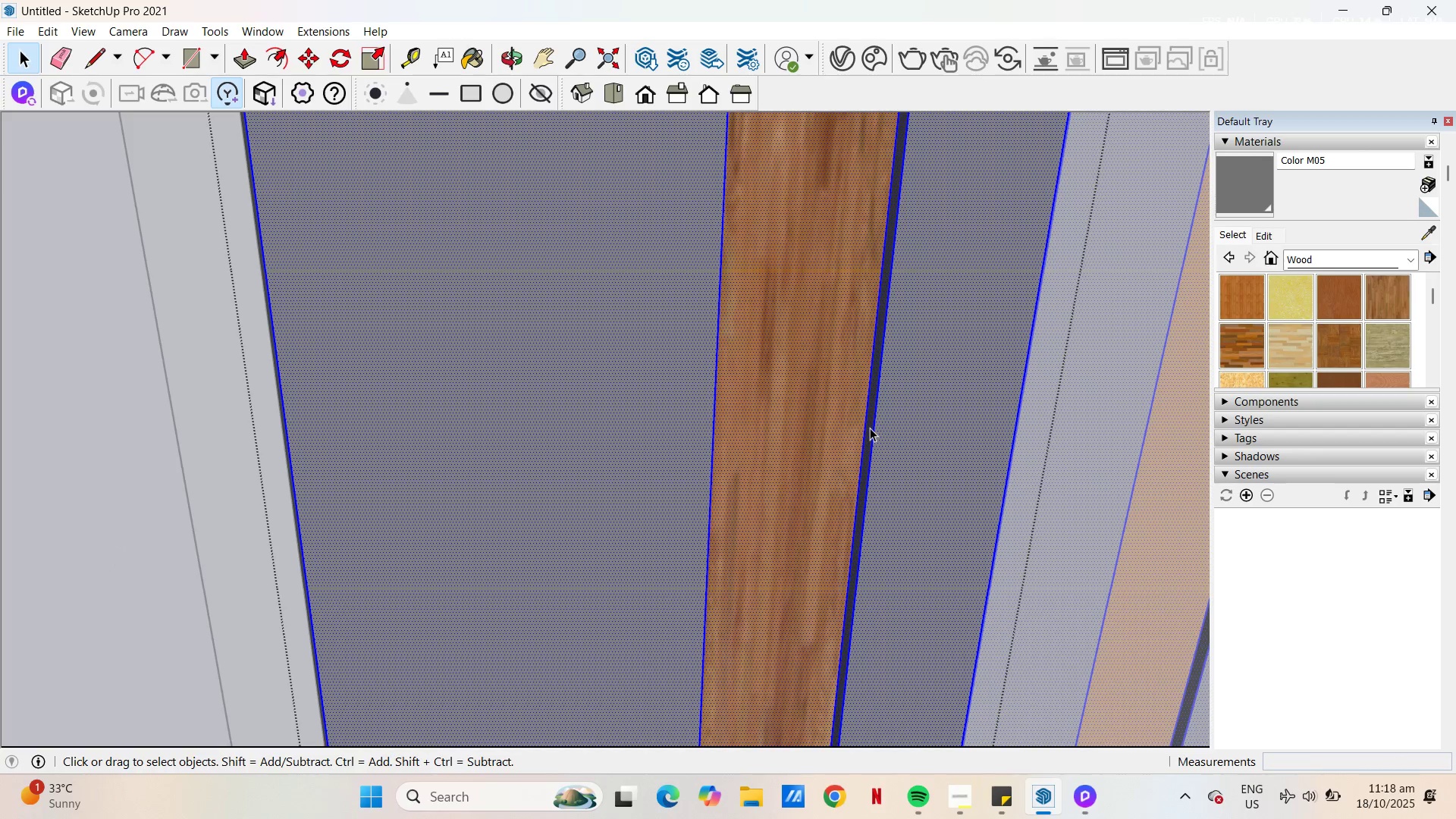 
left_click([870, 428])
 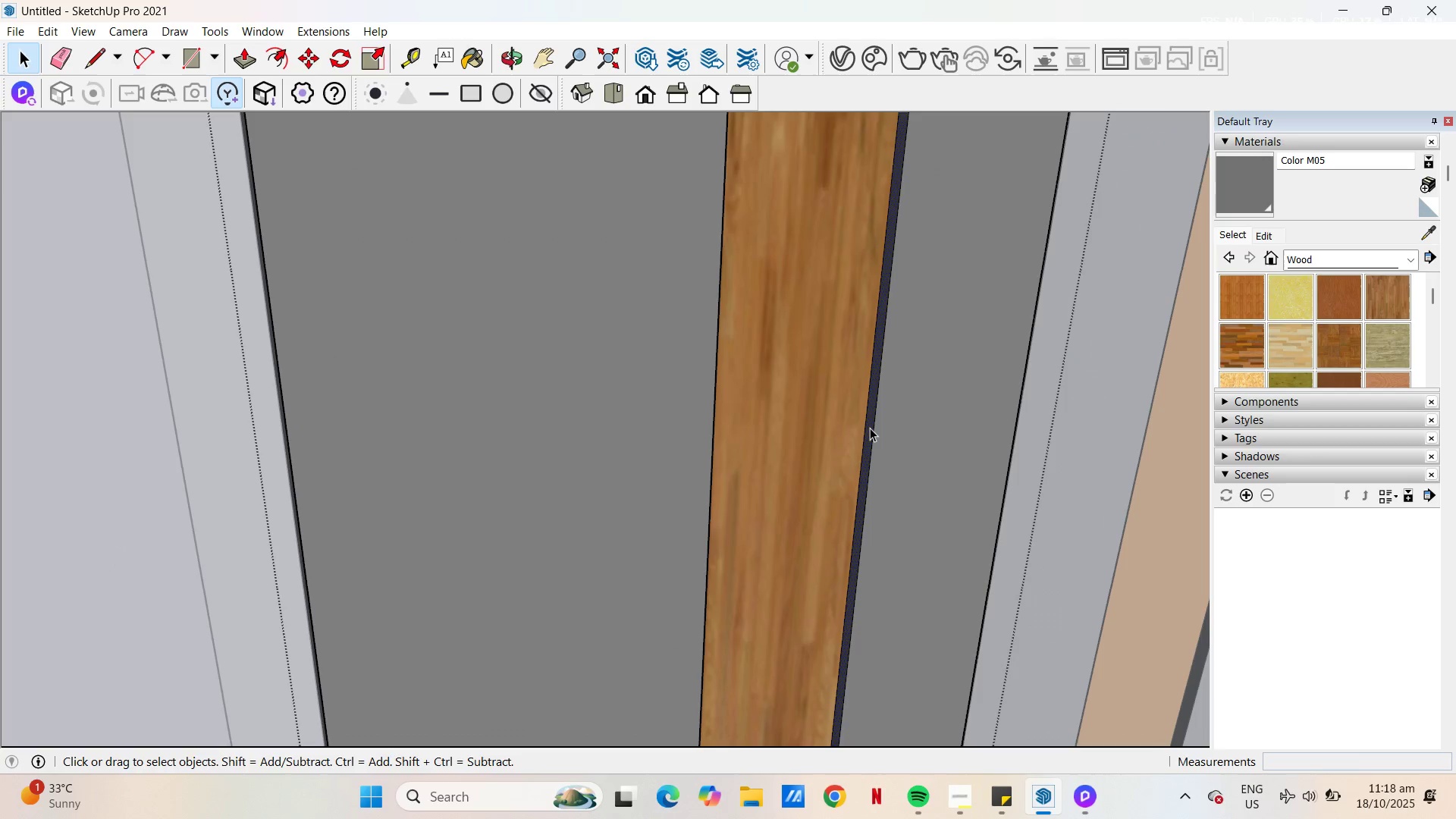 
key(T)
 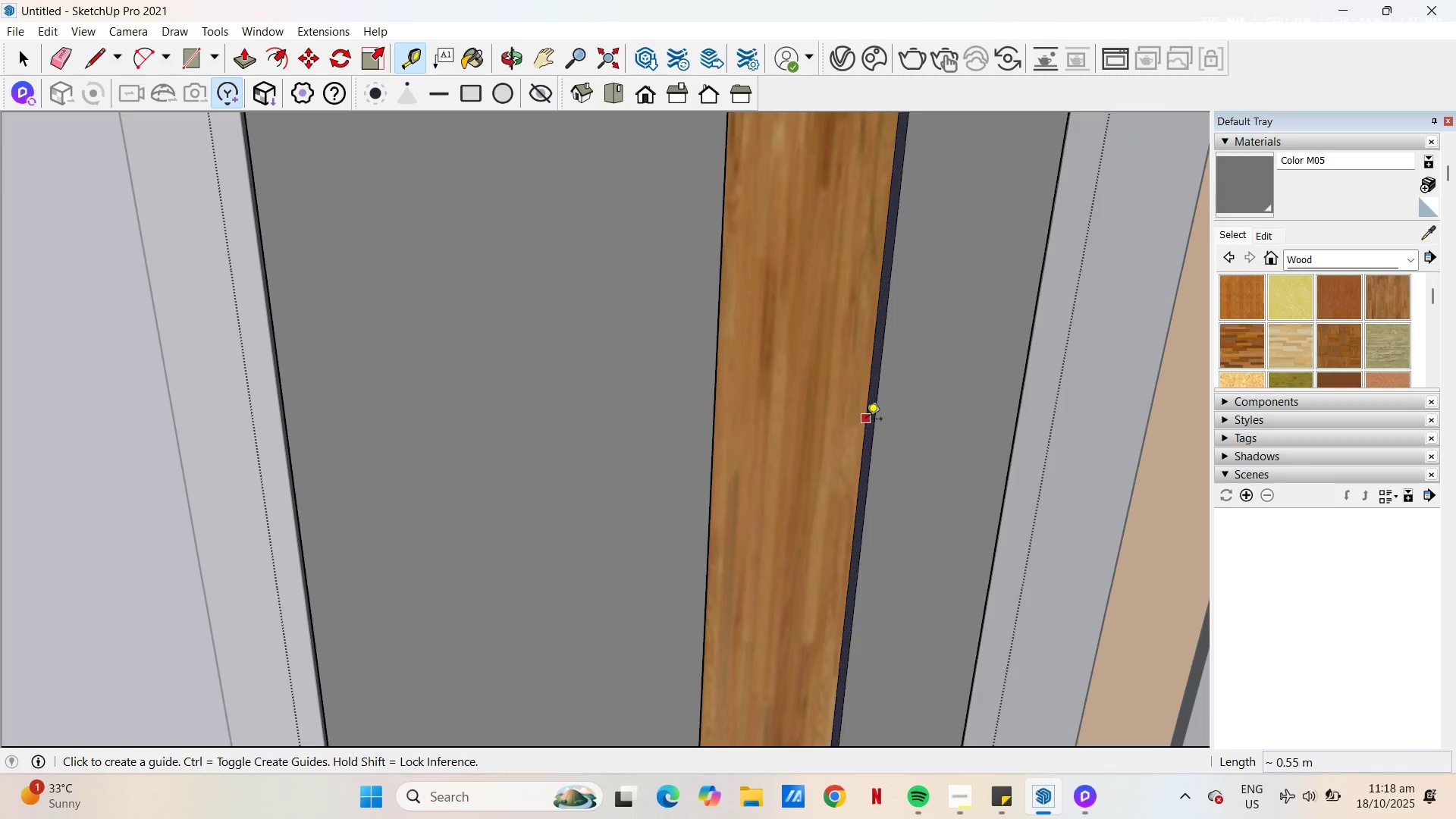 
left_click([866, 420])
 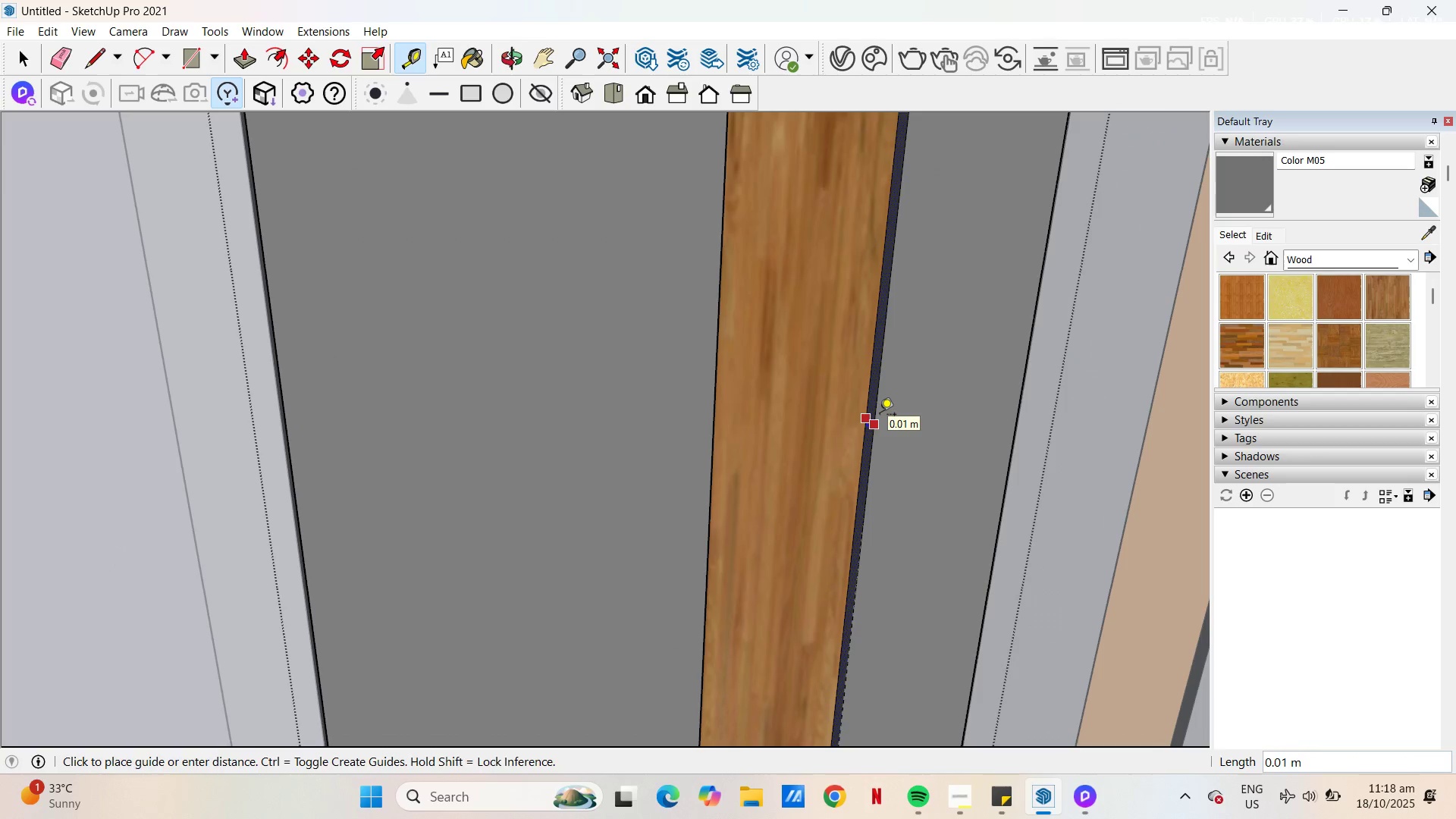 
key(Escape)
 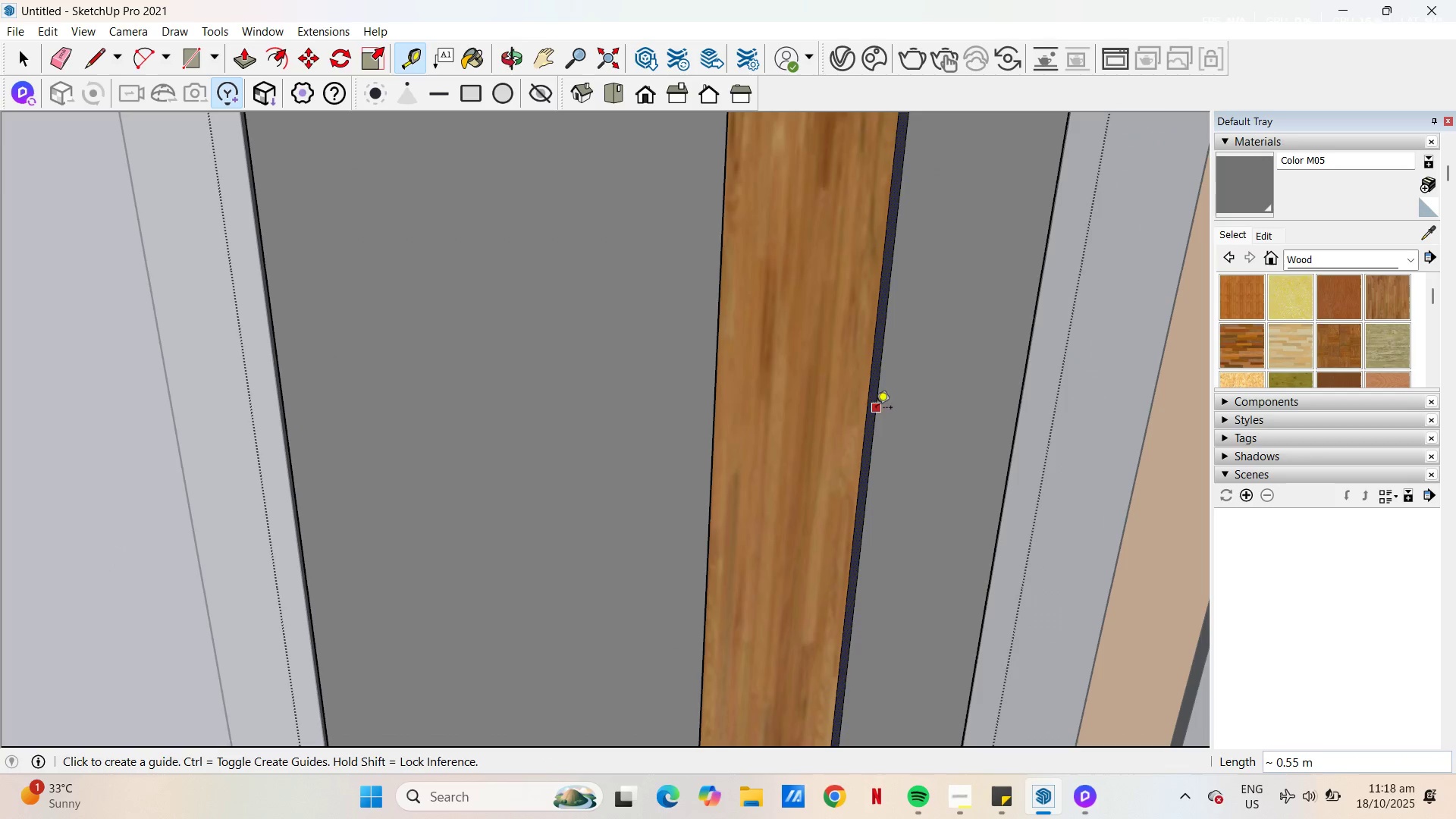 
key(Escape)
 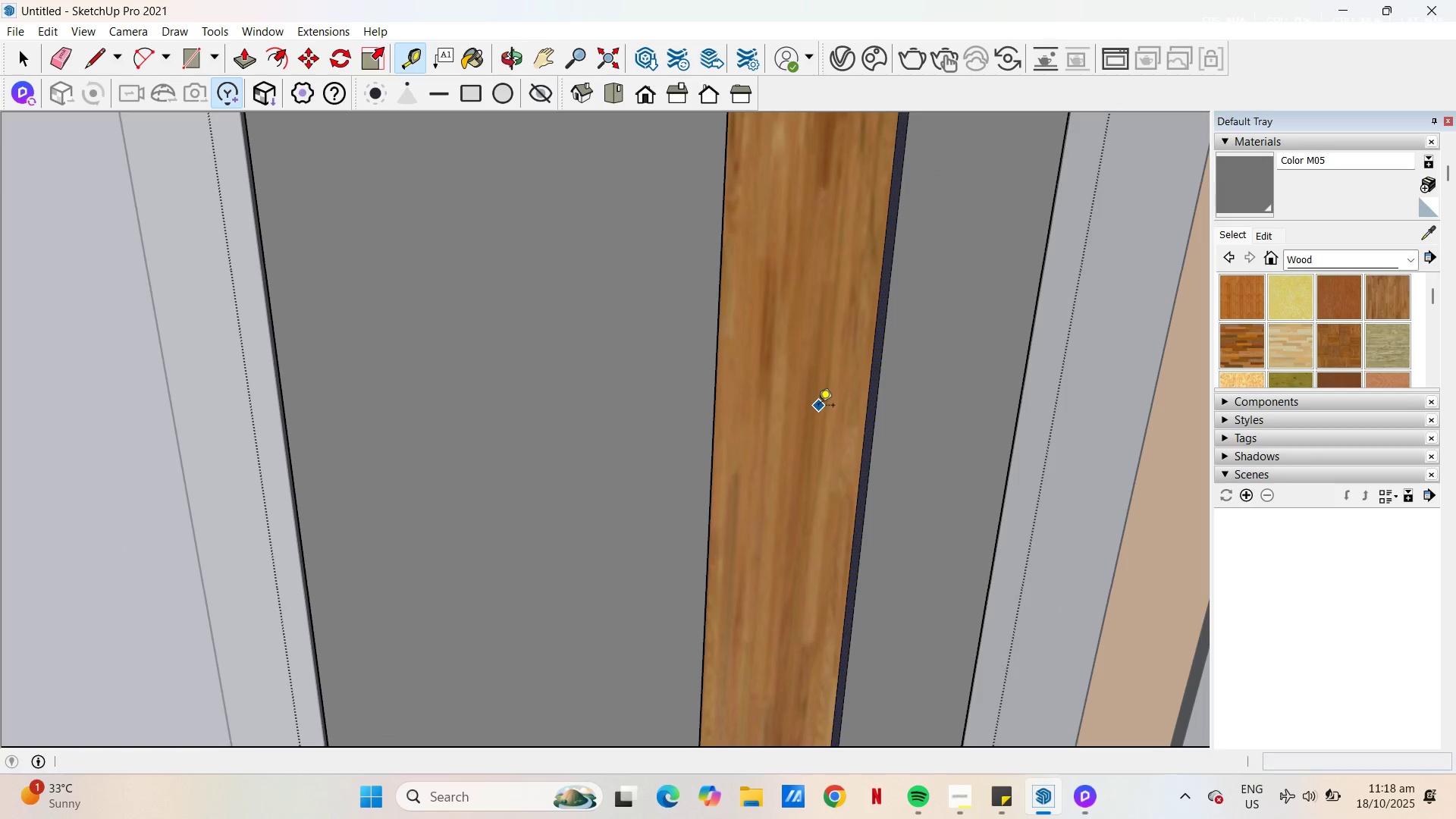 
key(Space)
 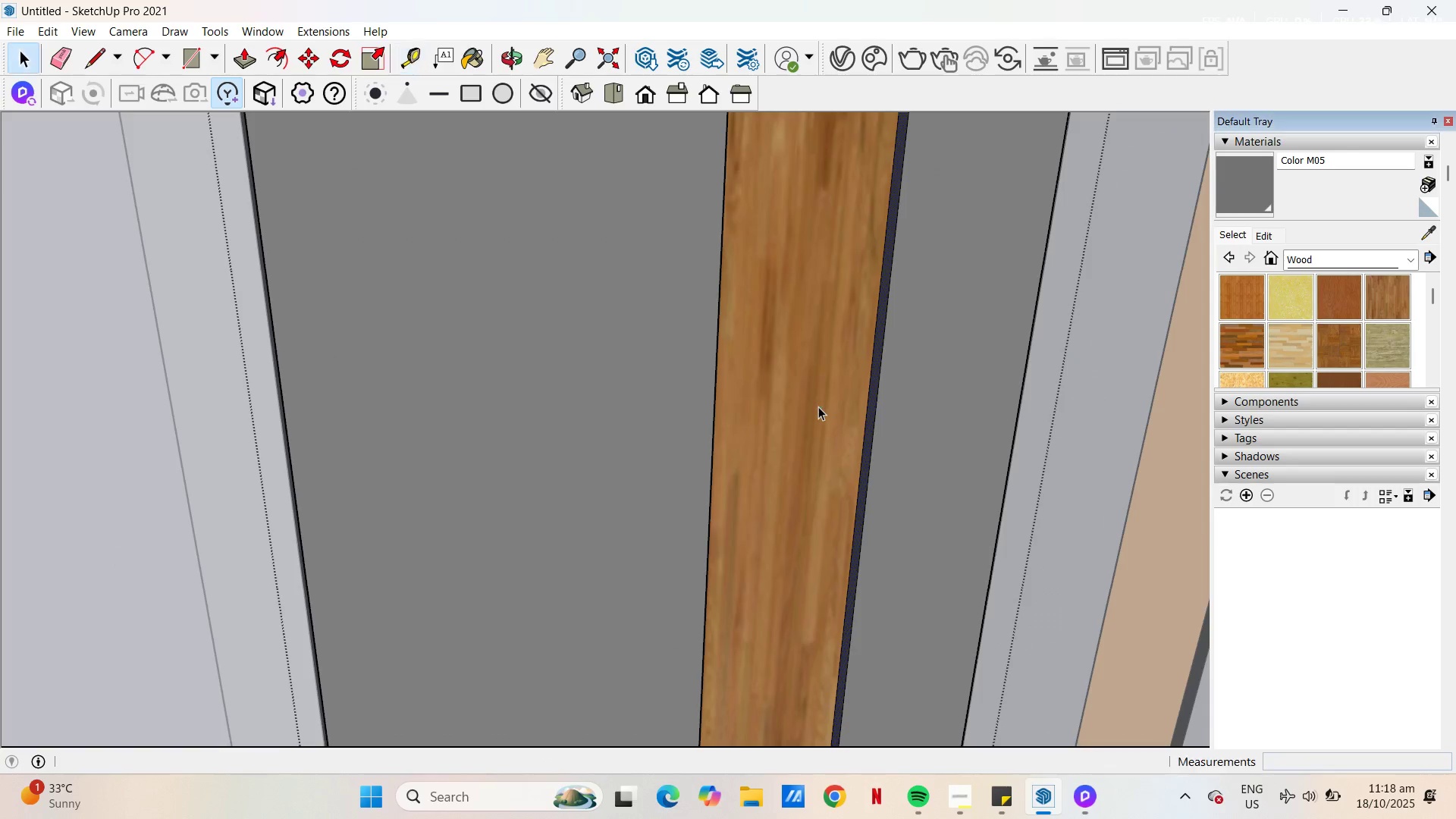 
scroll: coordinate [820, 340], scroll_direction: down, amount: 15.0
 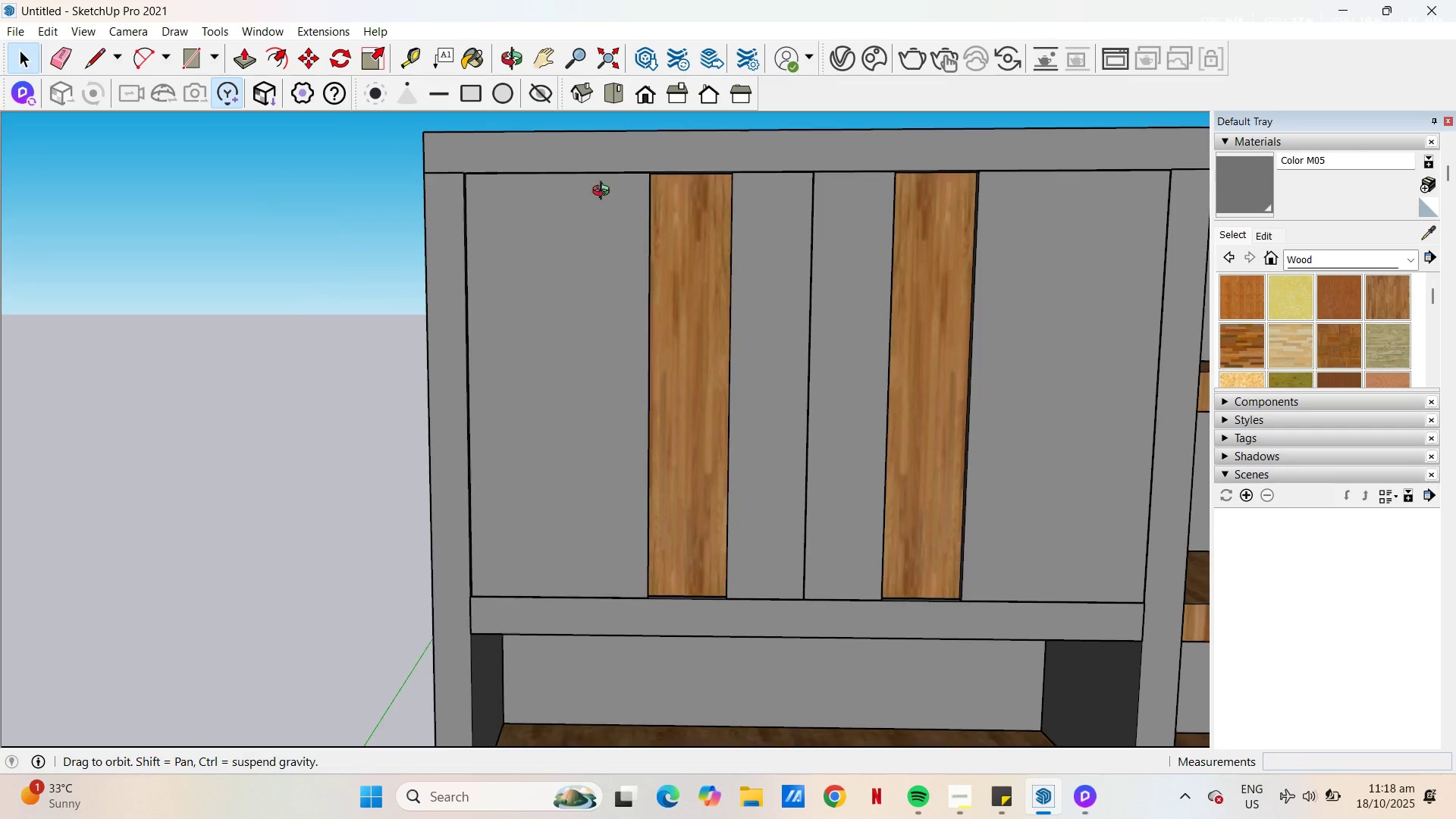 
key(Escape)
 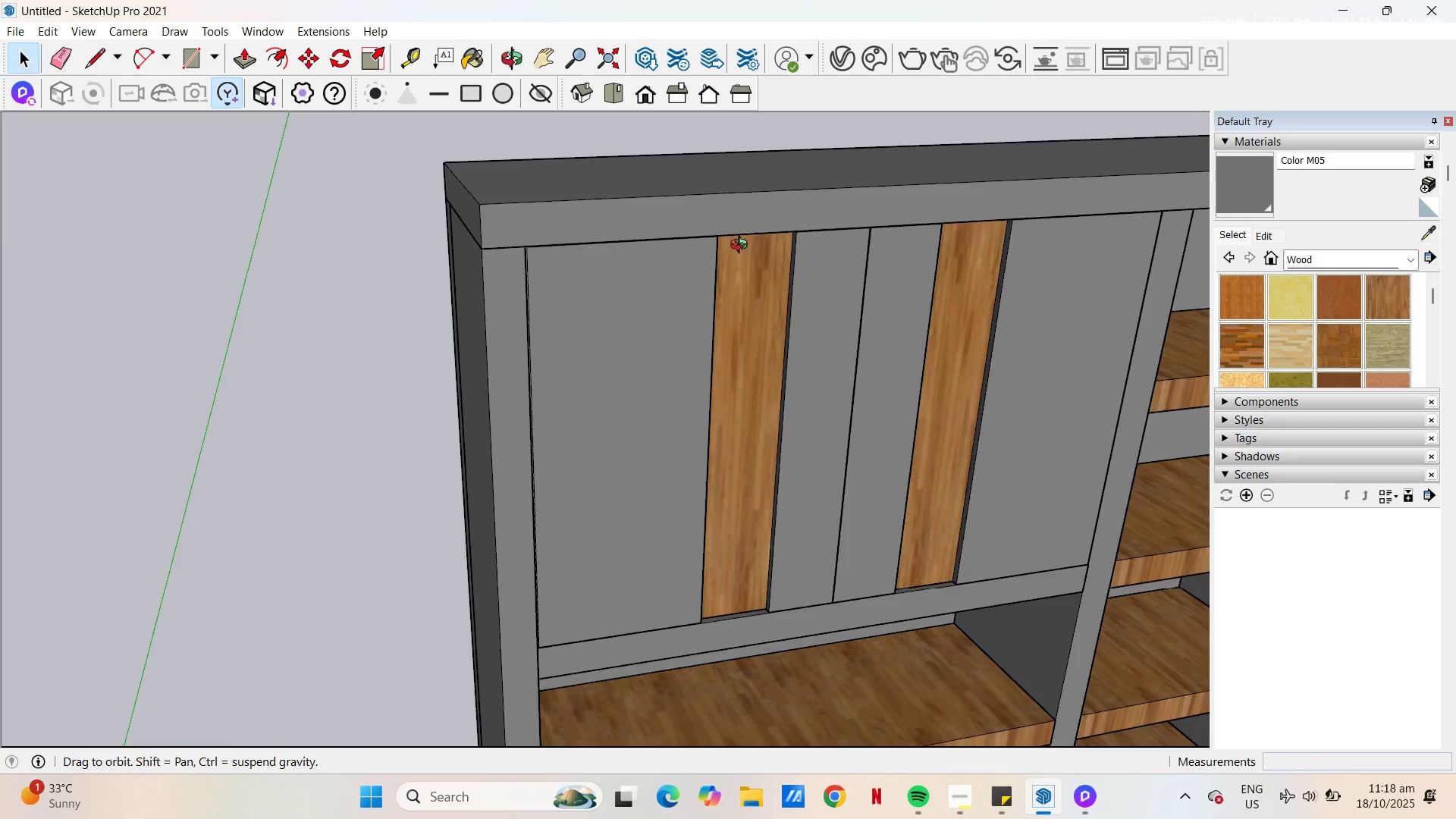 
scroll: coordinate [688, 291], scroll_direction: down, amount: 12.0
 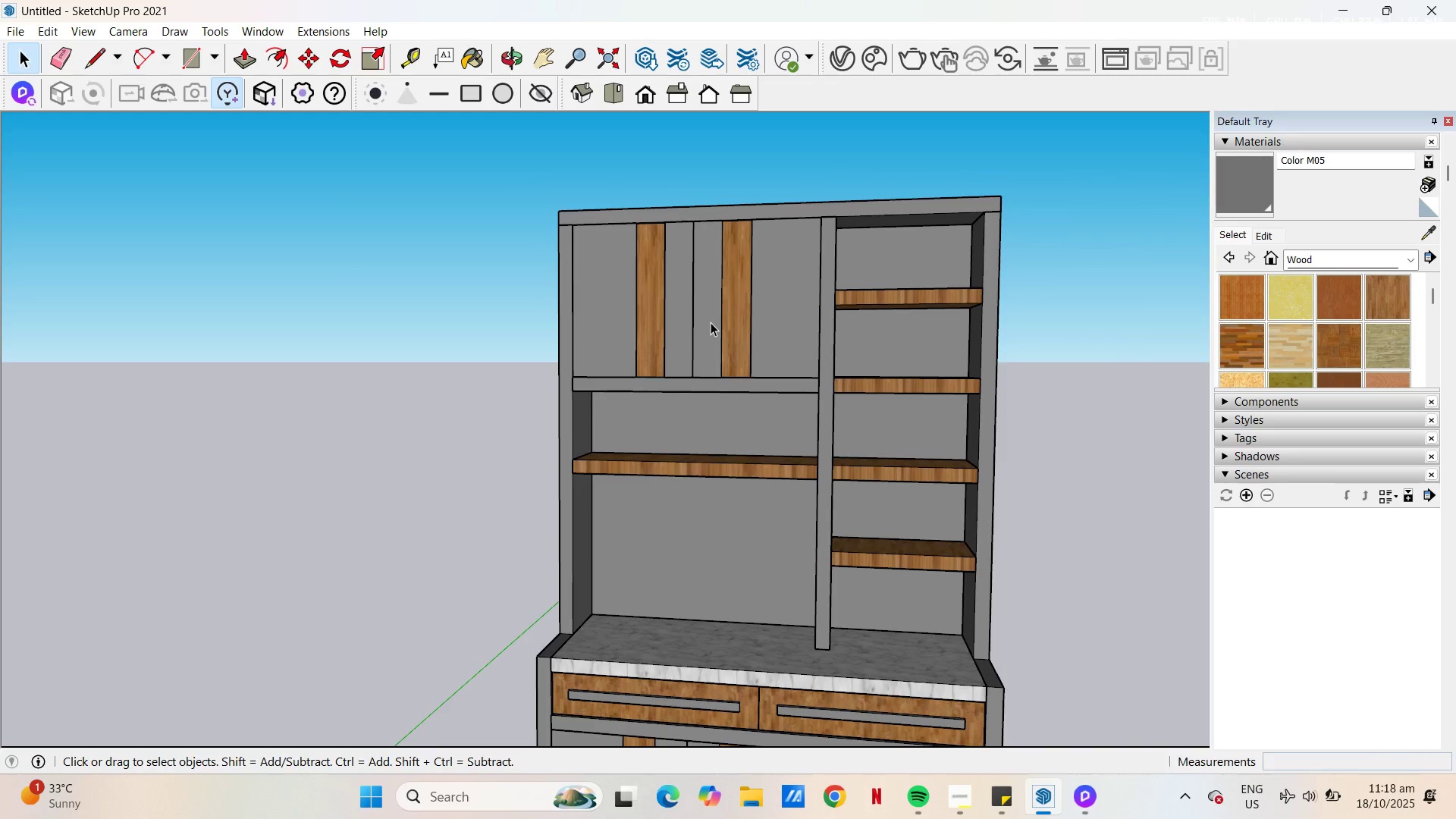 
key(H)
 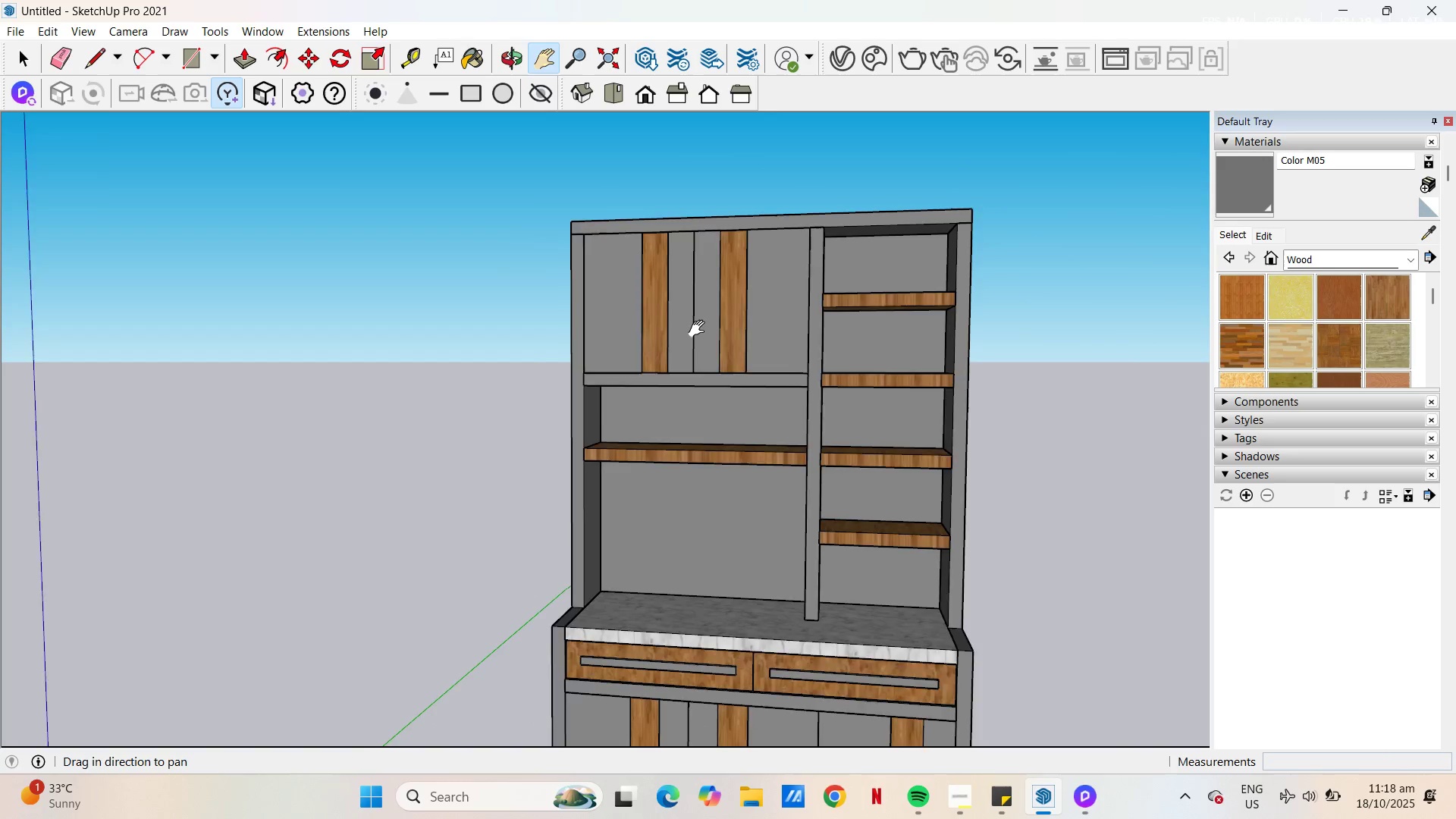 
scroll: coordinate [715, 335], scroll_direction: down, amount: 6.0
 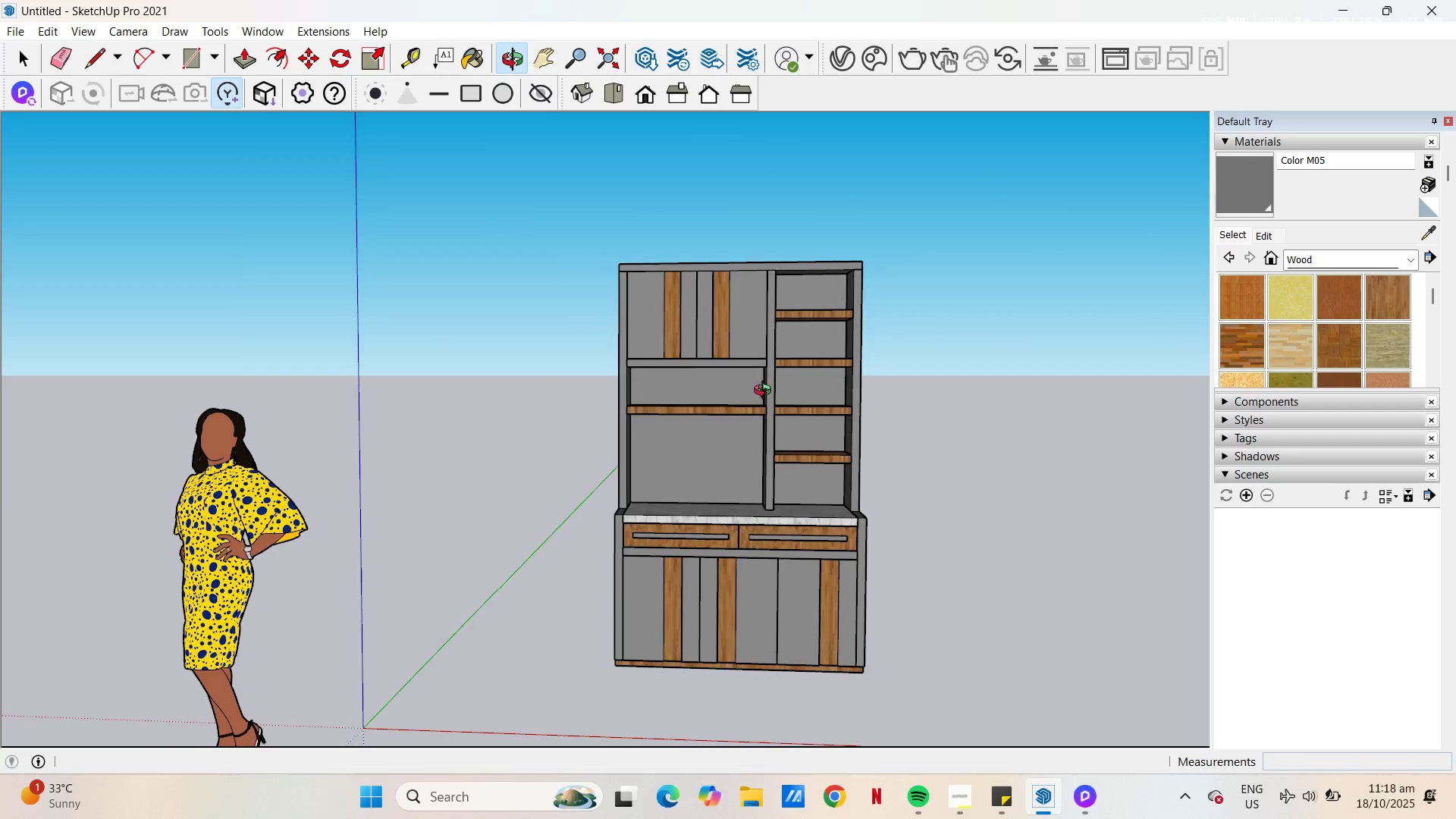 
left_click_drag(start_coordinate=[762, 392], to_coordinate=[717, 381])
 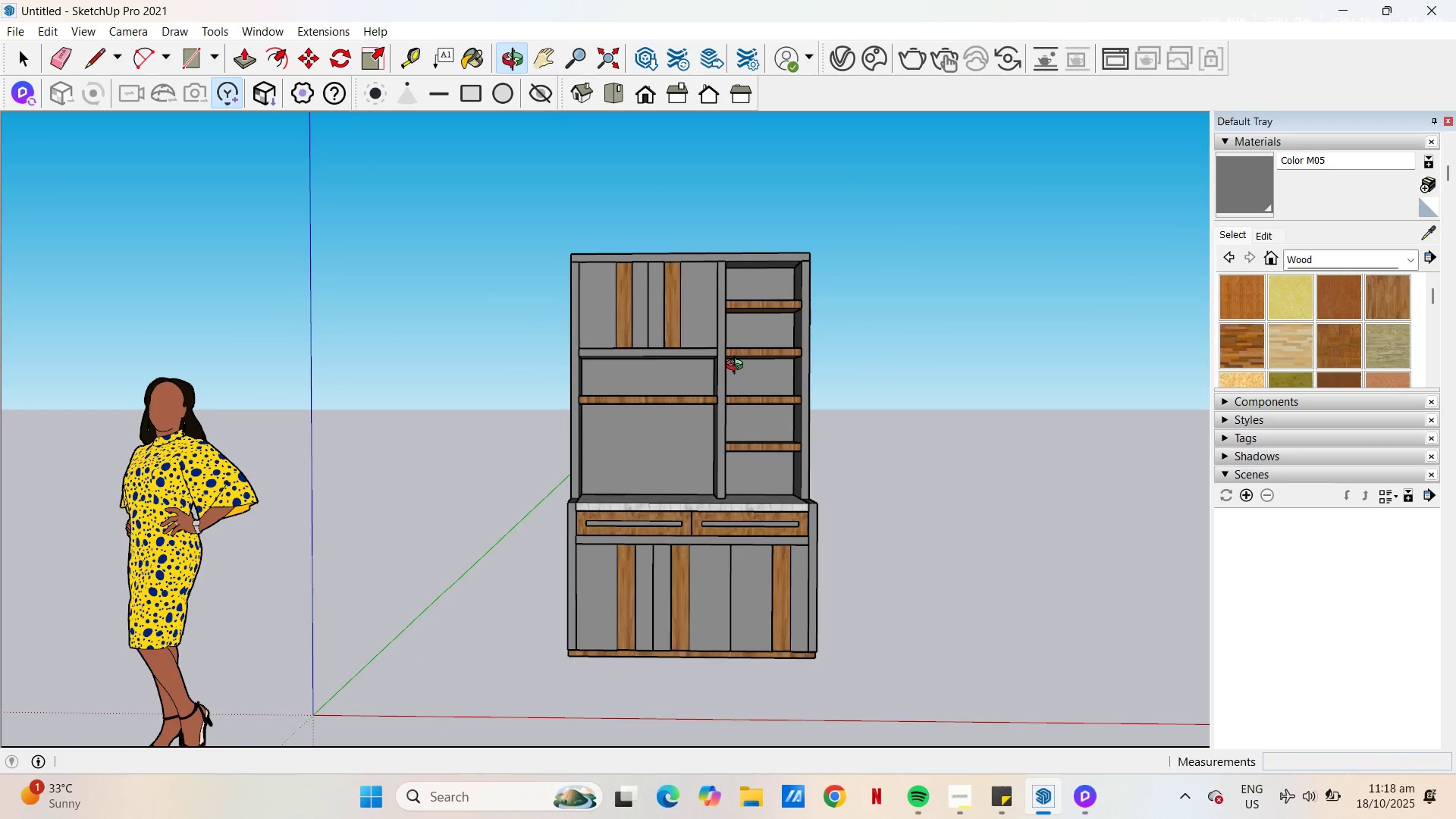 
scroll: coordinate [721, 367], scroll_direction: up, amount: 1.0
 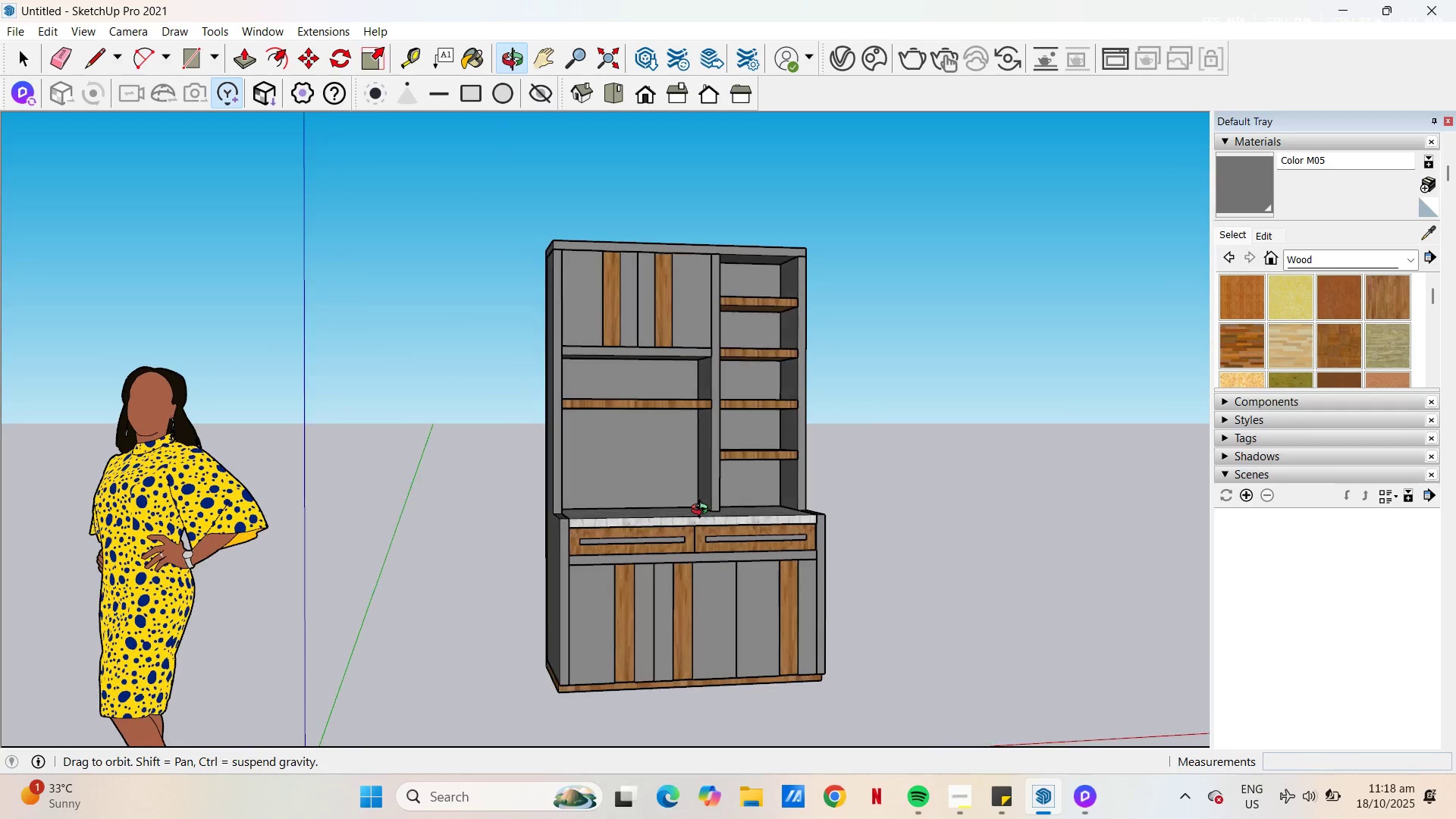 
wait(10.38)
 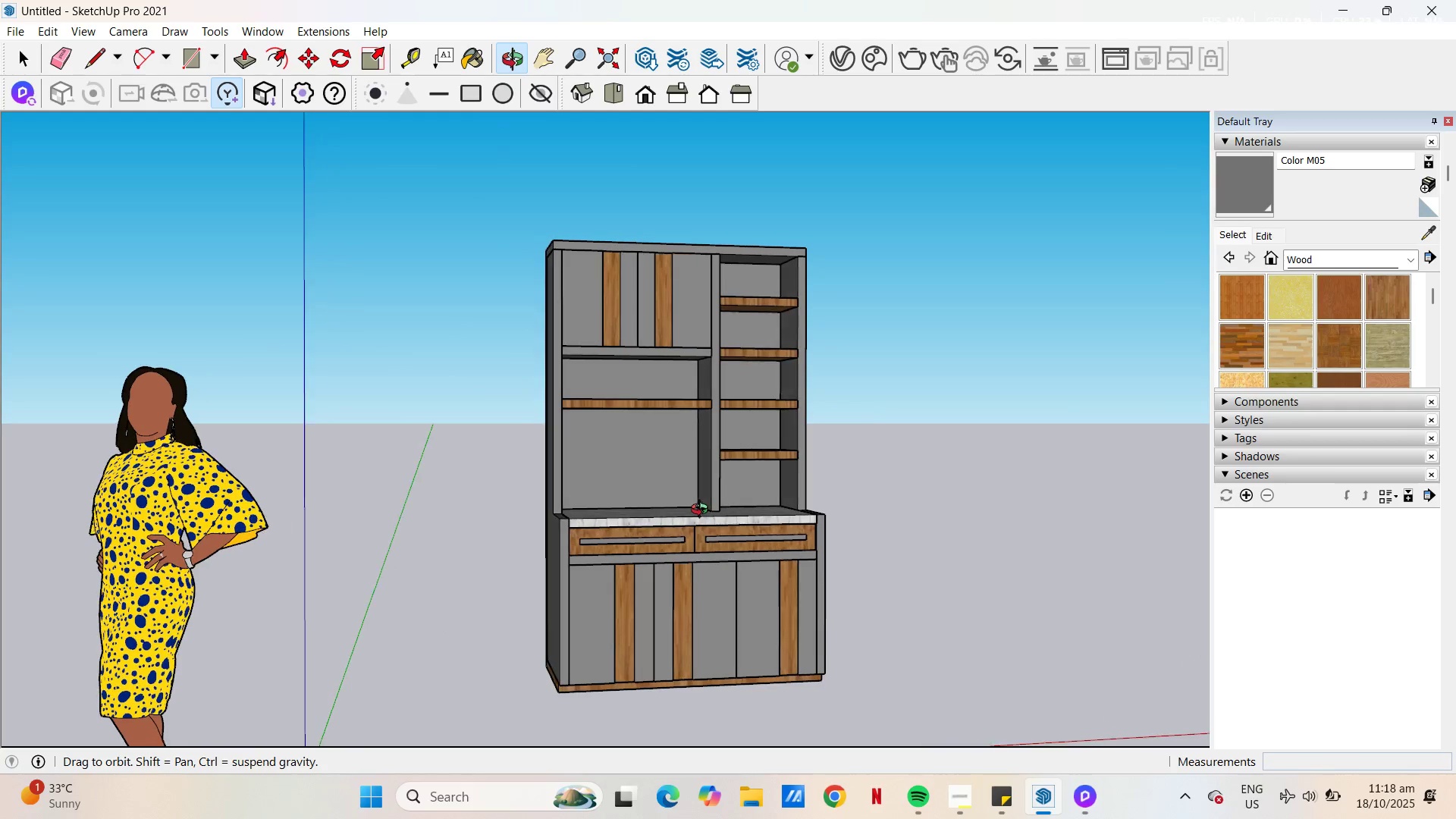 
scroll: coordinate [538, 413], scroll_direction: down, amount: 5.0
 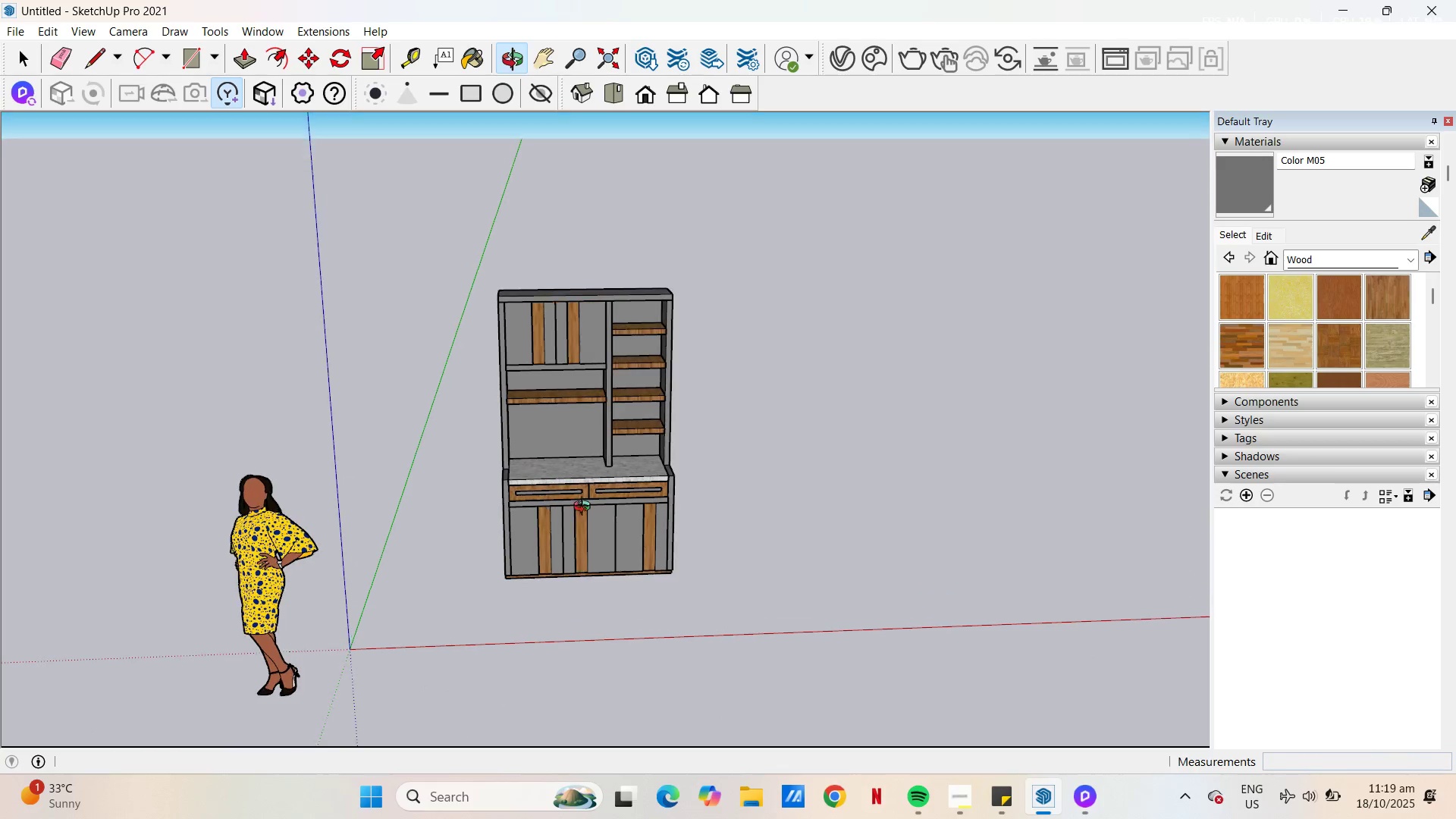 
left_click([605, 524])
 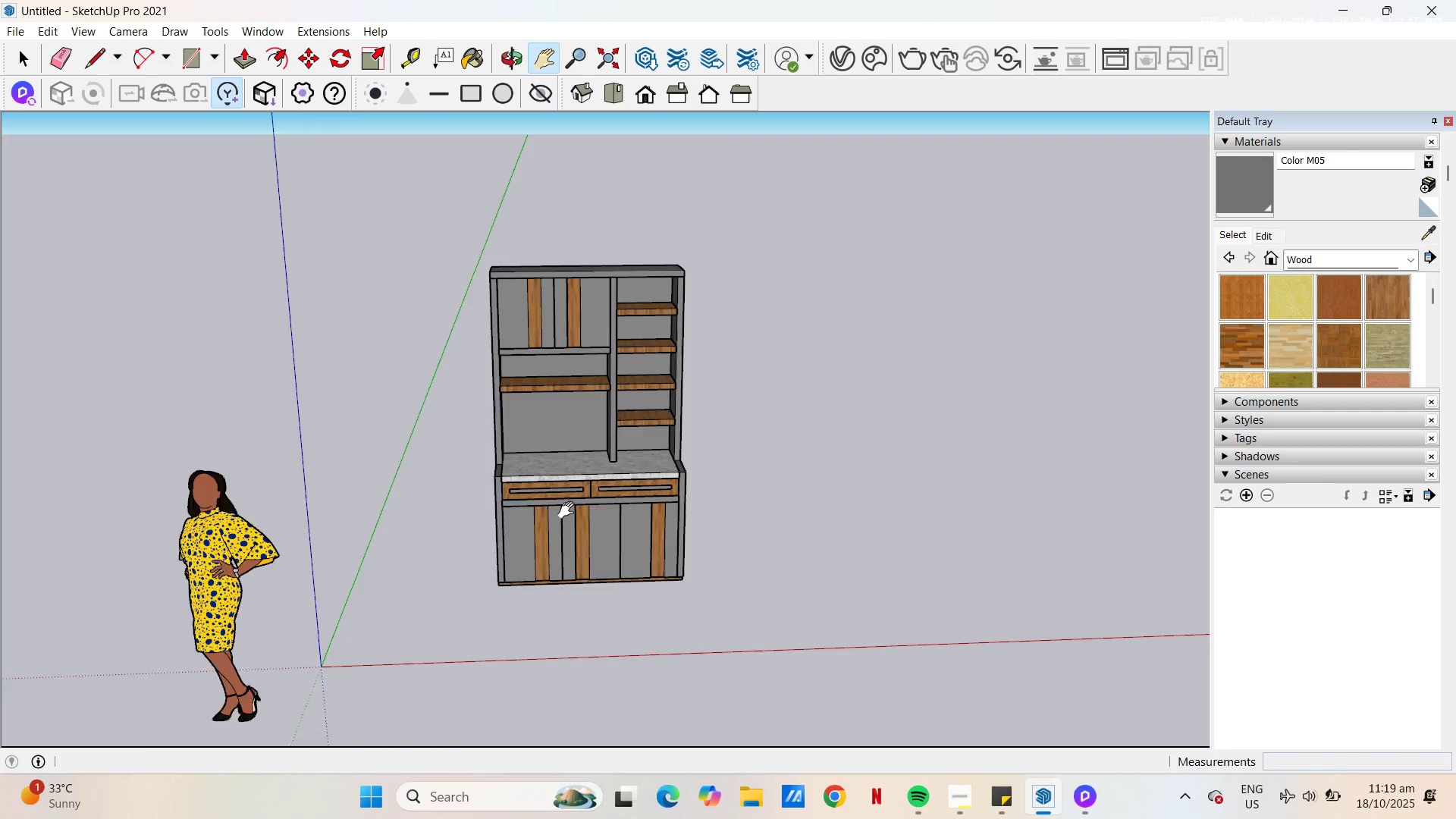 
scroll: coordinate [576, 495], scroll_direction: up, amount: 12.0
 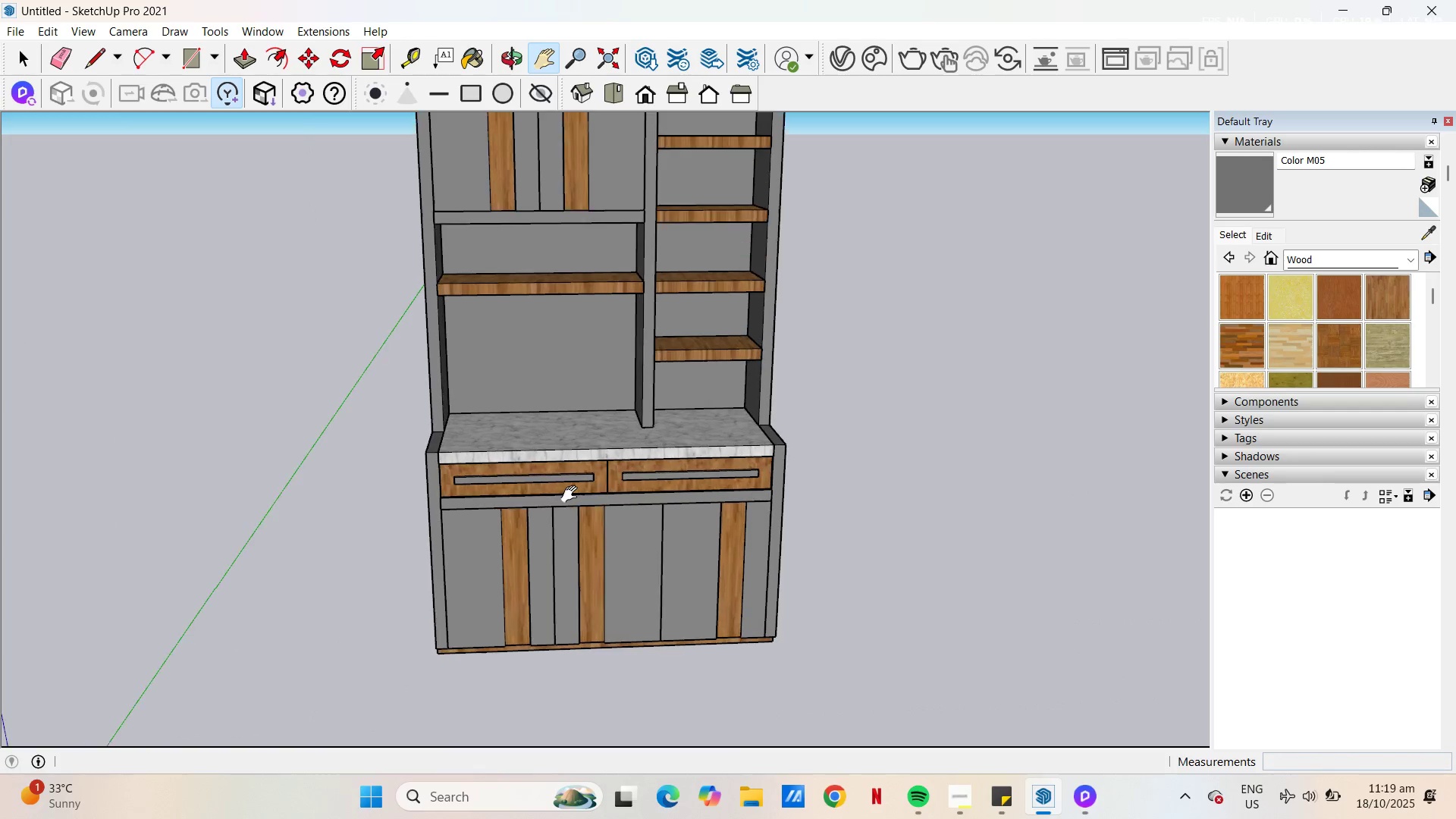 
key(Space)
 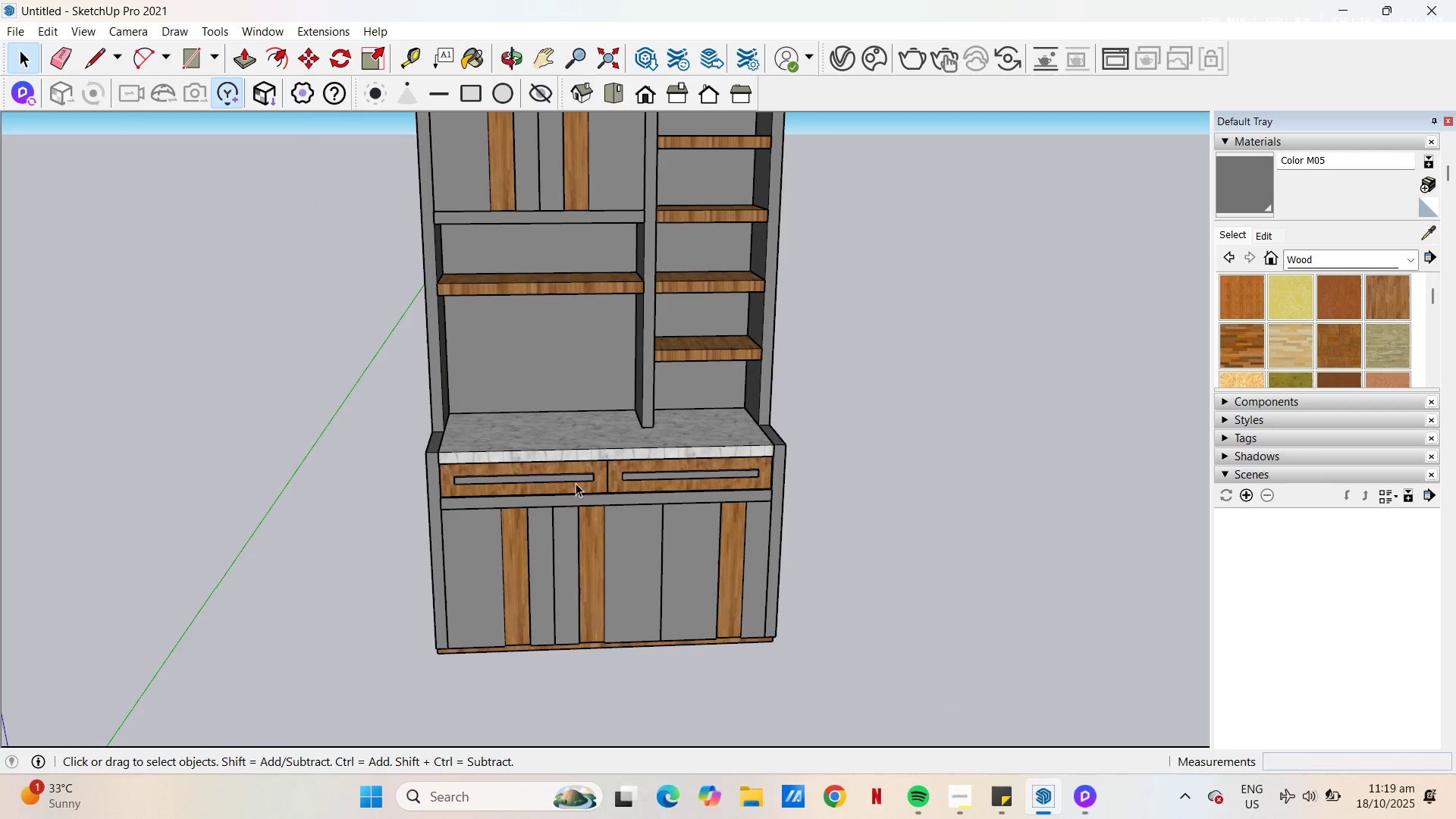 
left_click([576, 483])
 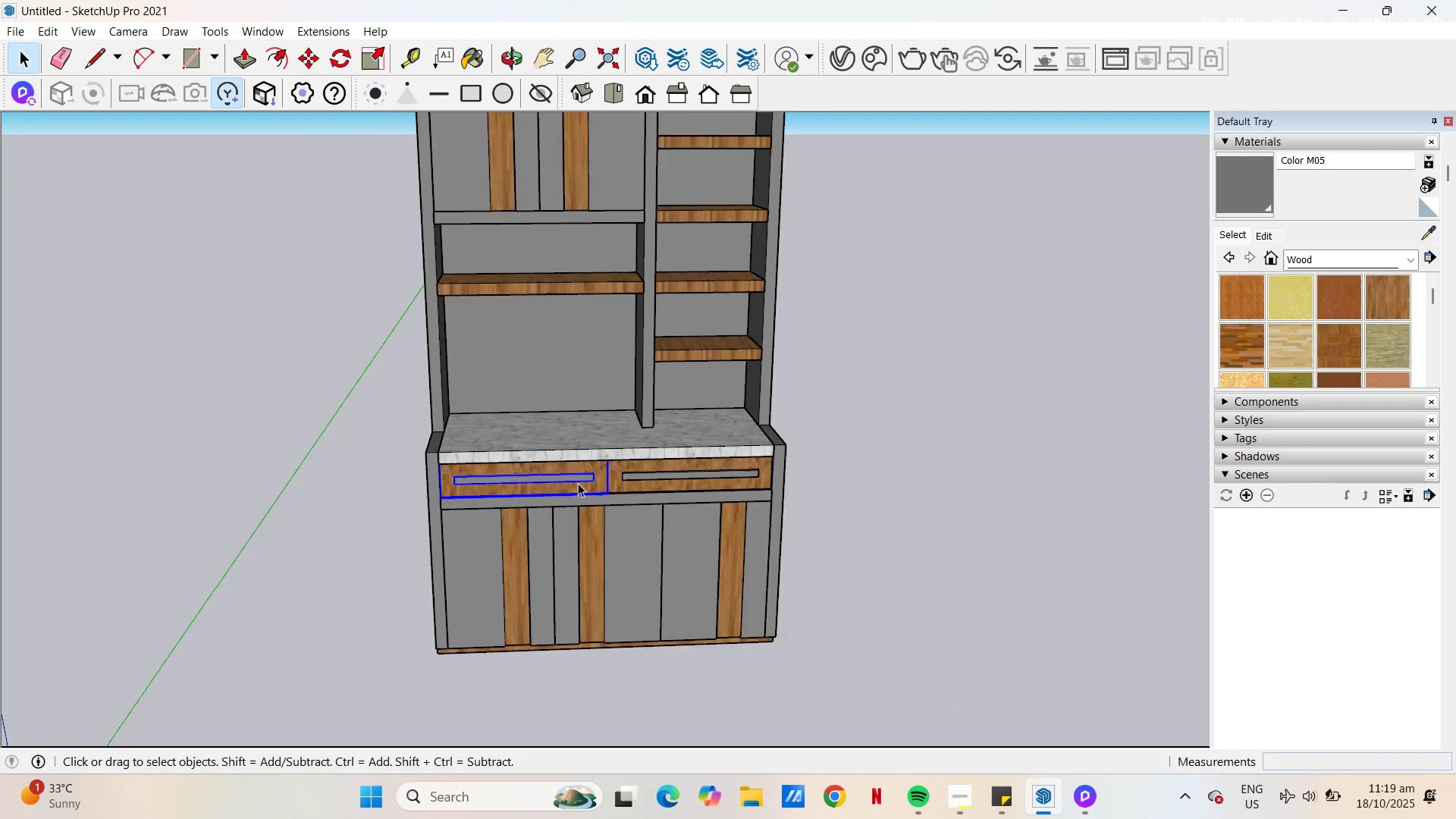 
scroll: coordinate [580, 485], scroll_direction: up, amount: 5.0
 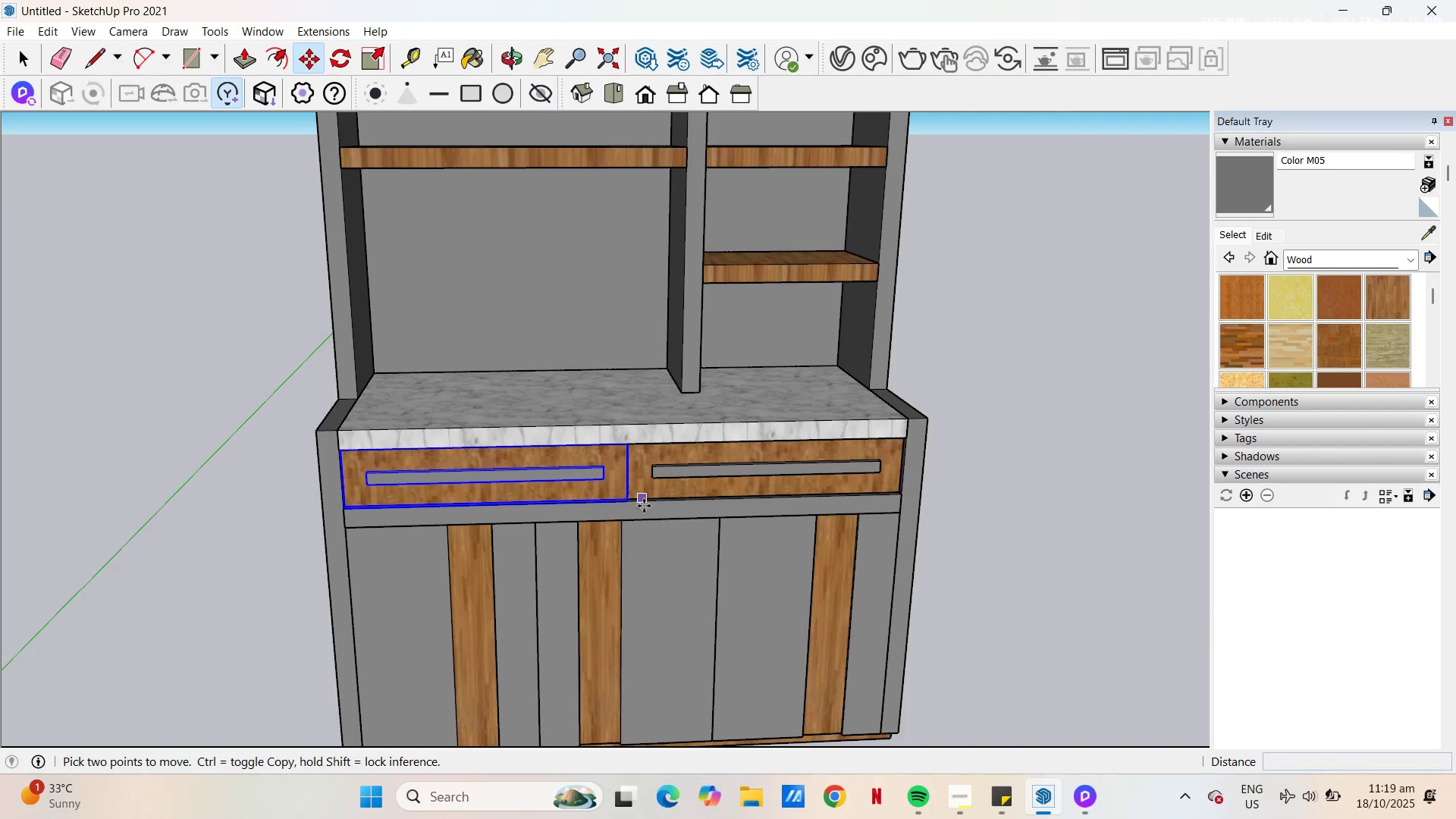 
key(M)
 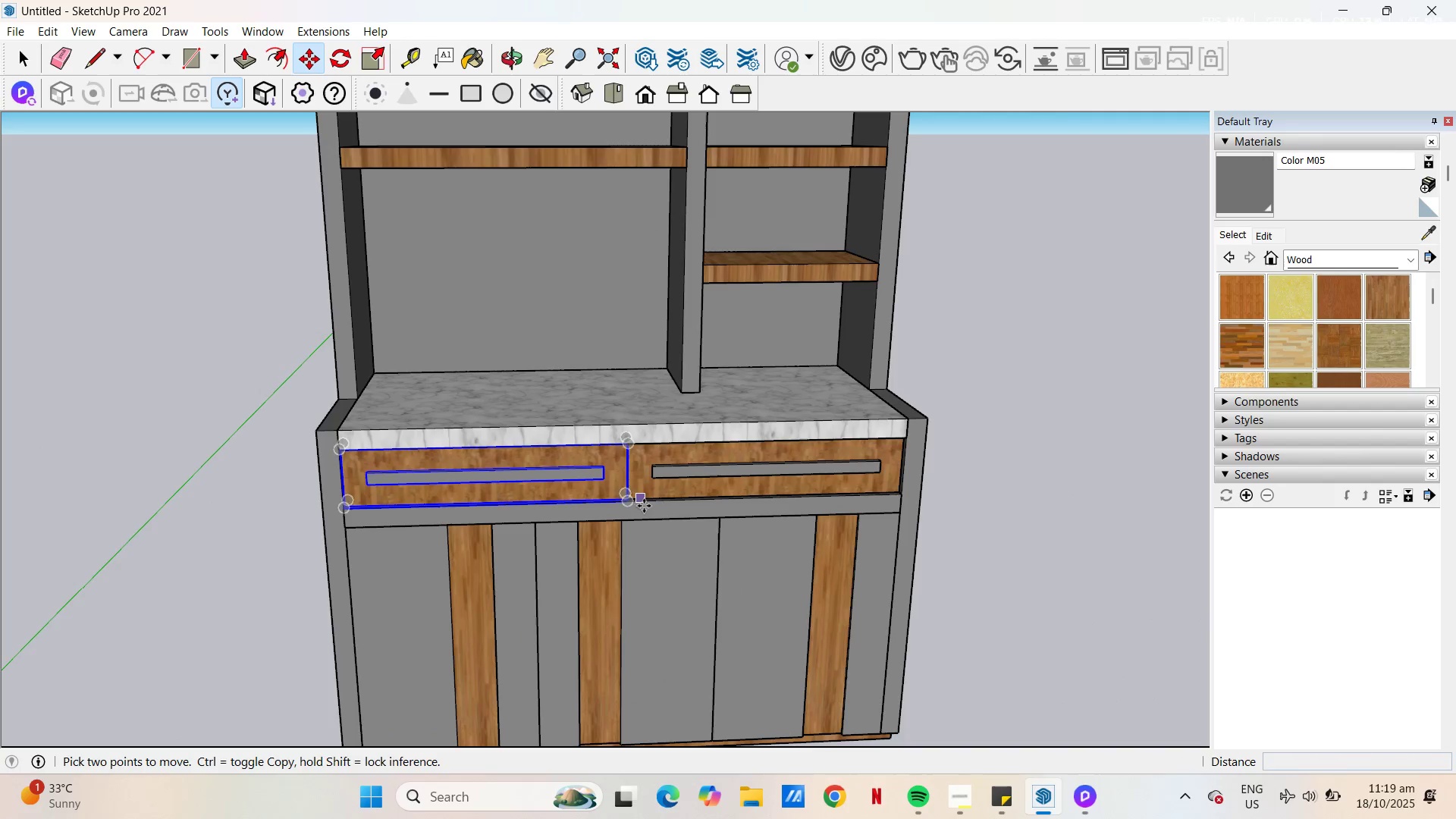 
left_click([644, 506])
 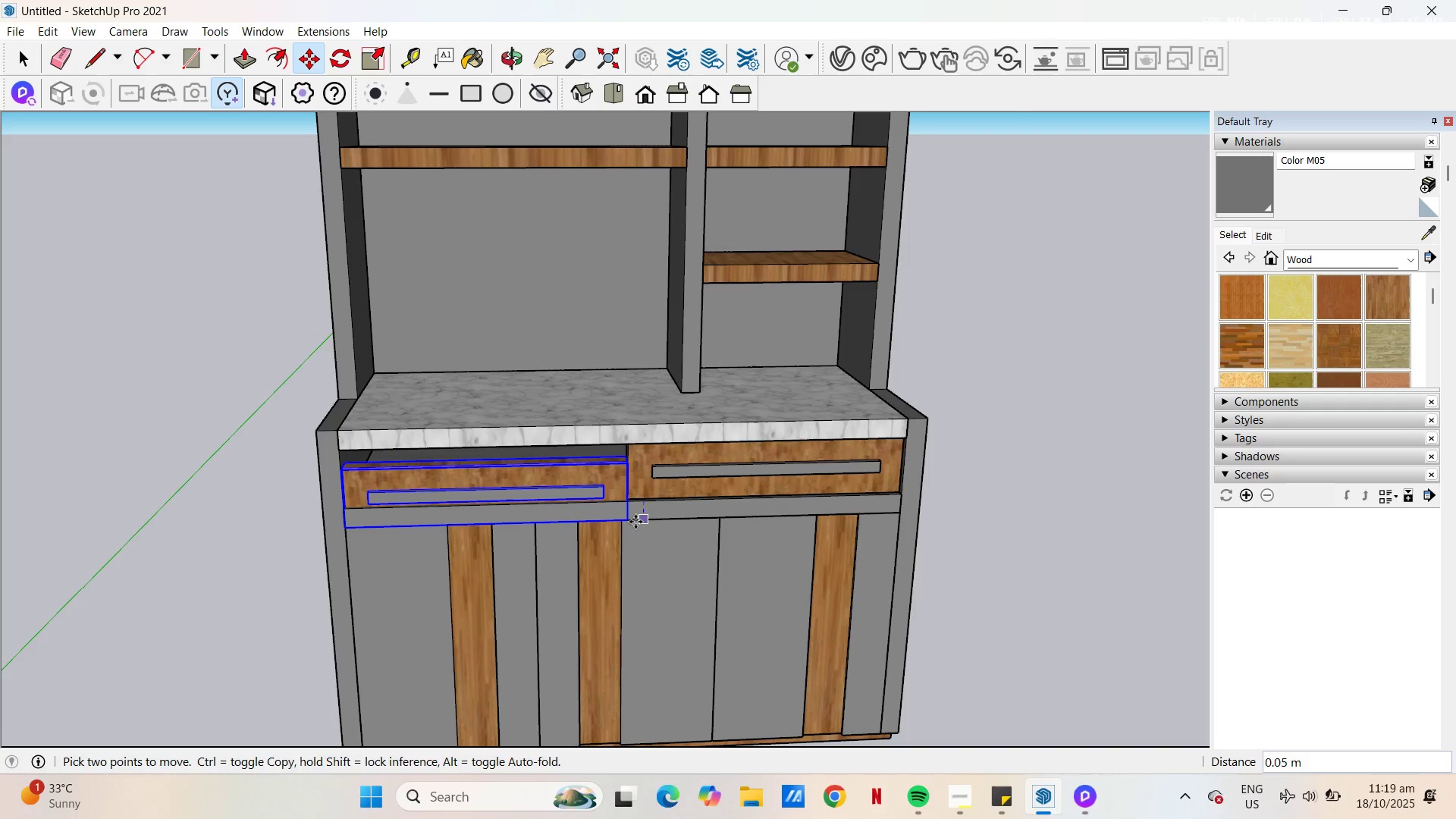 
key(Escape)
 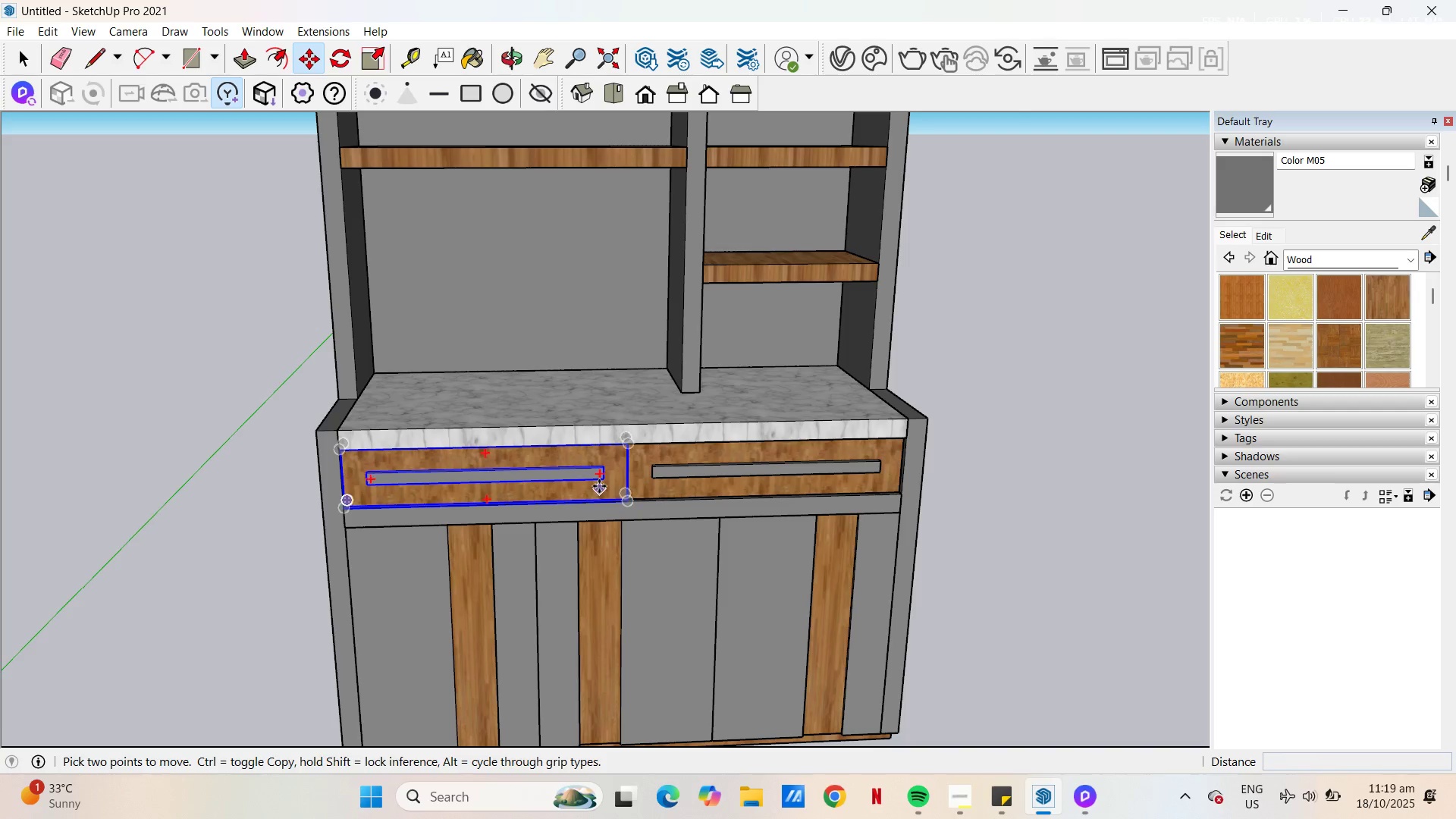 
left_click([599, 486])
 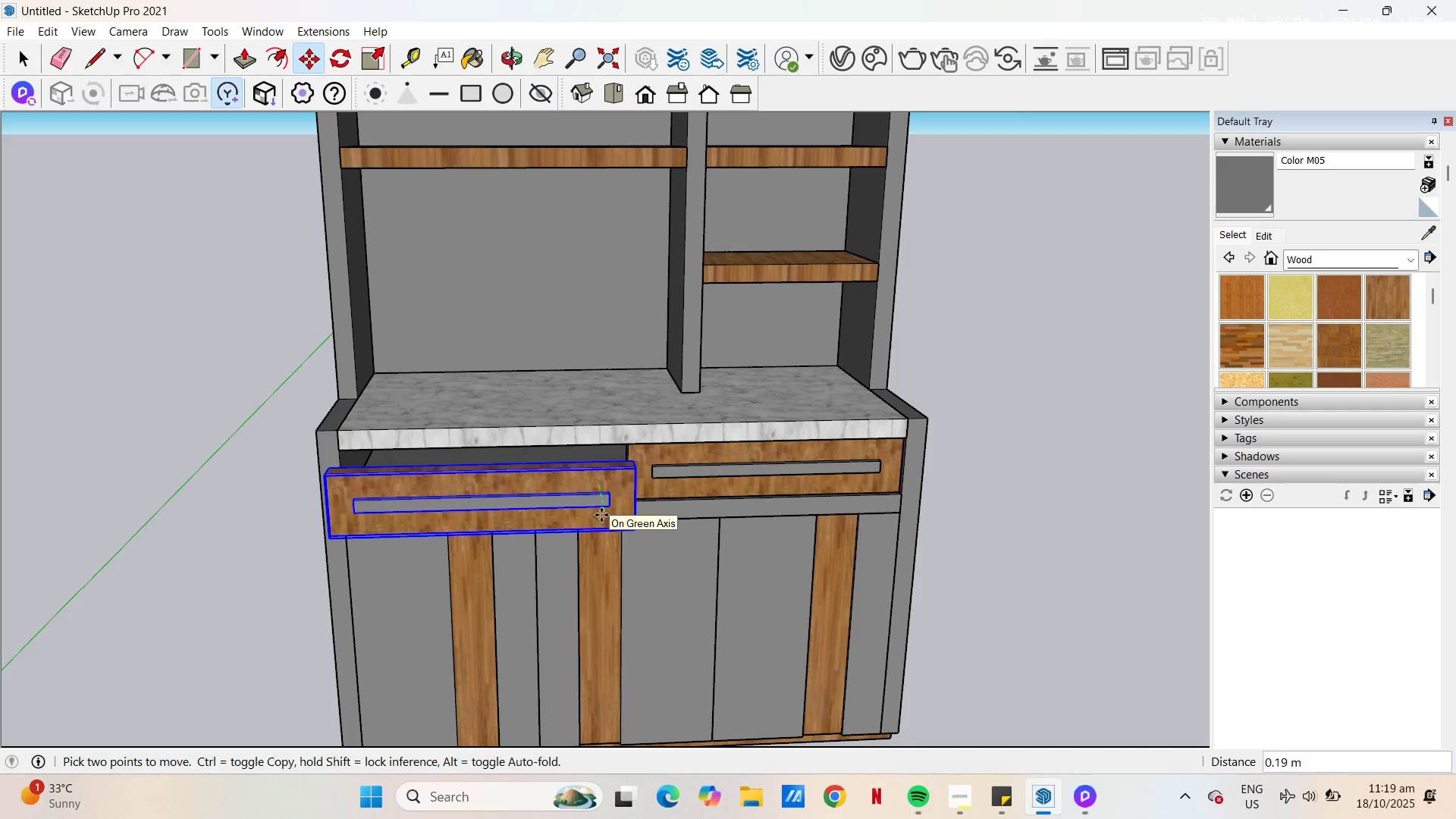 
key(NumpadDecimal)
 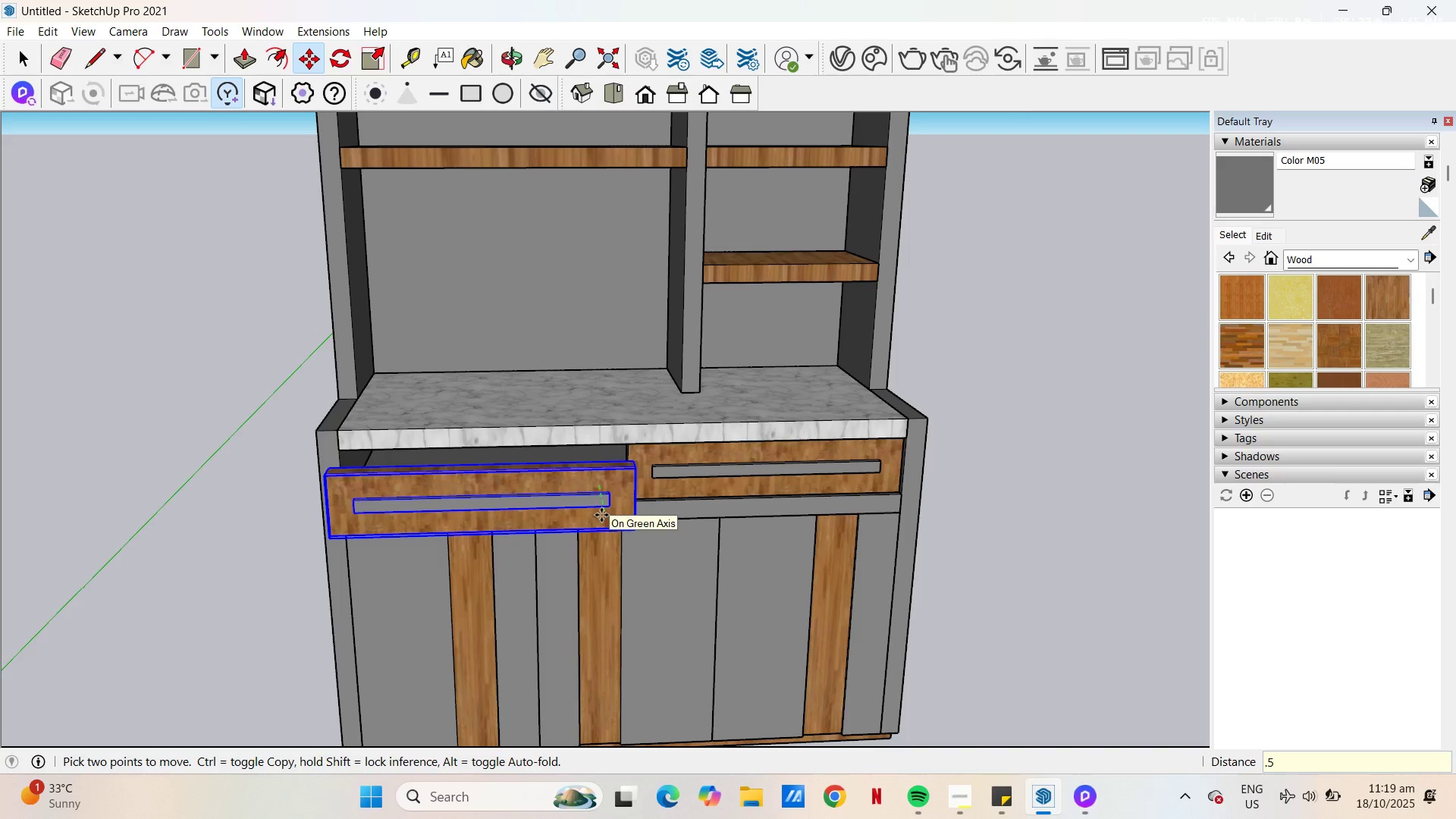 
key(Numpad5)
 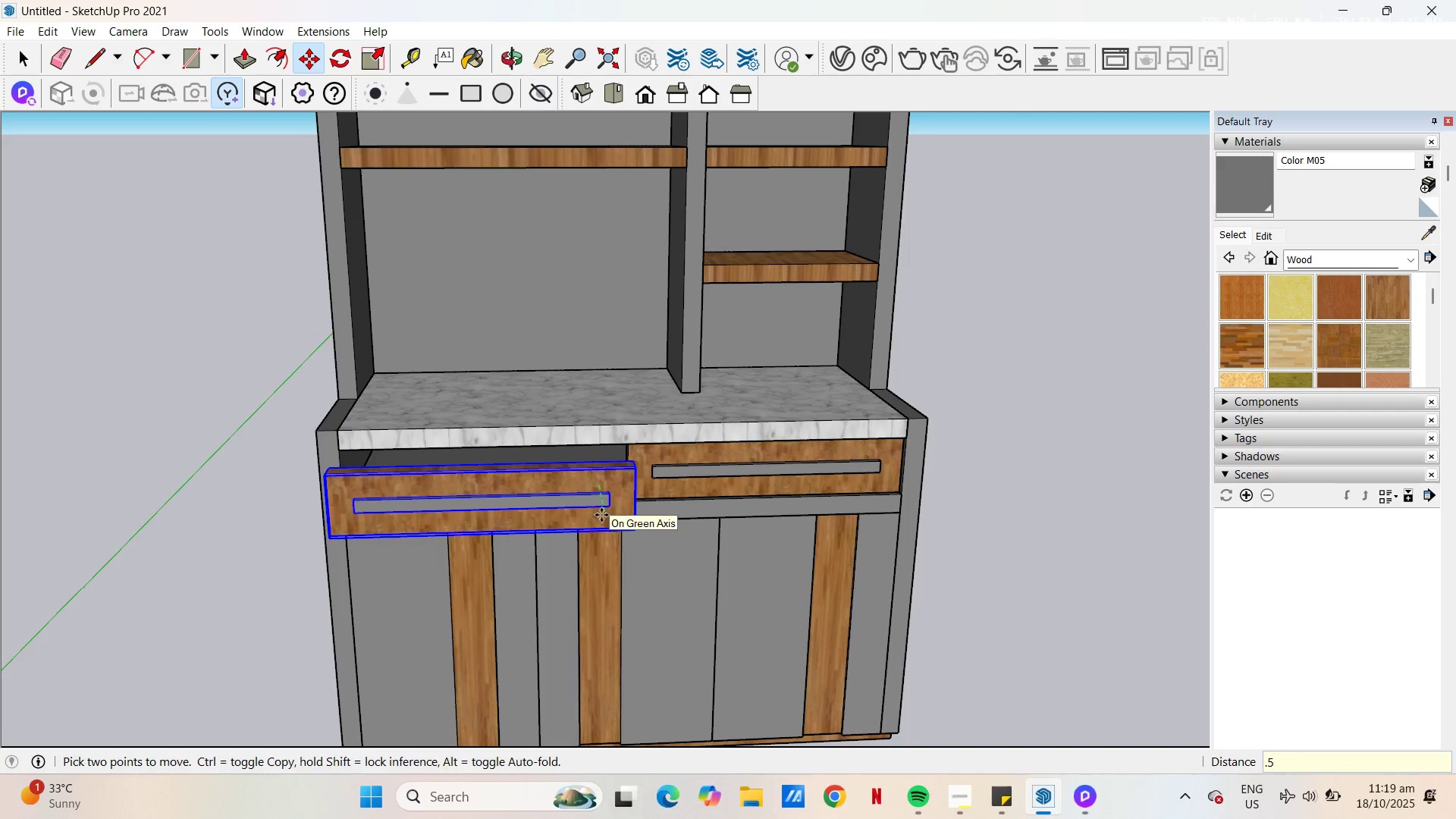 
key(NumpadEnter)
 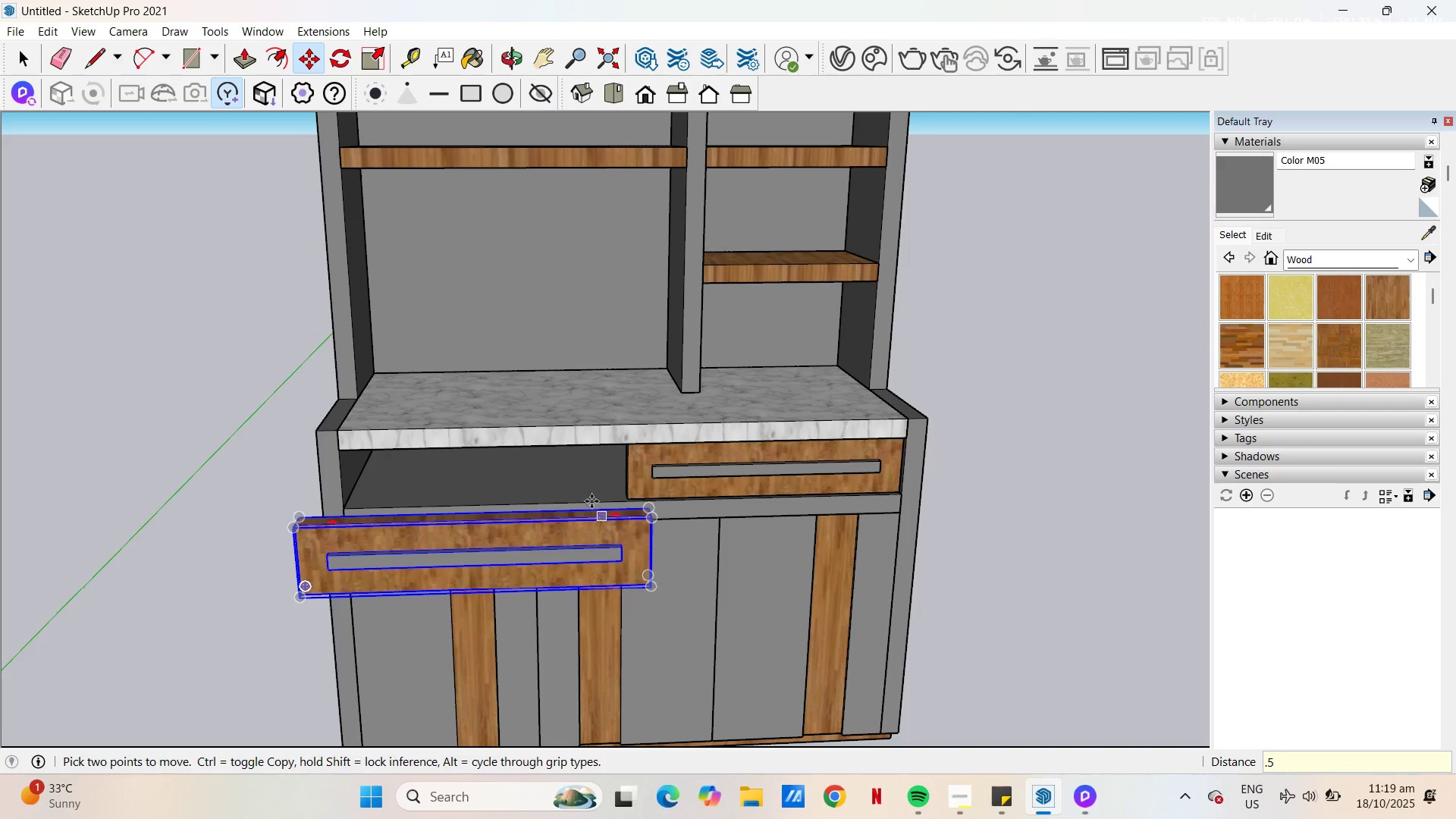 
scroll: coordinate [602, 492], scroll_direction: down, amount: 7.0
 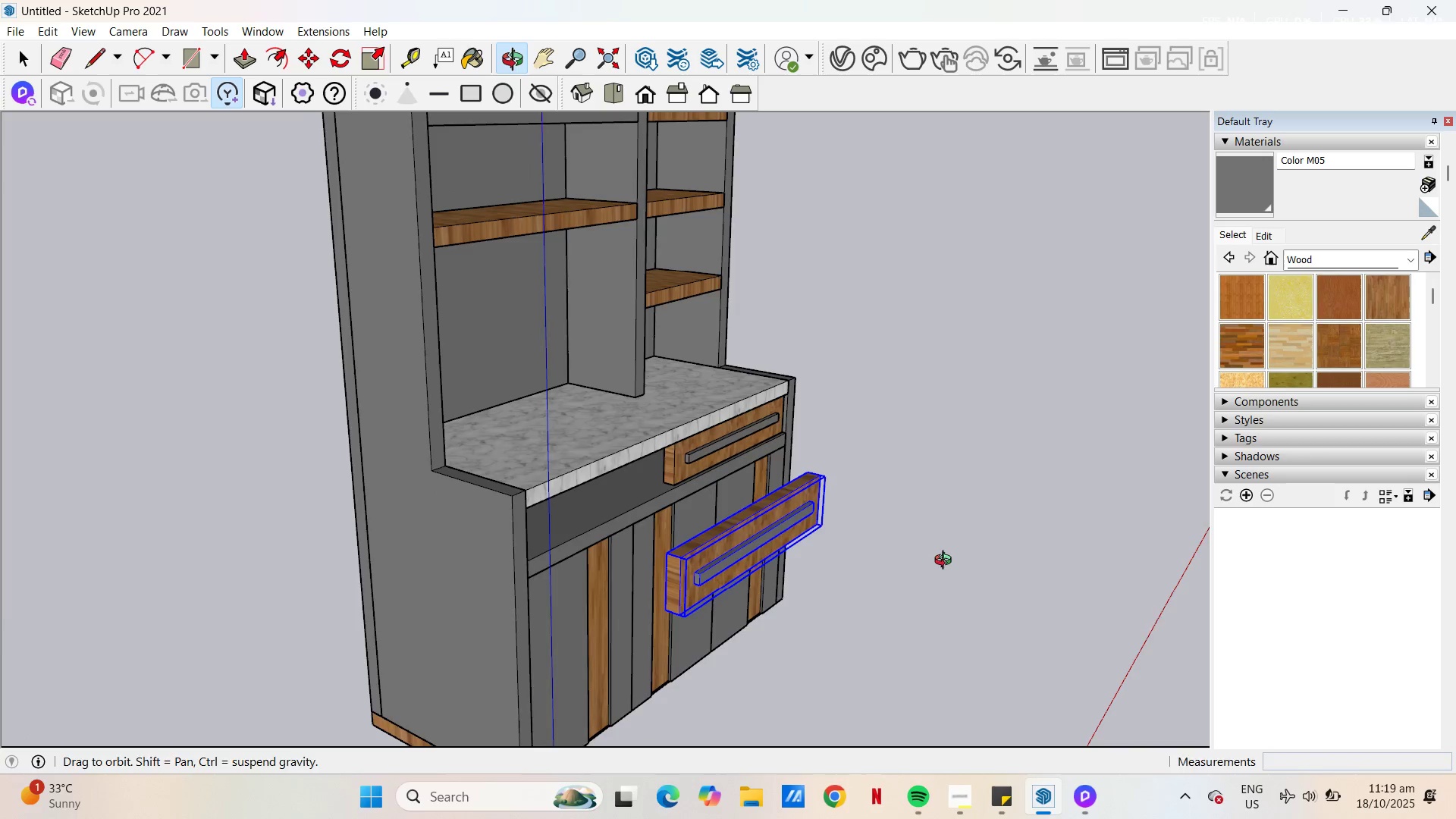 
scroll: coordinate [692, 560], scroll_direction: up, amount: 6.0
 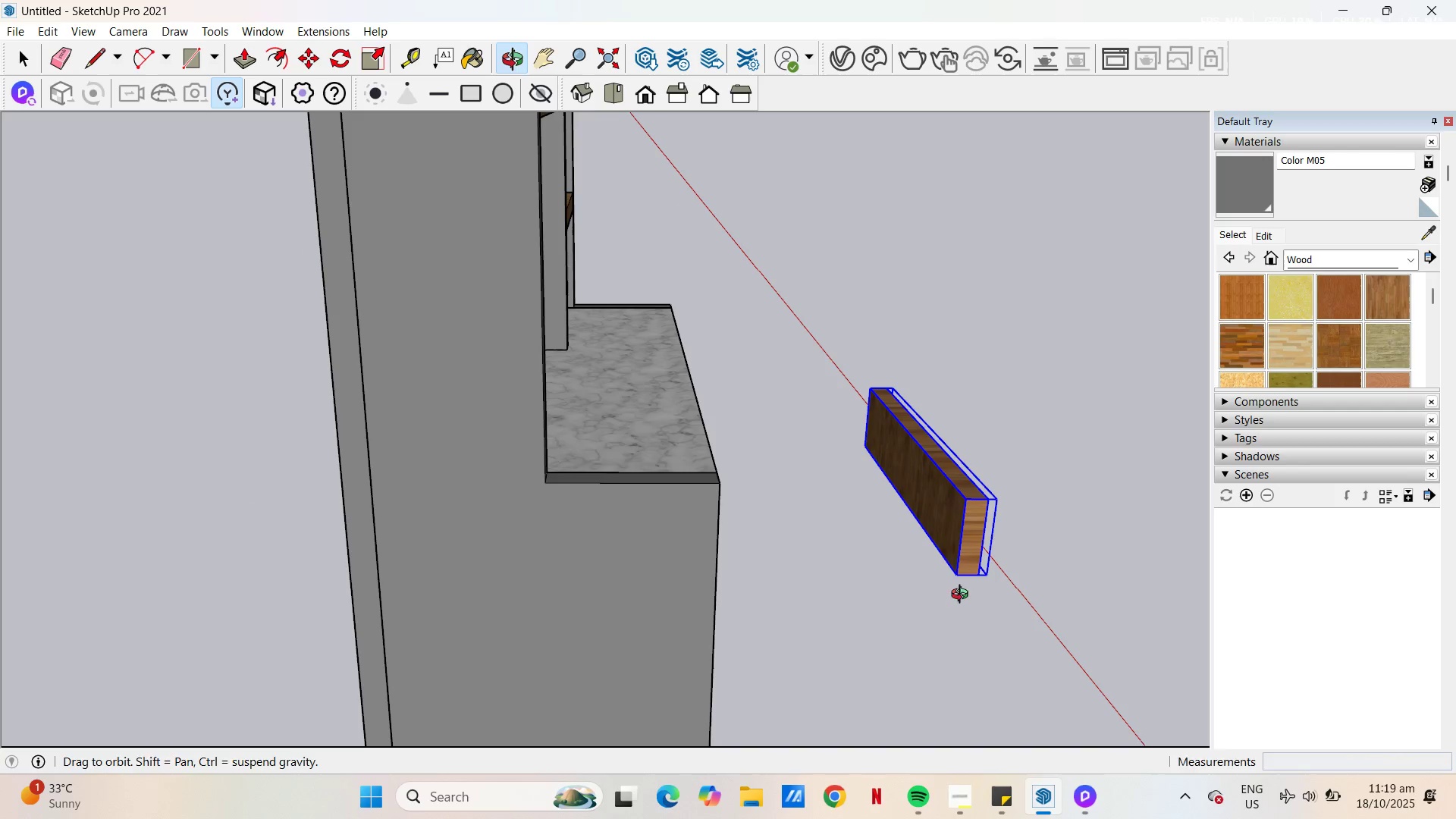 
key(C)
 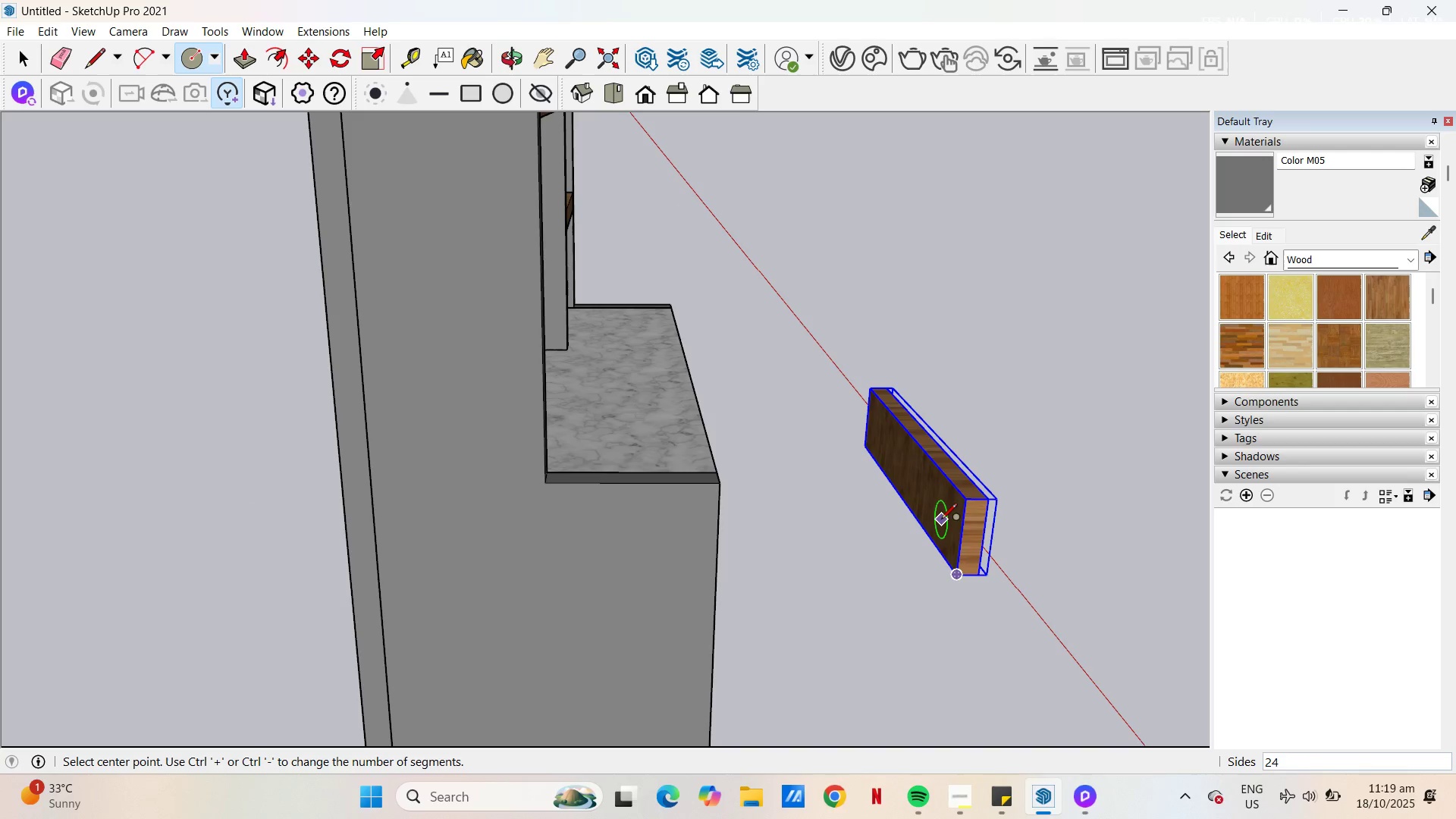 
key(Space)
 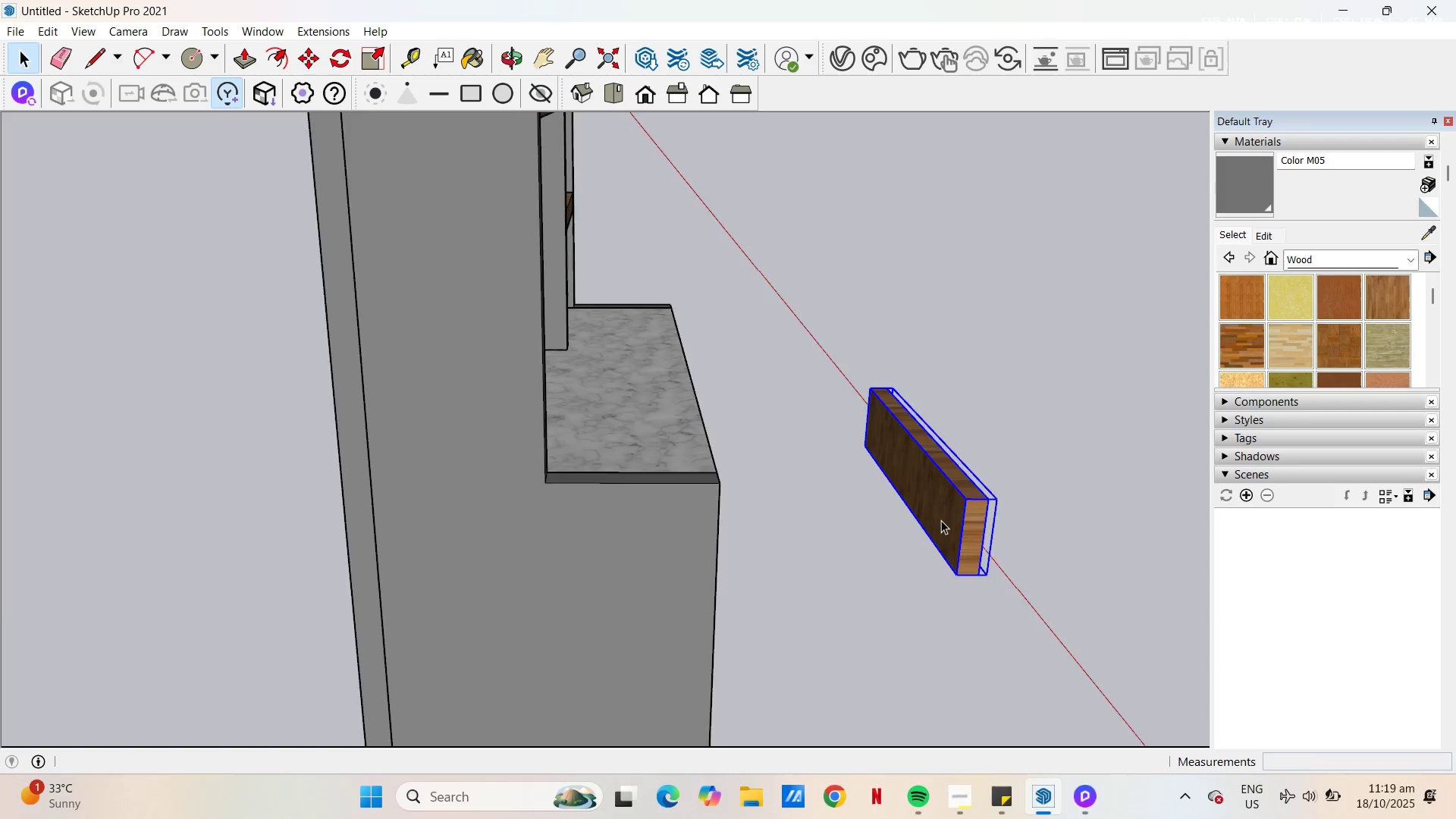 
double_click([941, 520])
 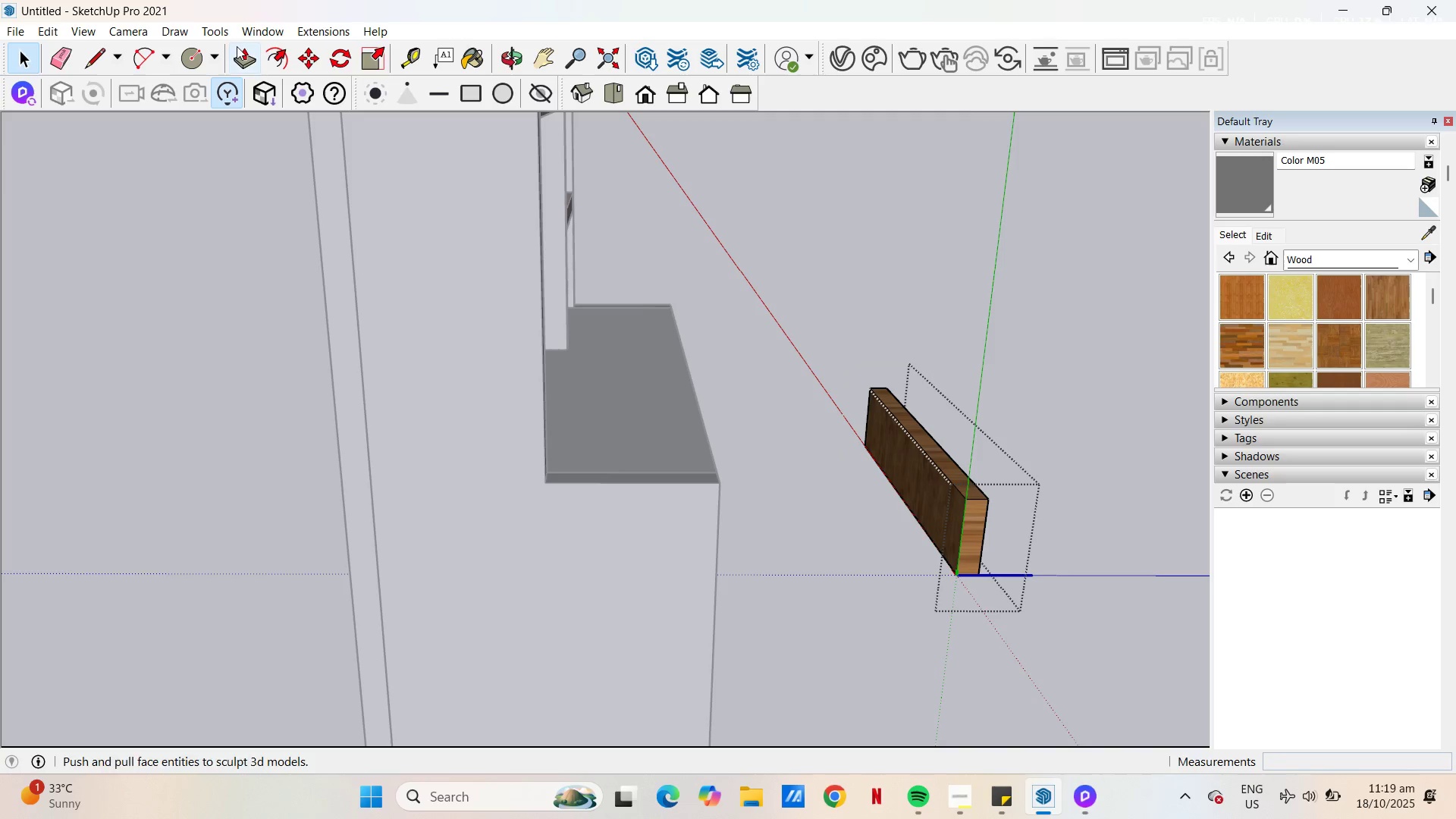 
left_click([274, 55])
 